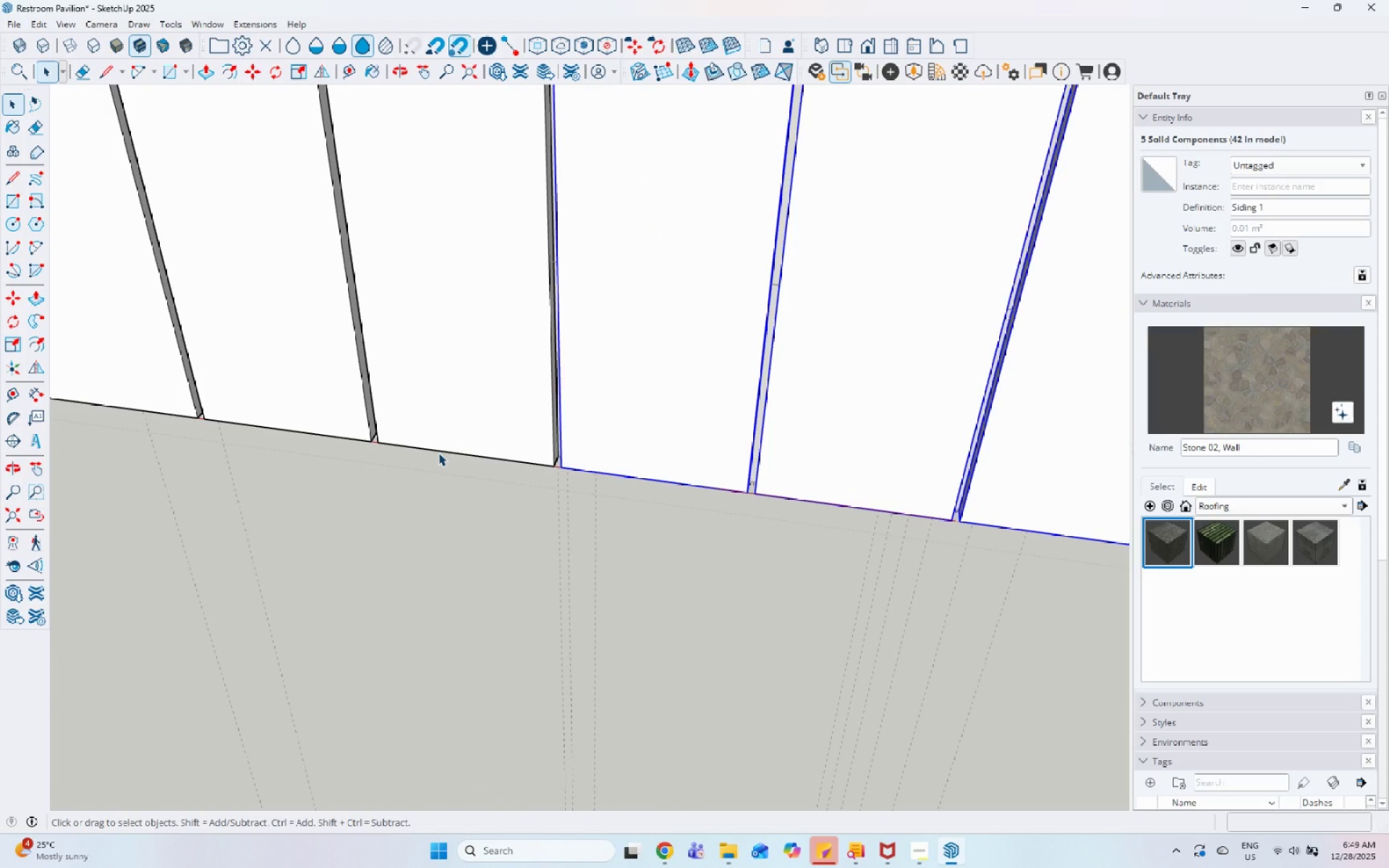 
key(M)
 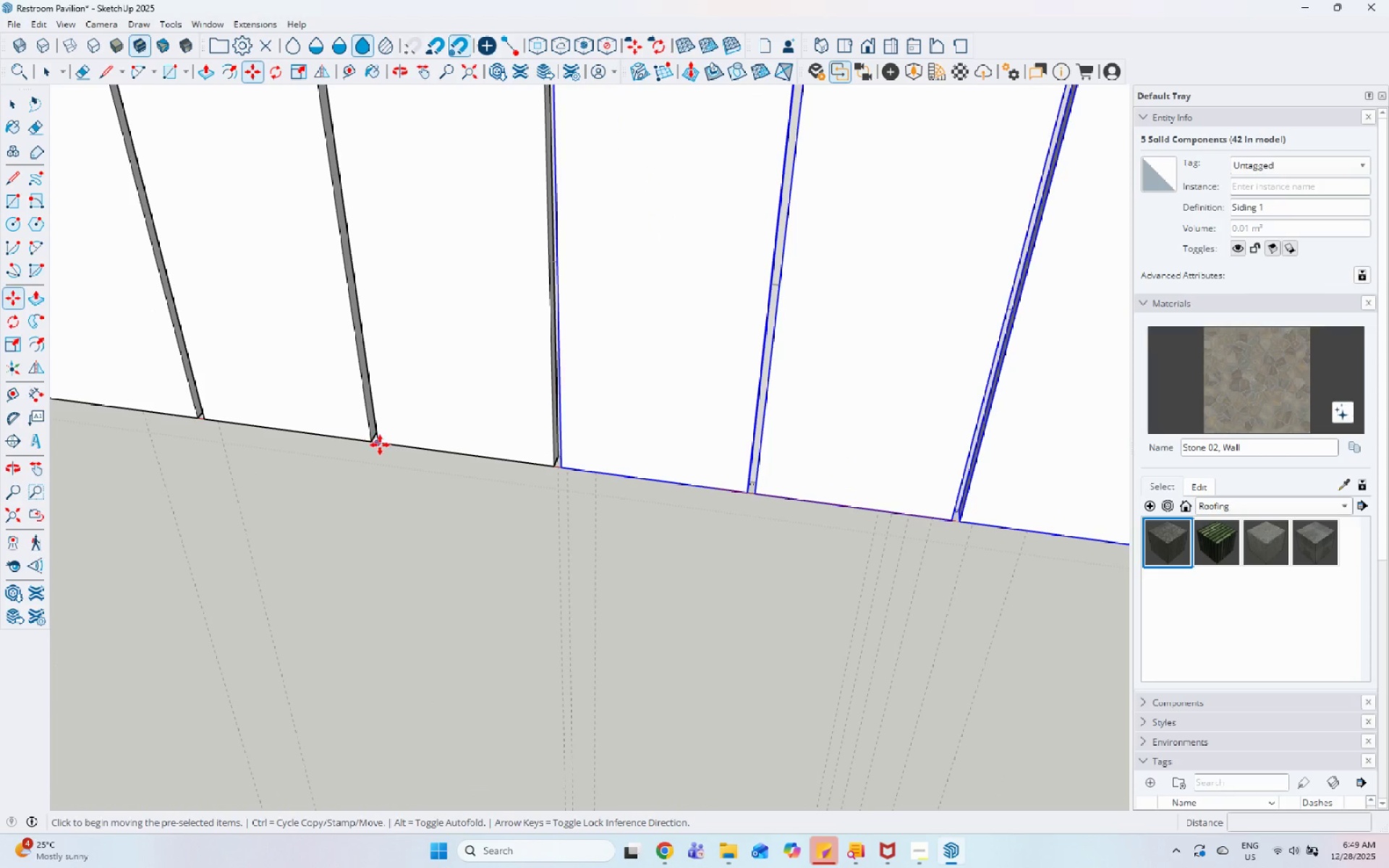 
key(Control+ControlLeft)
 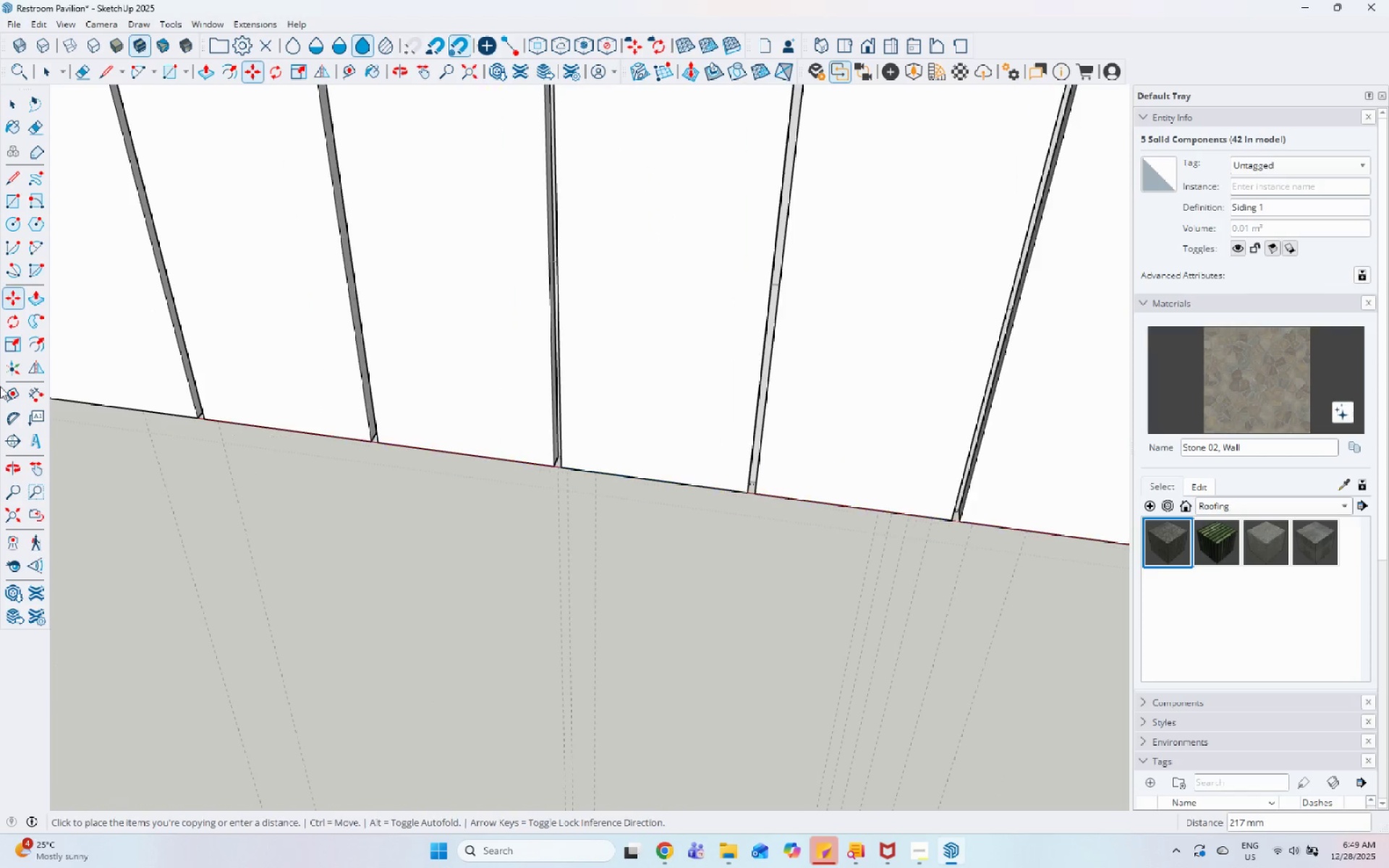 
scroll: coordinate [677, 525], scroll_direction: down, amount: 14.0
 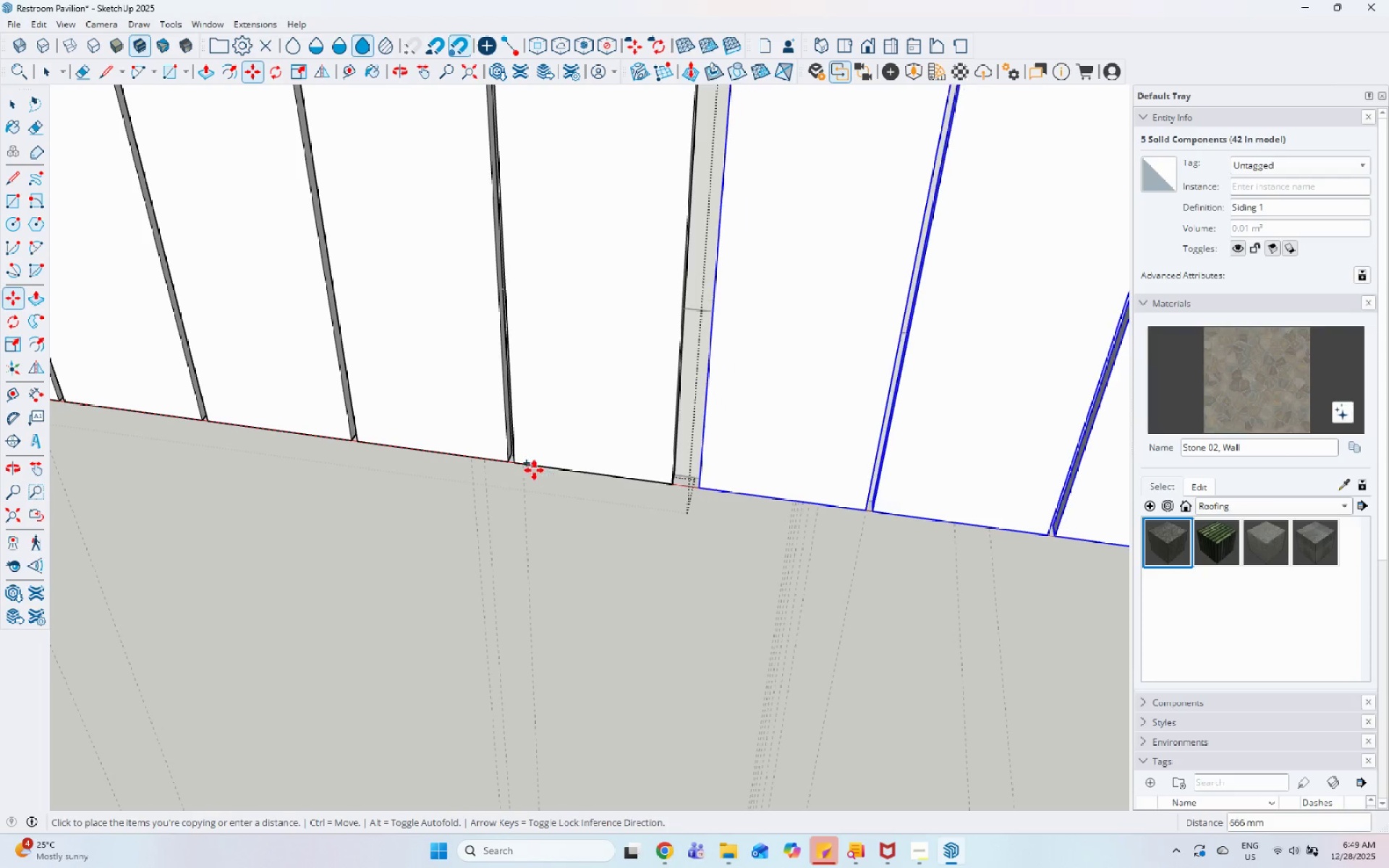 
left_click([518, 467])
 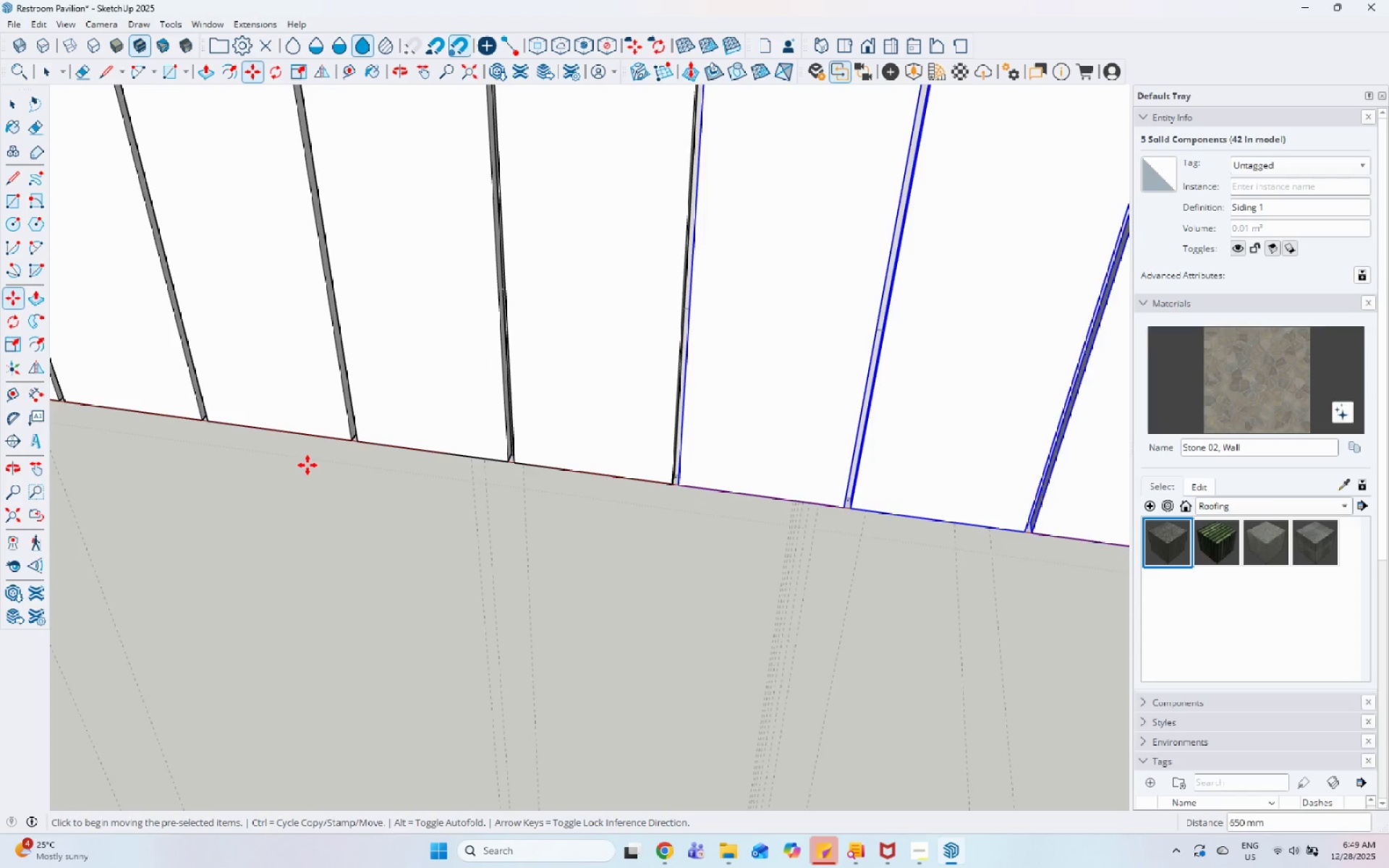 
scroll: coordinate [321, 466], scroll_direction: down, amount: 12.0
 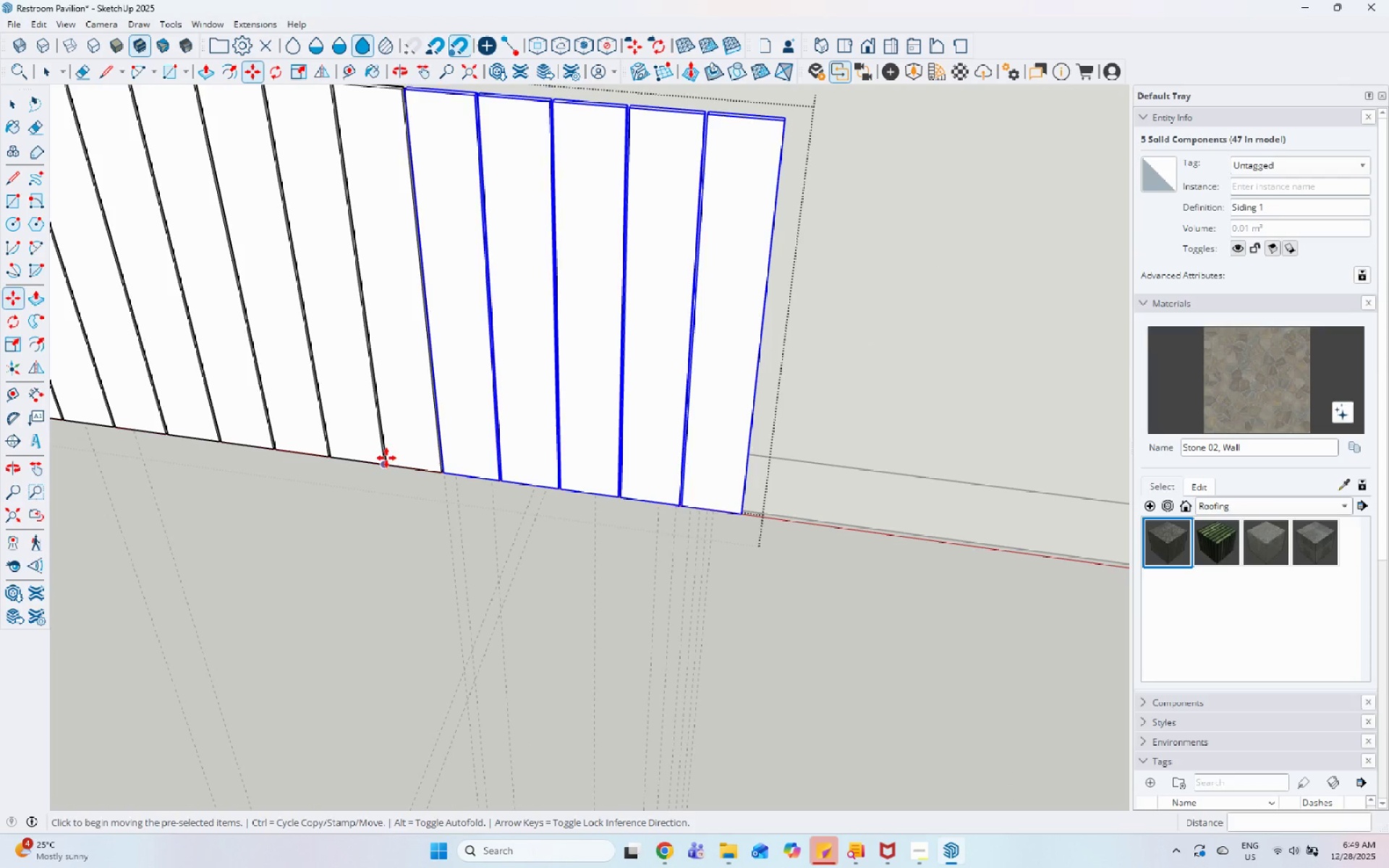 
scroll: coordinate [381, 469], scroll_direction: up, amount: 8.0
 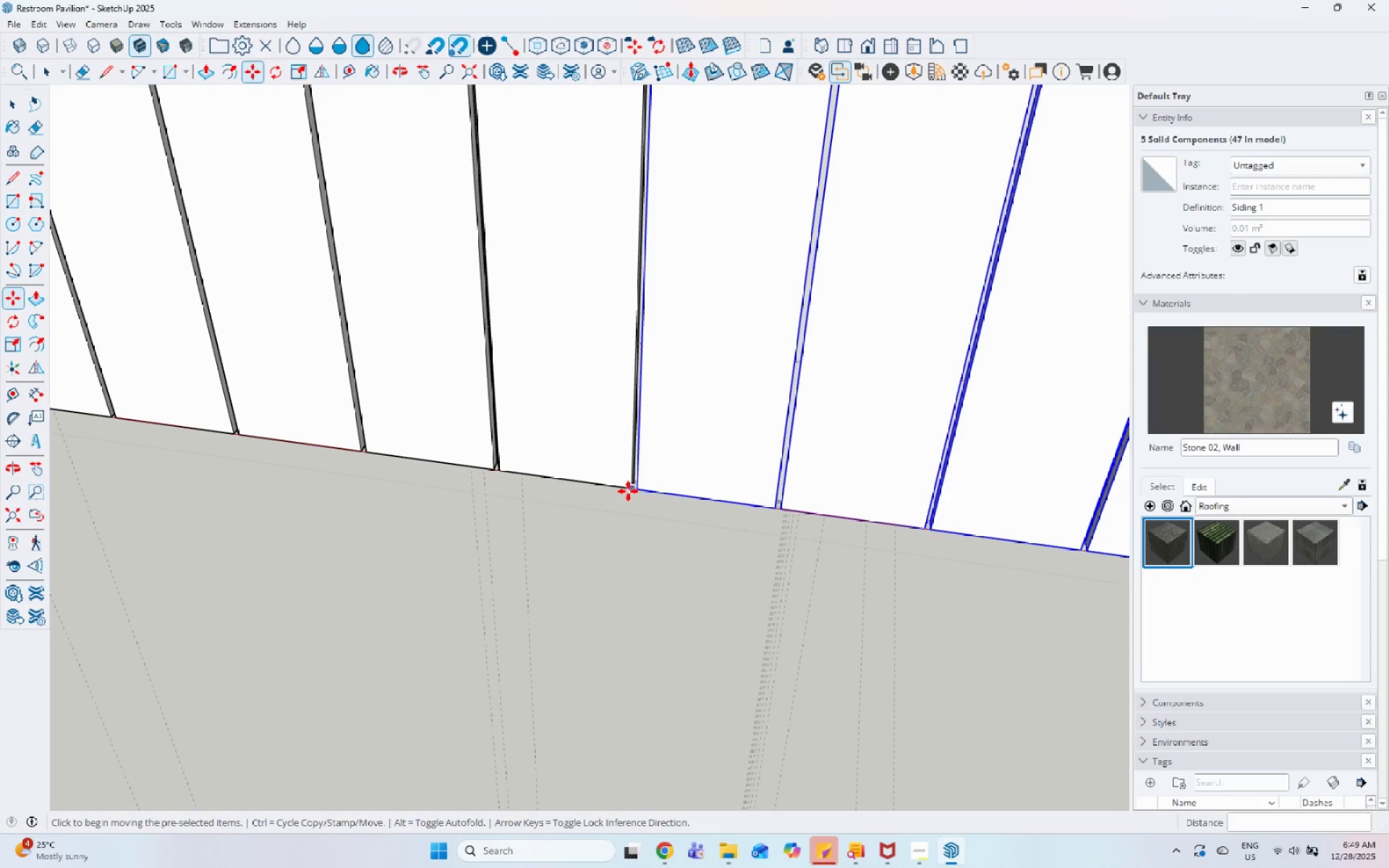 
key(Control+ControlLeft)
 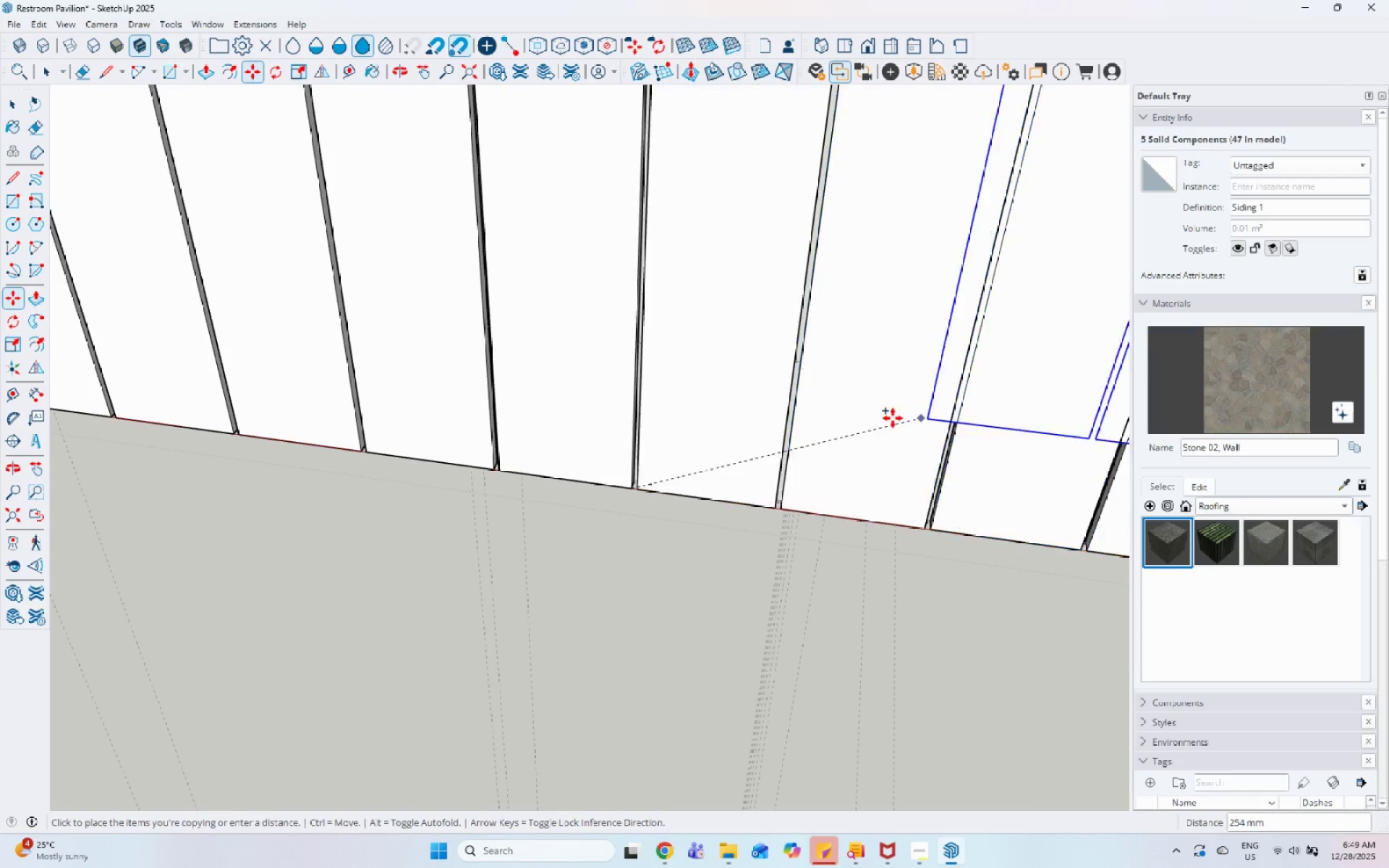 
scroll: coordinate [721, 491], scroll_direction: up, amount: 3.0
 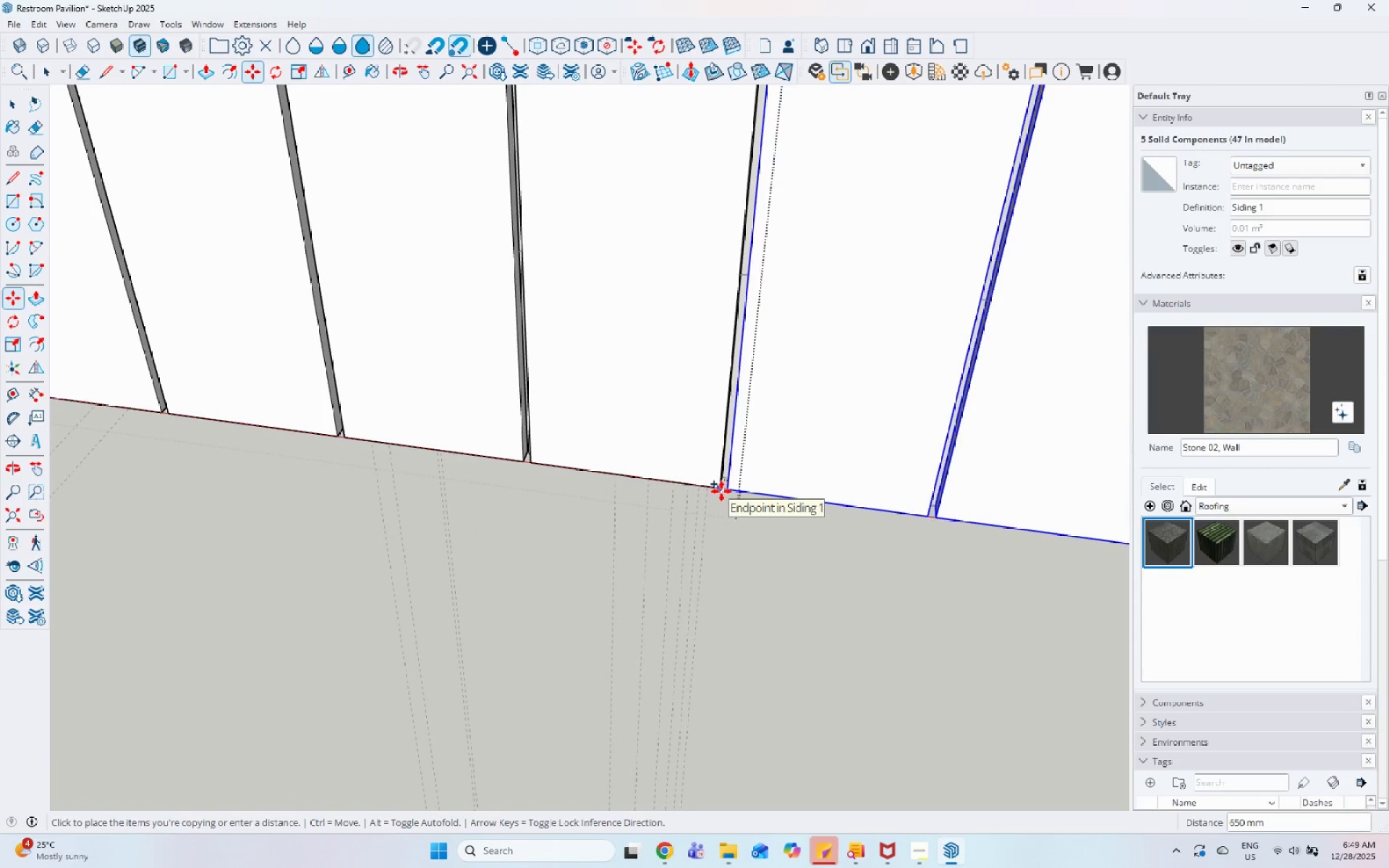 
left_click([721, 491])
 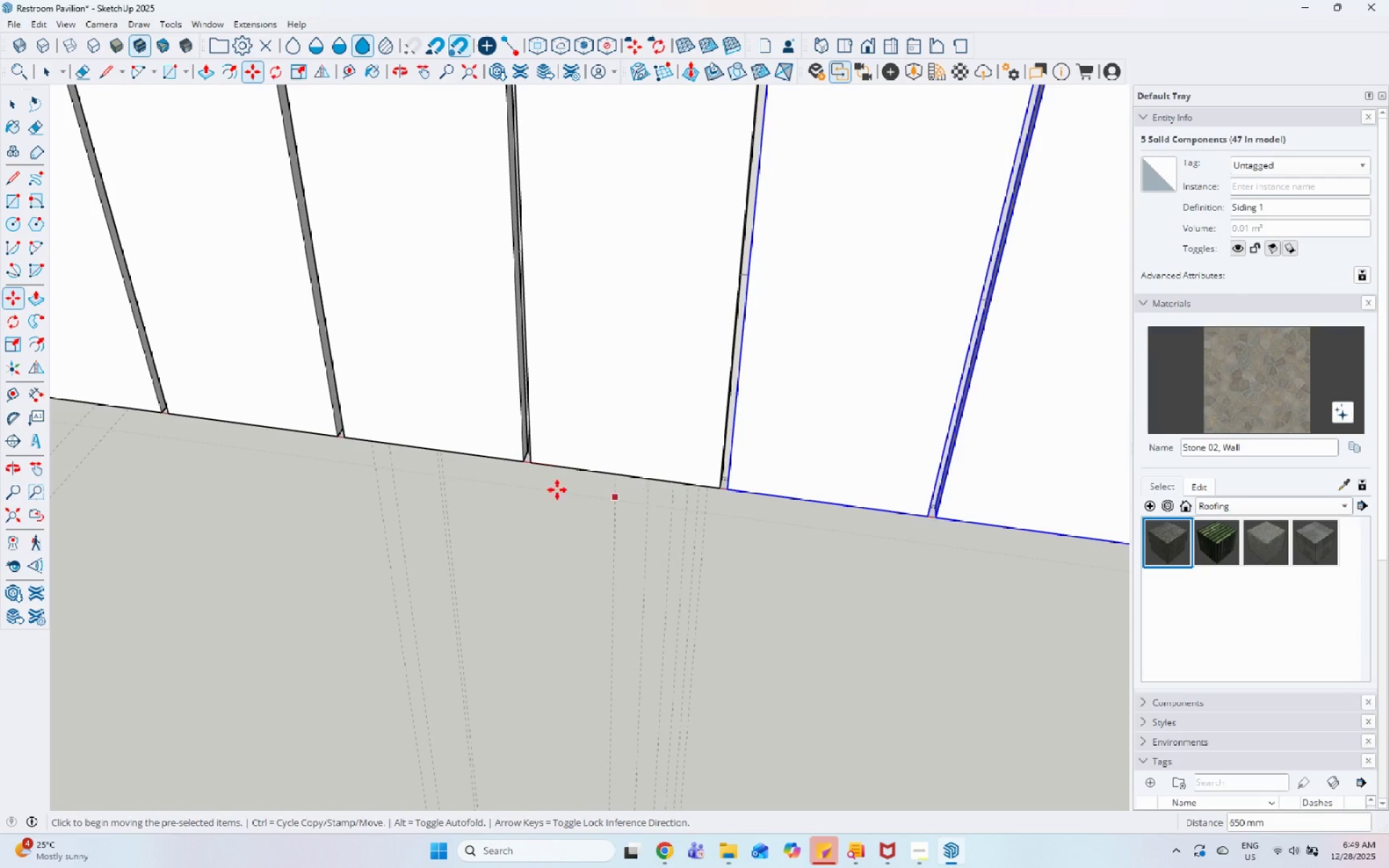 
scroll: coordinate [402, 493], scroll_direction: down, amount: 14.0
 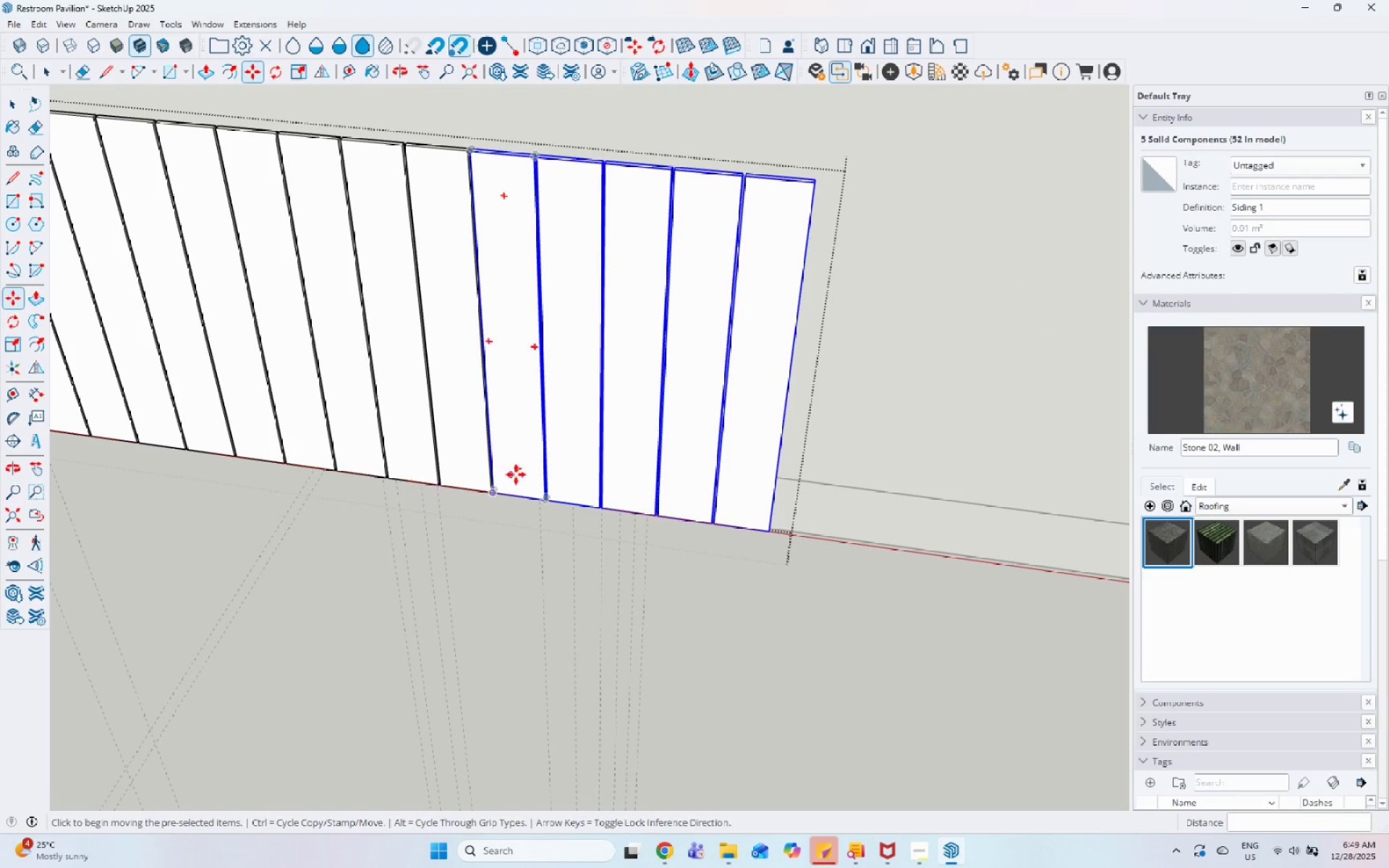 
key(Control+ControlLeft)
 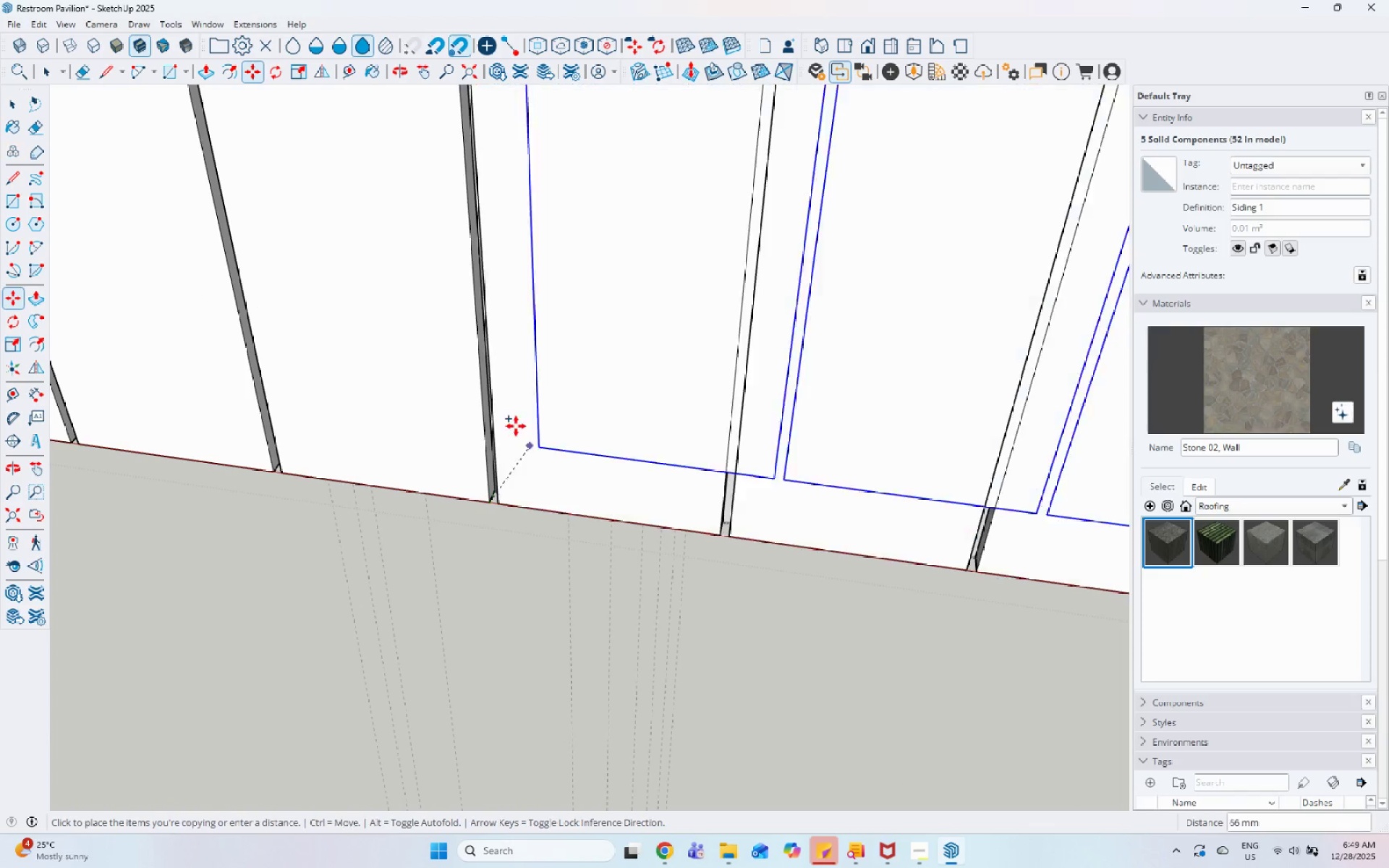 
scroll: coordinate [484, 507], scroll_direction: up, amount: 14.0
 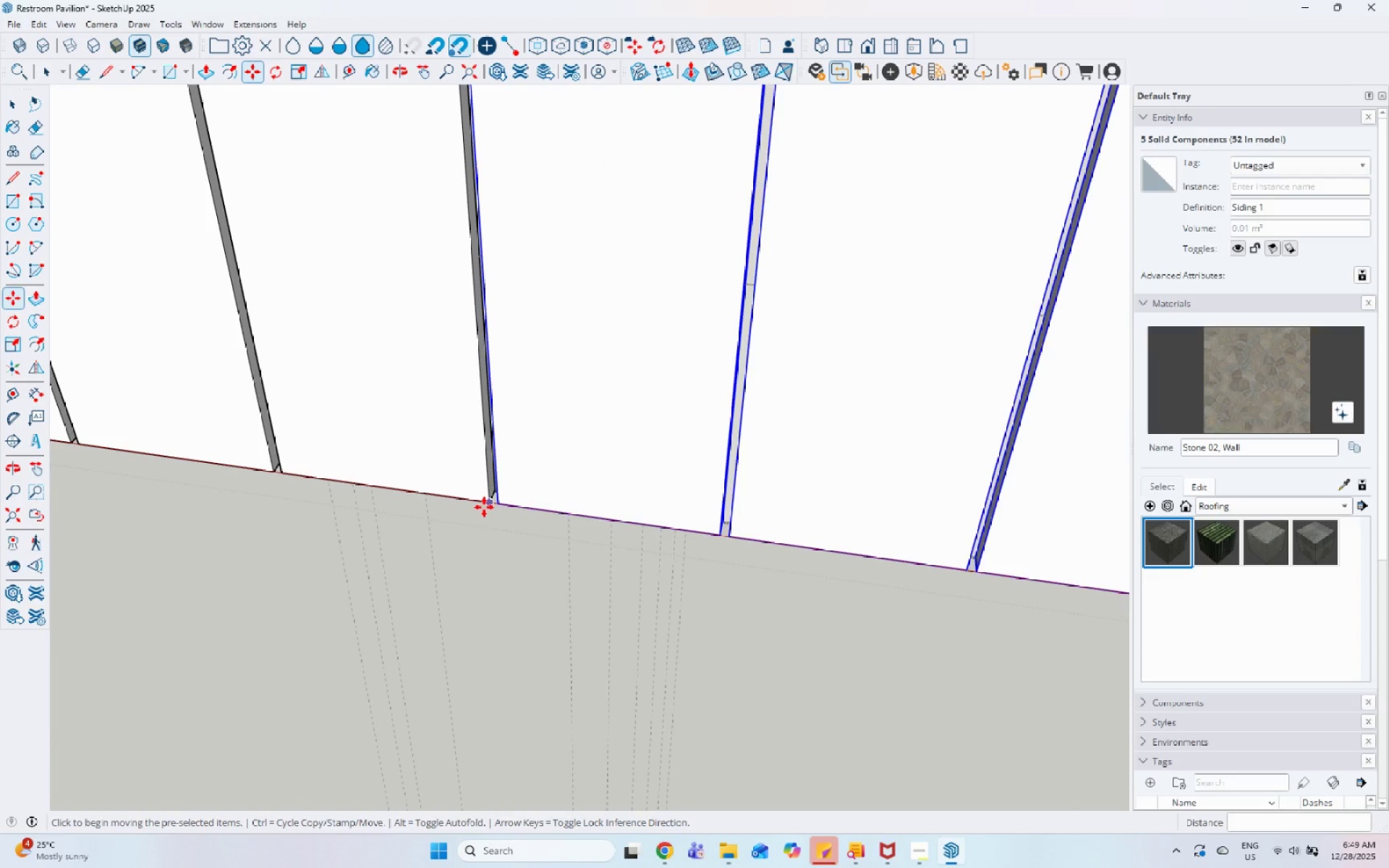 
left_click([446, 454])
 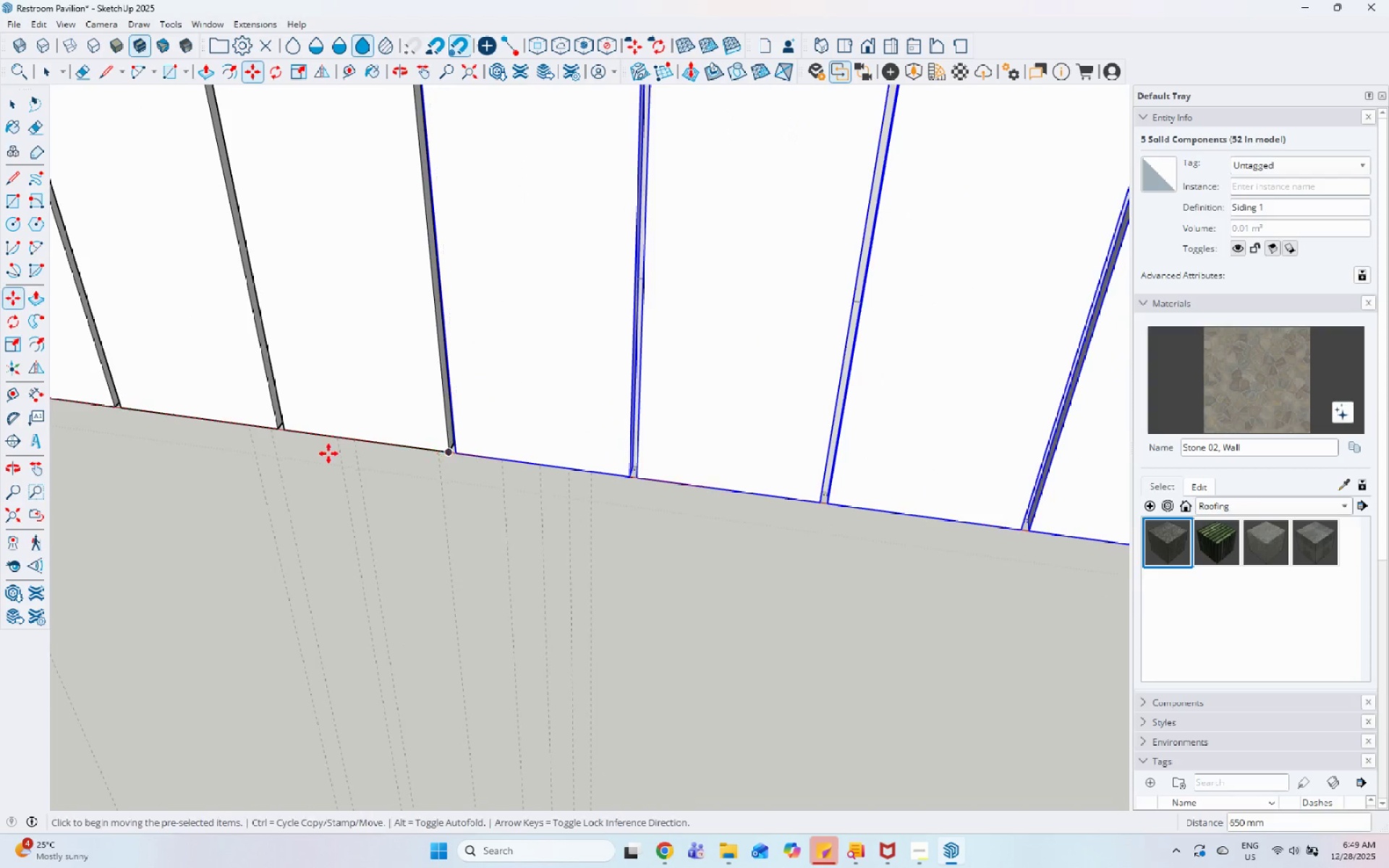 
scroll: coordinate [470, 476], scroll_direction: down, amount: 9.0
 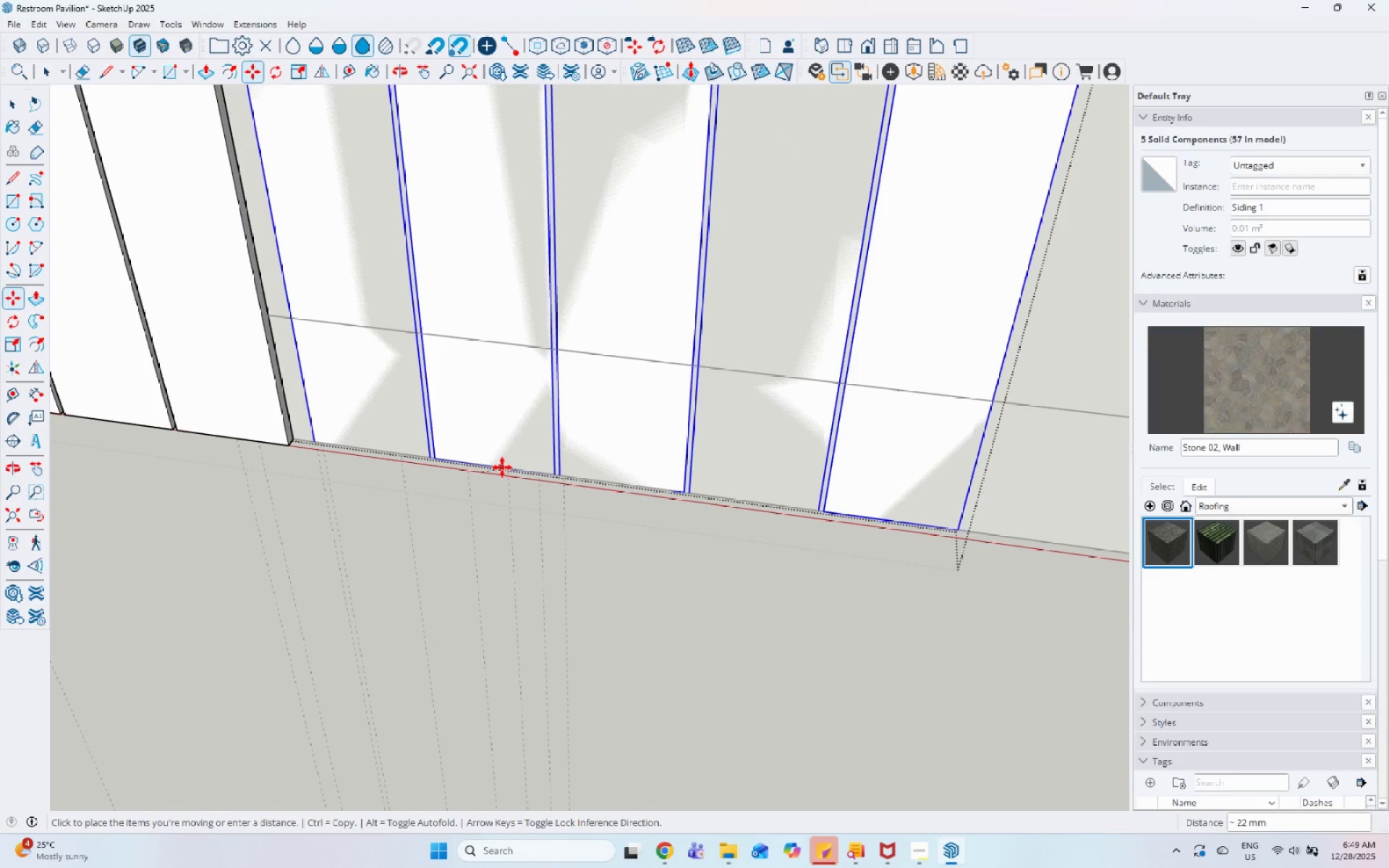 
key(Escape)
 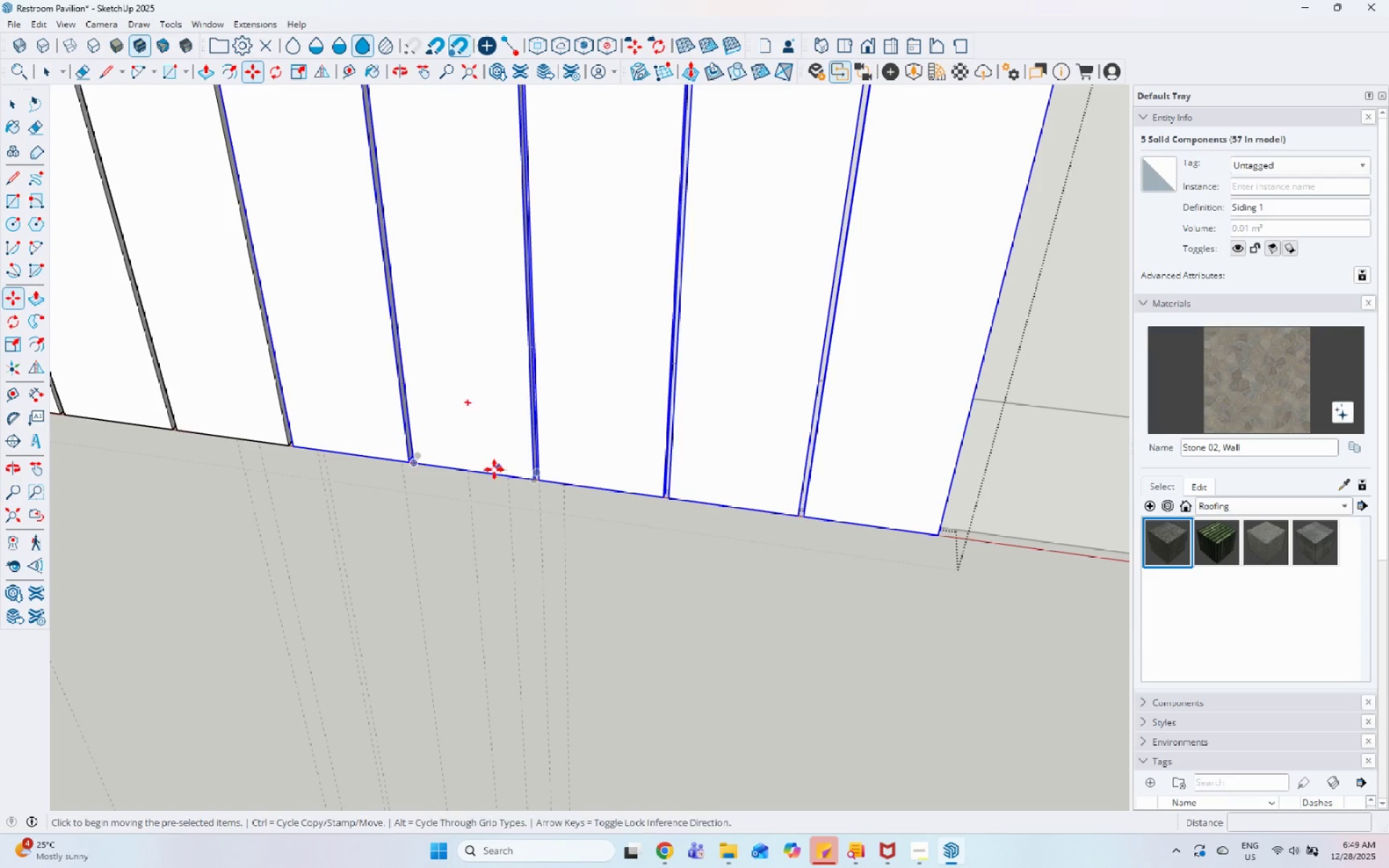 
key(Space)
 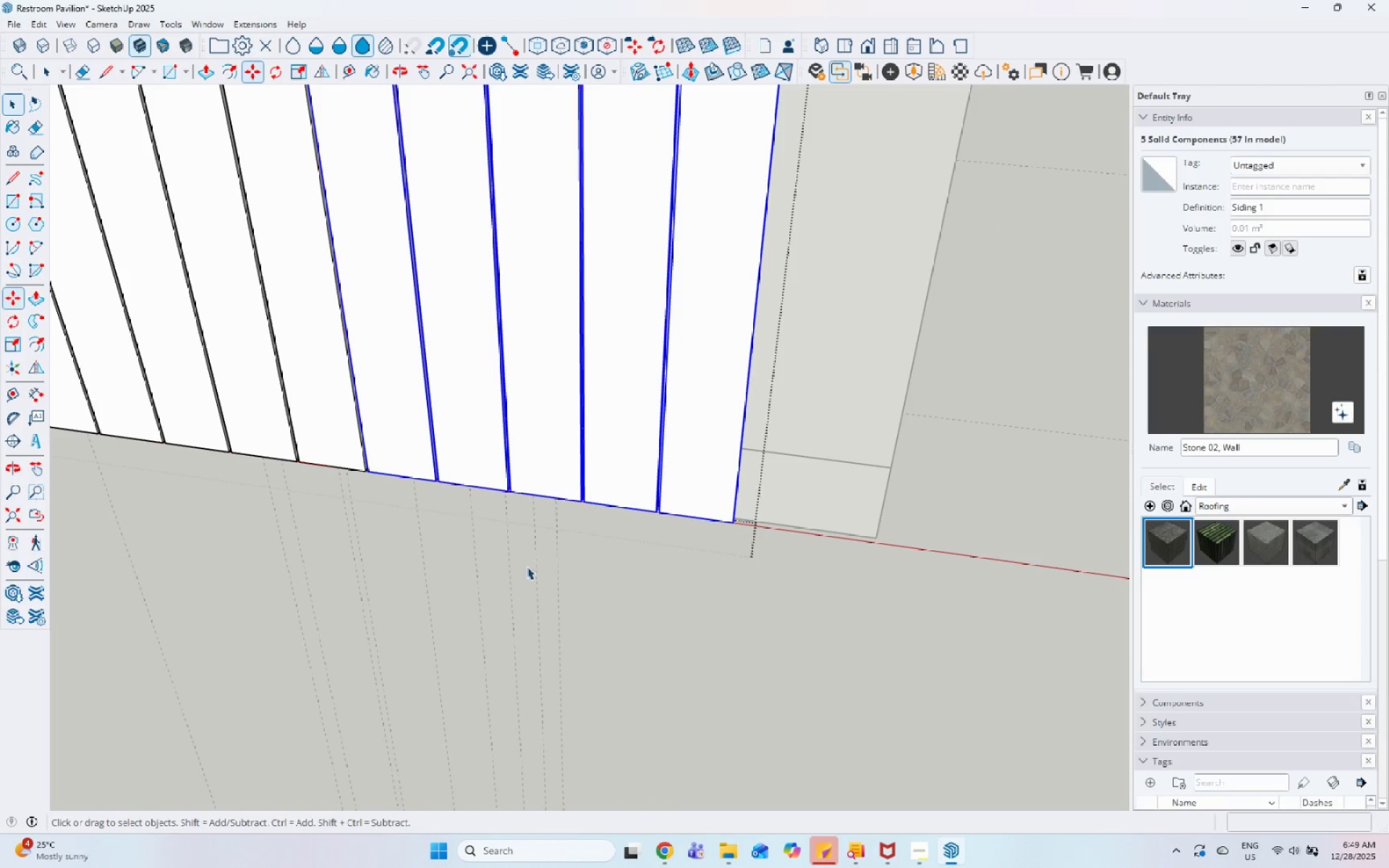 
left_click([643, 647])
 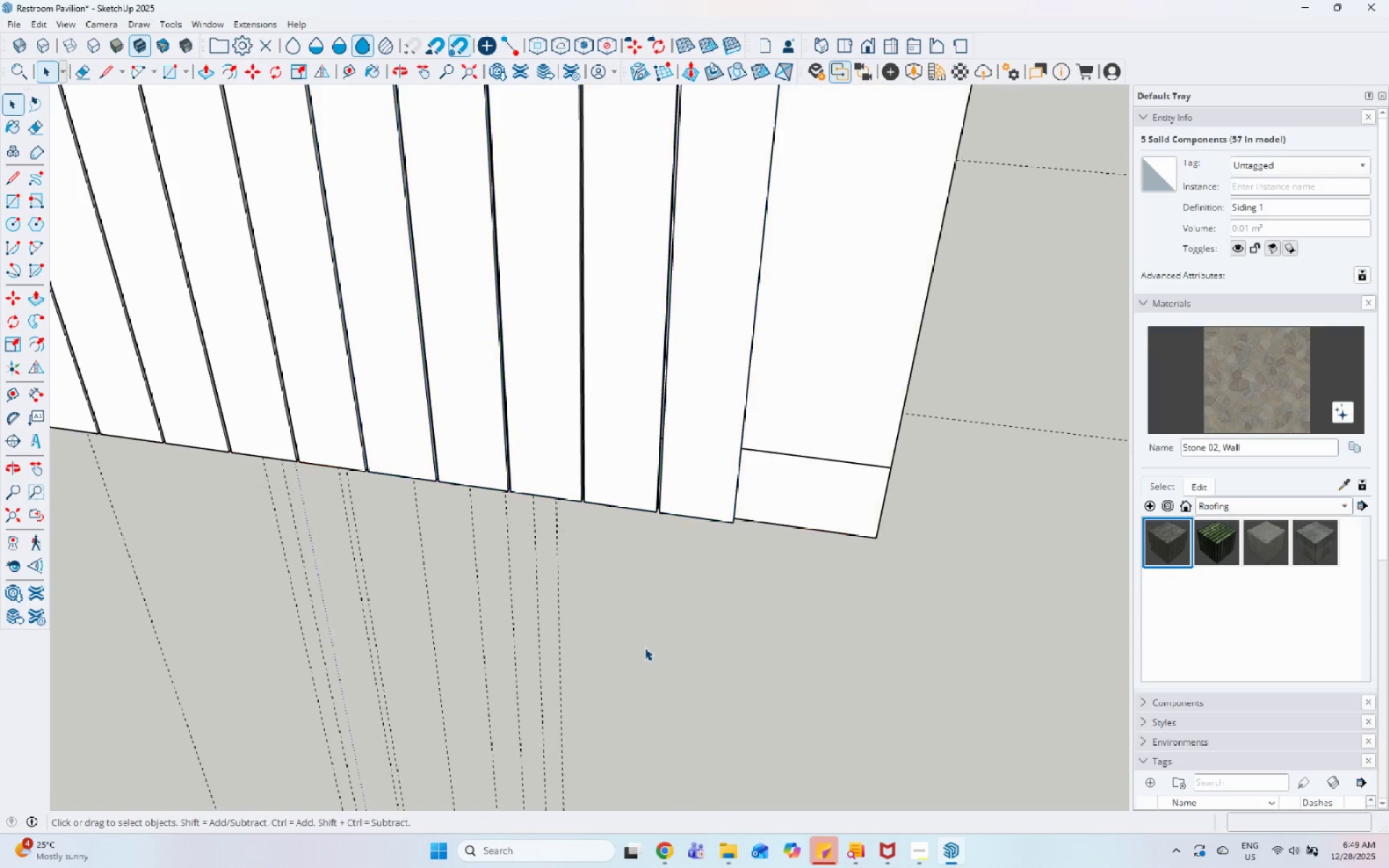 
scroll: coordinate [472, 508], scroll_direction: down, amount: 6.0
 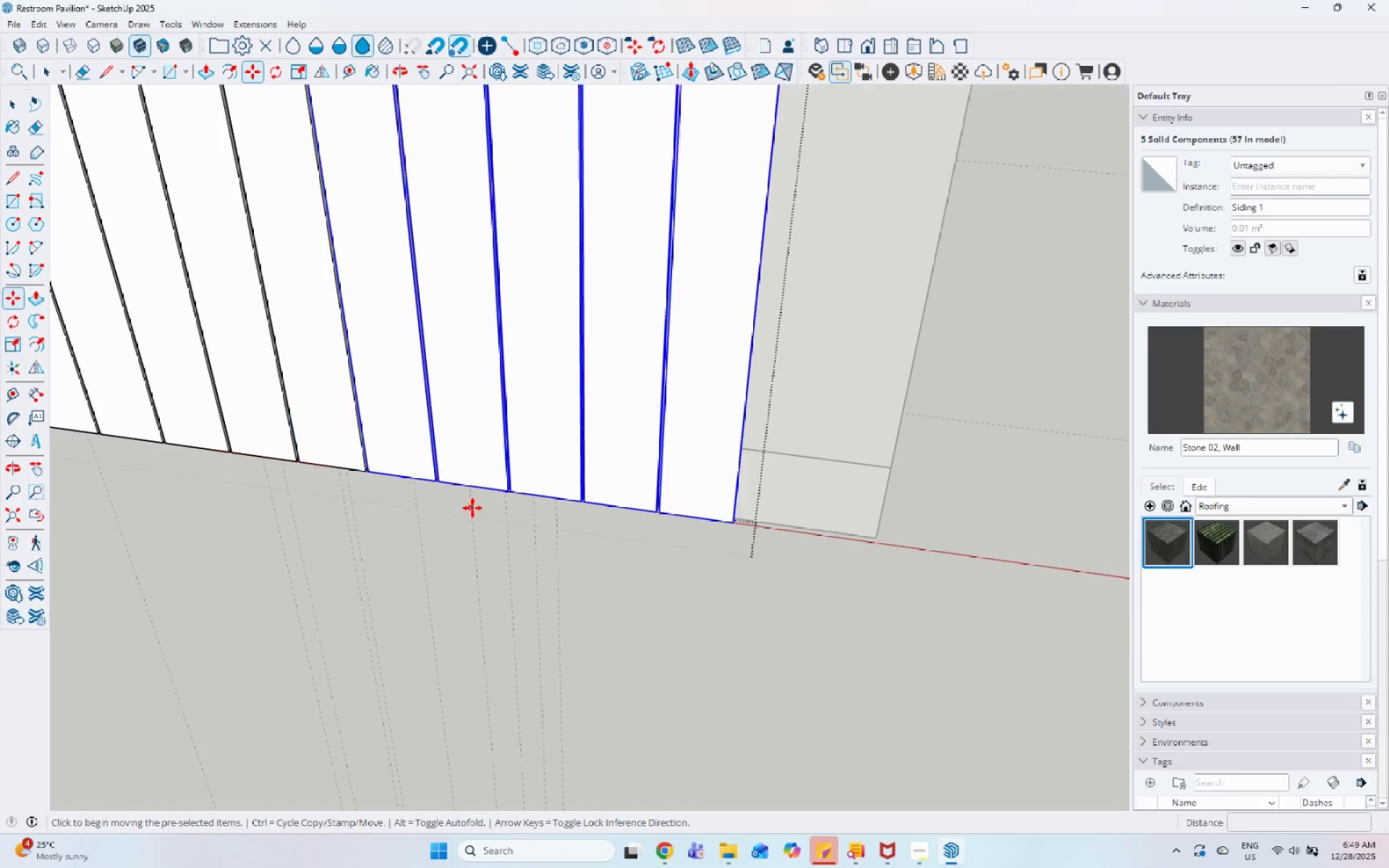 
double_click([653, 479])
 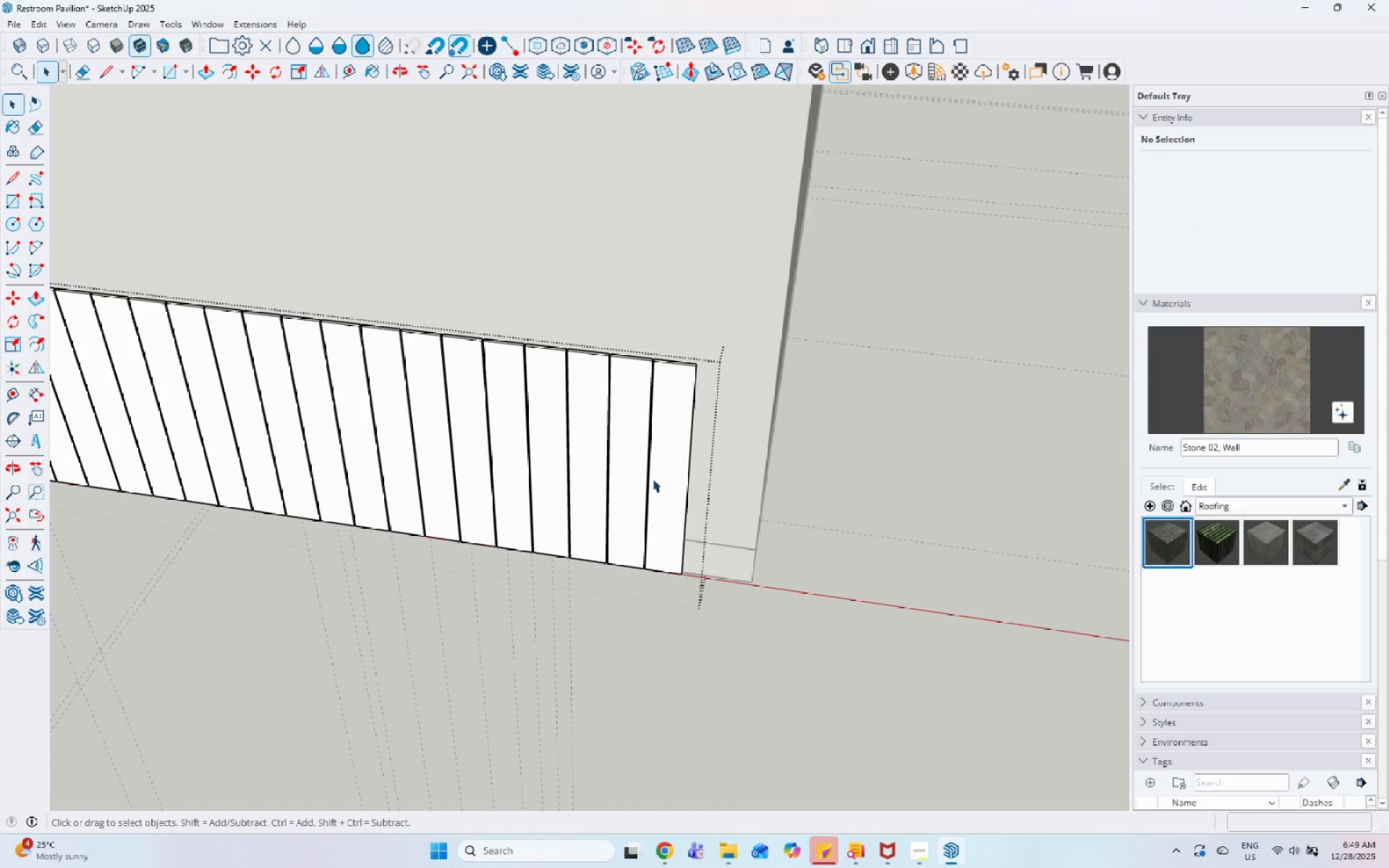 
scroll: coordinate [621, 610], scroll_direction: down, amount: 8.0
 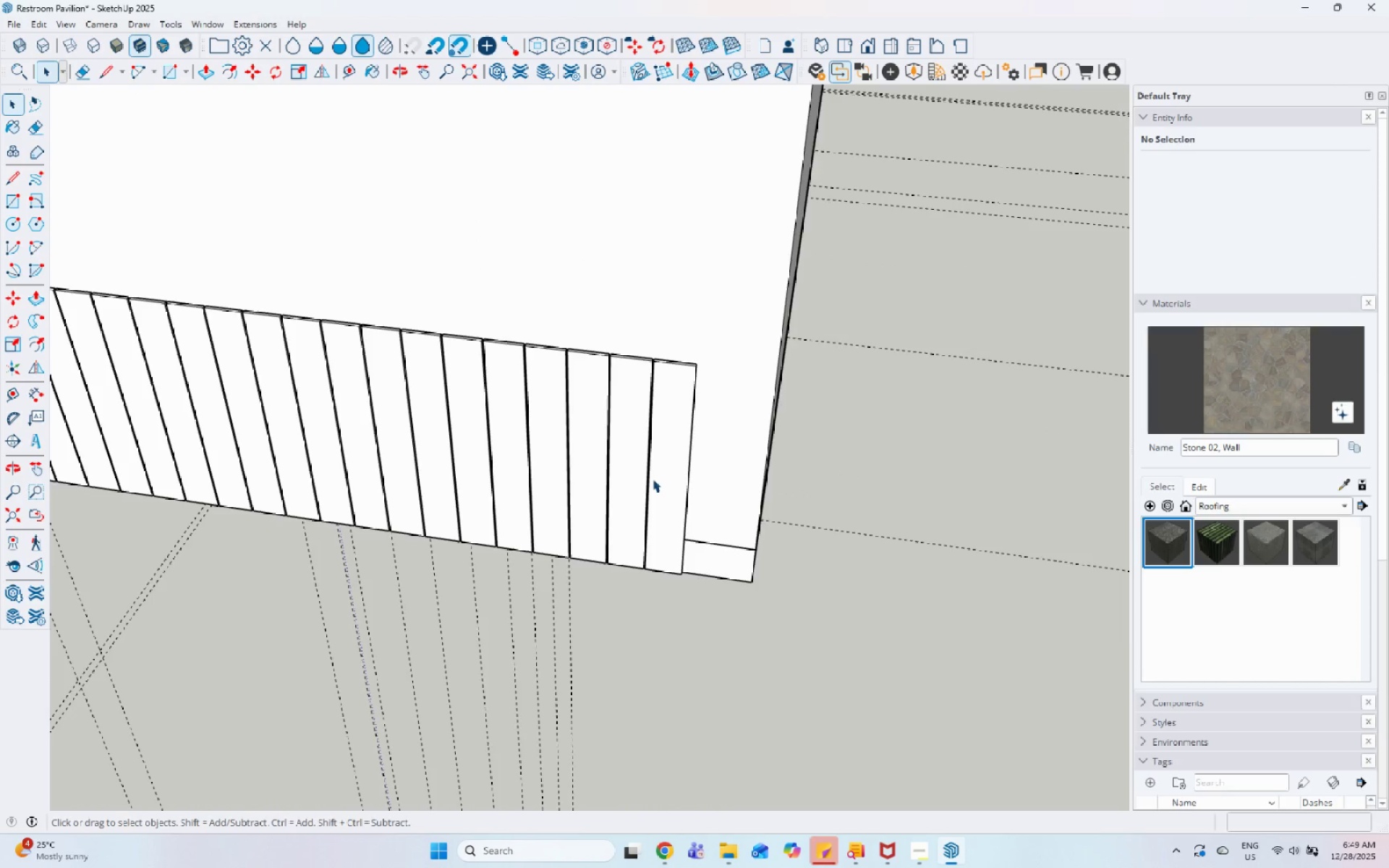 
triple_click([653, 479])
 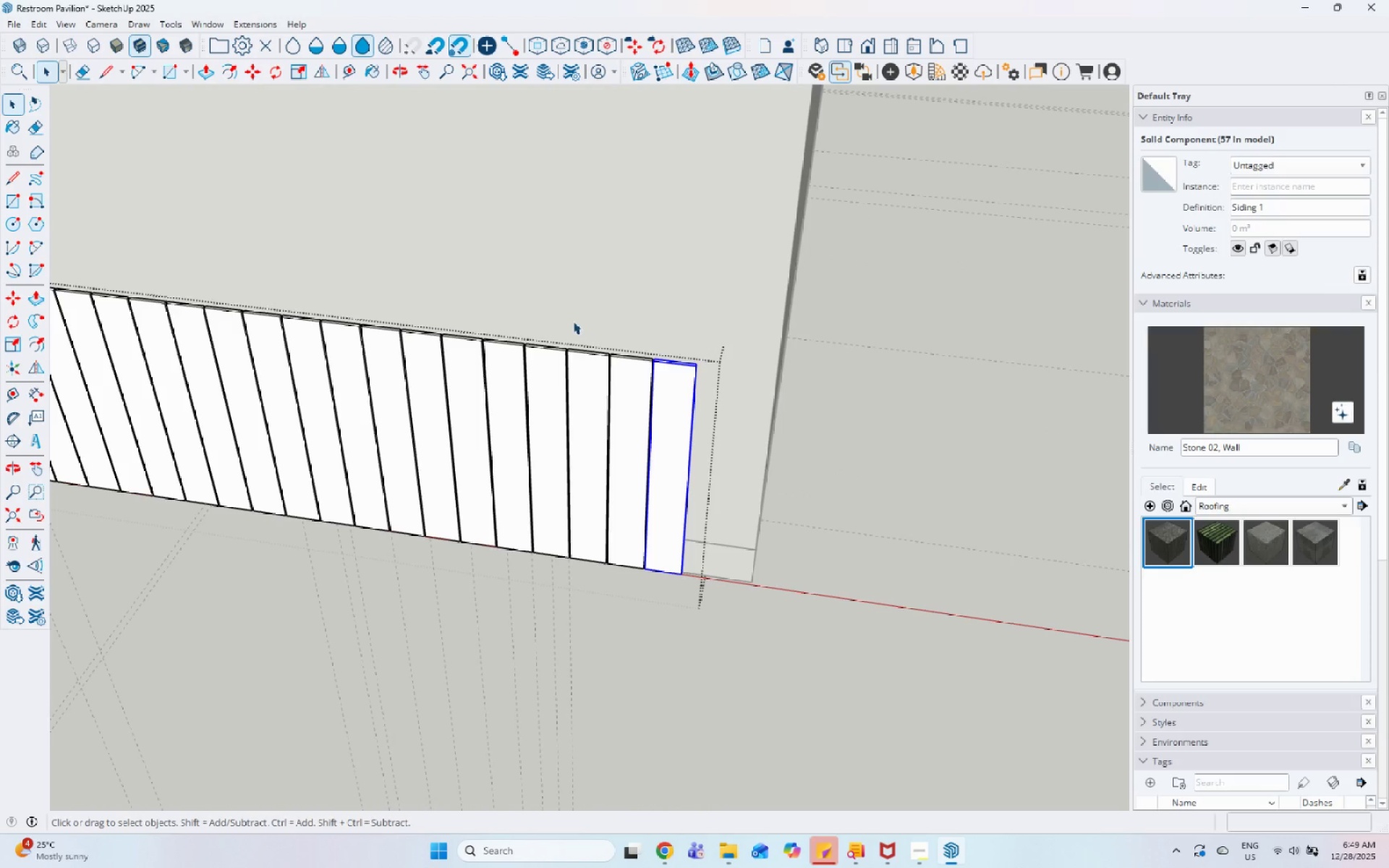 
left_click_drag(start_coordinate=[555, 312], to_coordinate=[747, 712])
 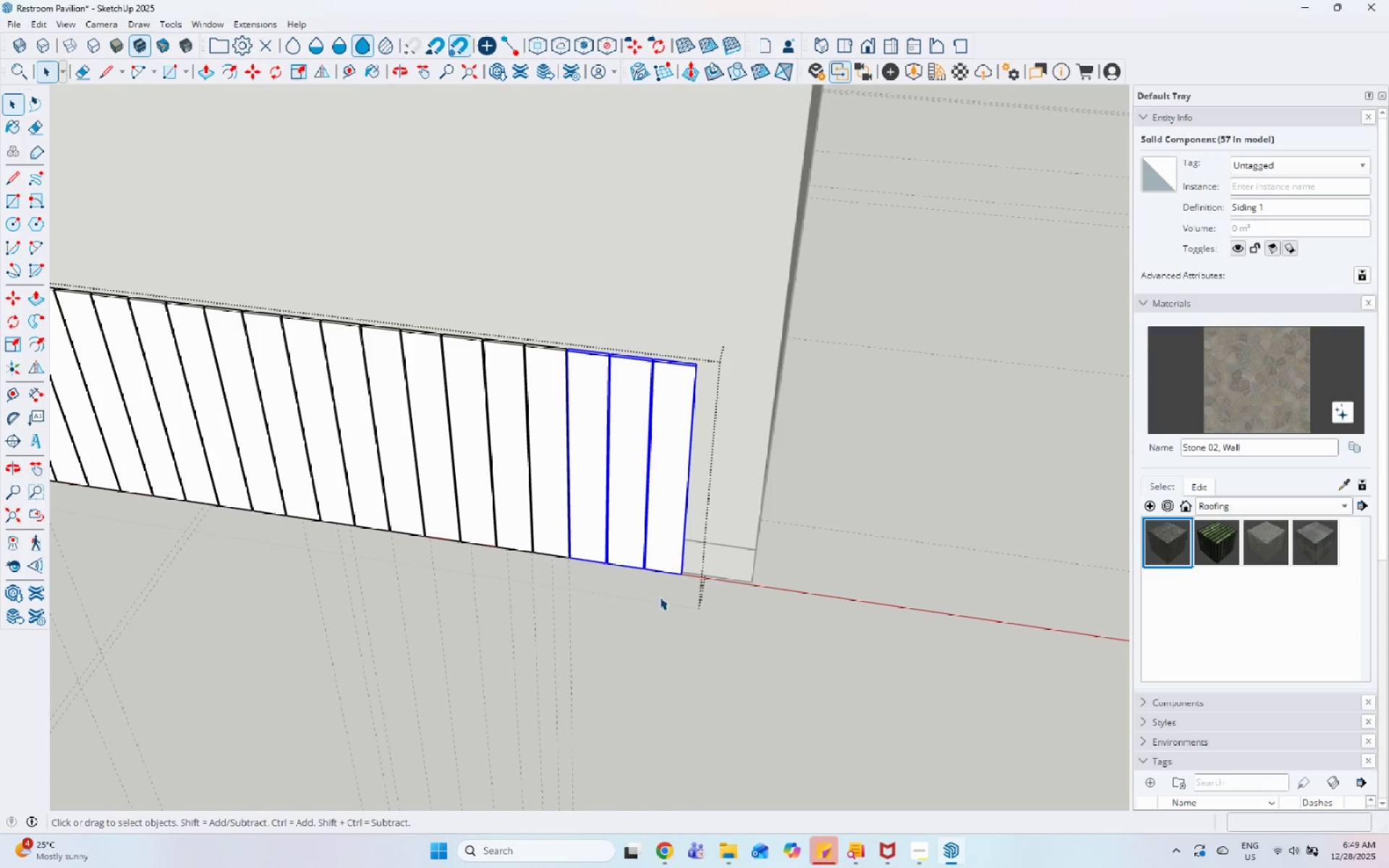 
key(M)
 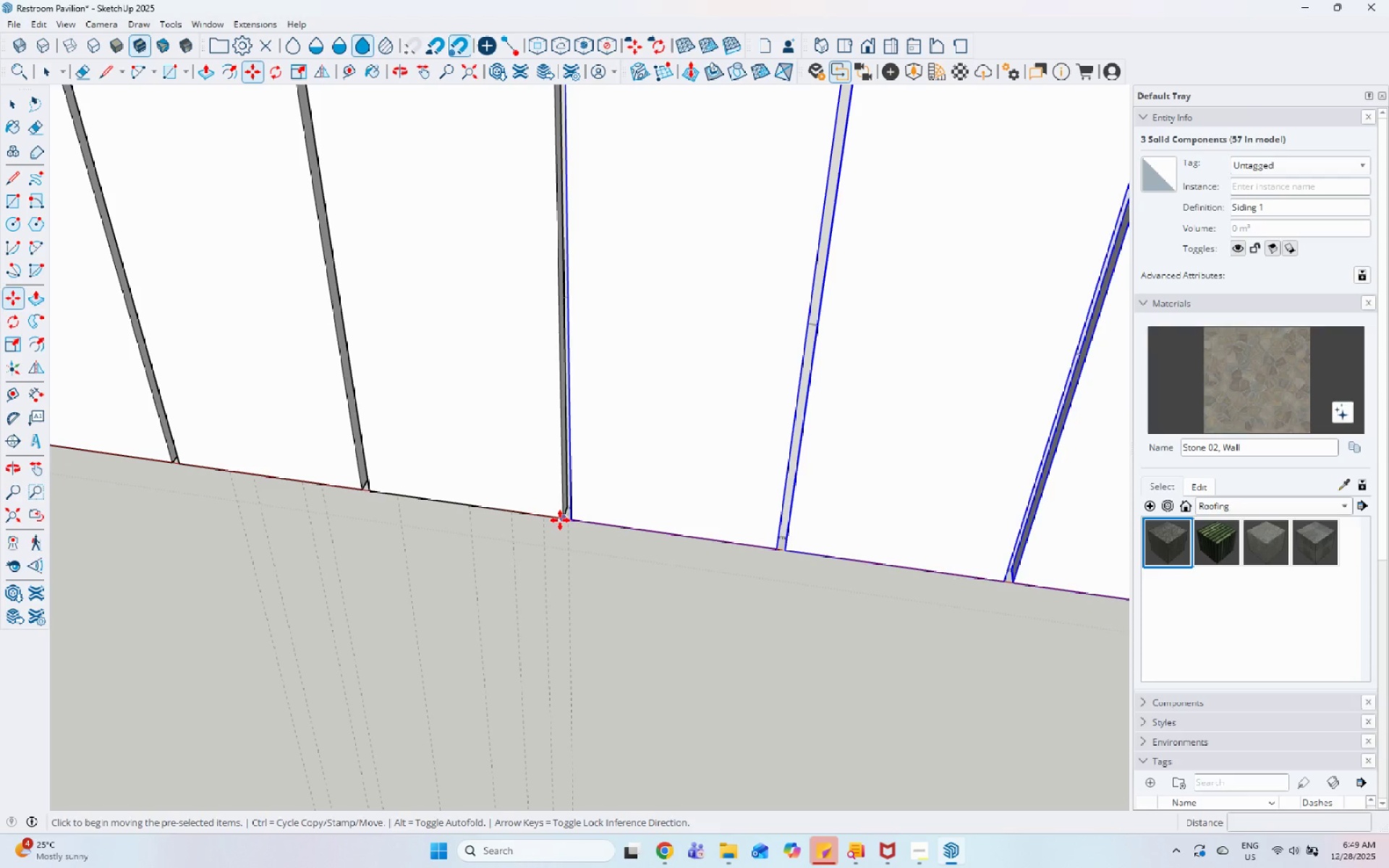 
scroll: coordinate [519, 561], scroll_direction: up, amount: 17.0
 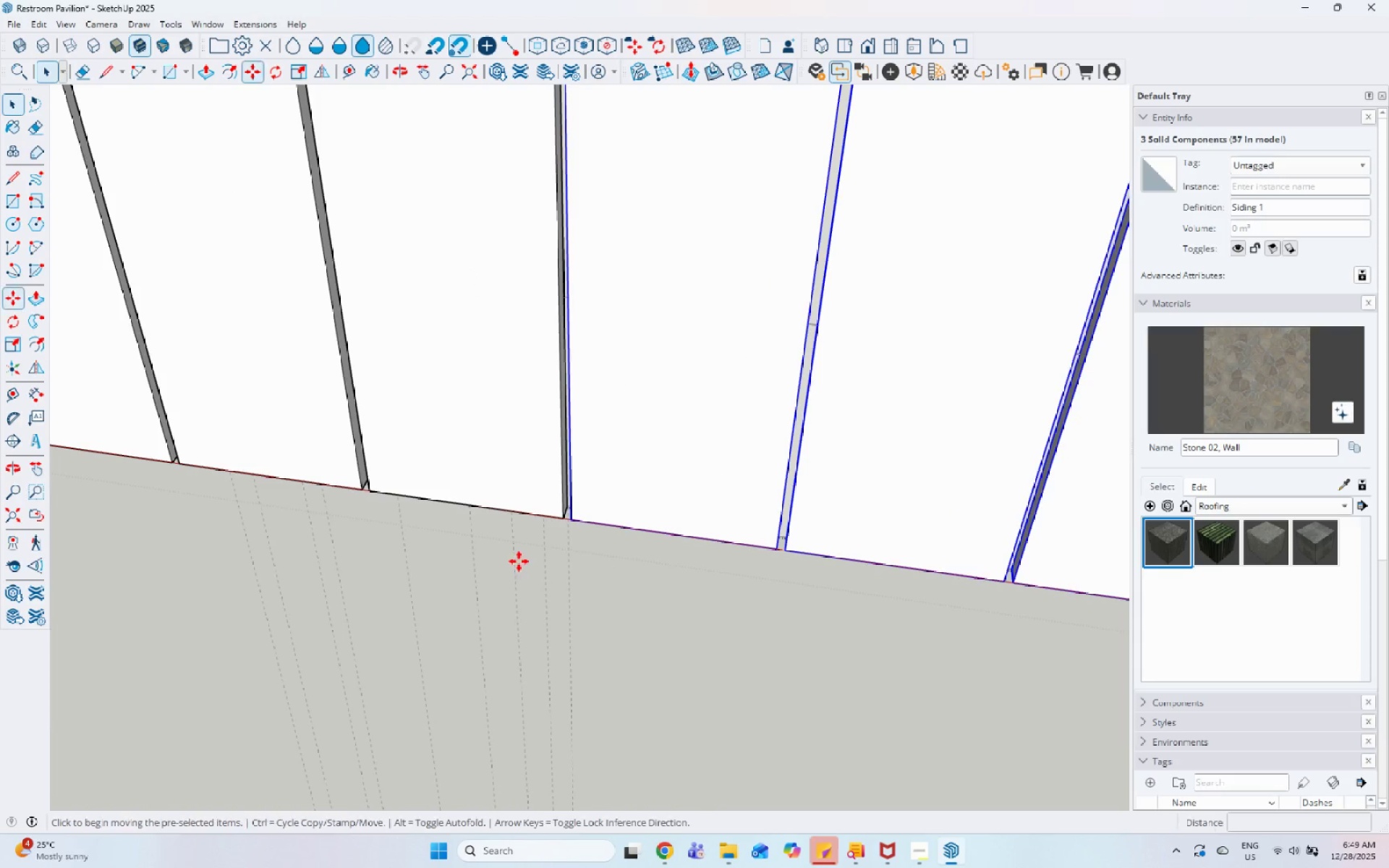 
key(Control+ControlLeft)
 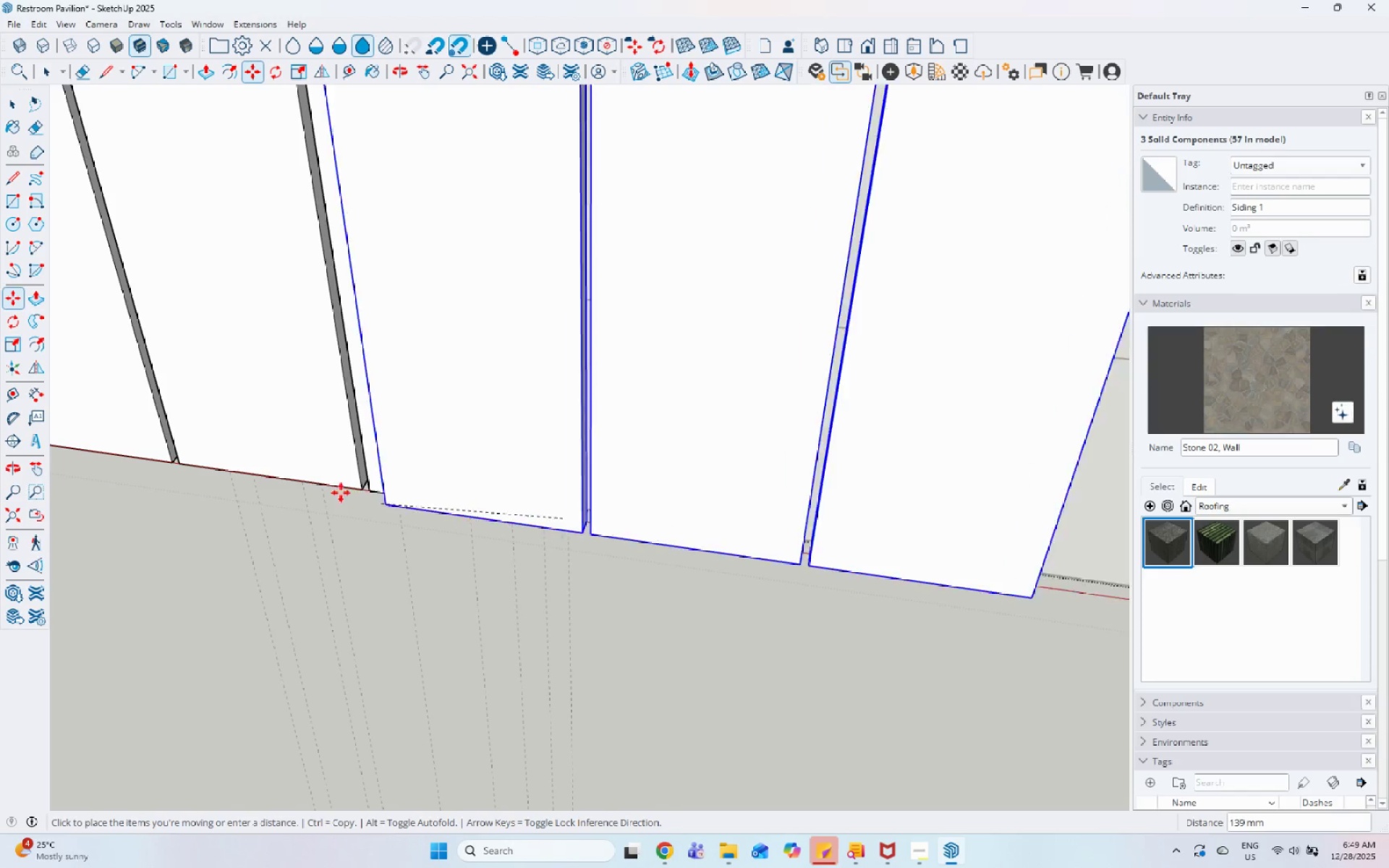 
scroll: coordinate [615, 543], scroll_direction: down, amount: 4.0
 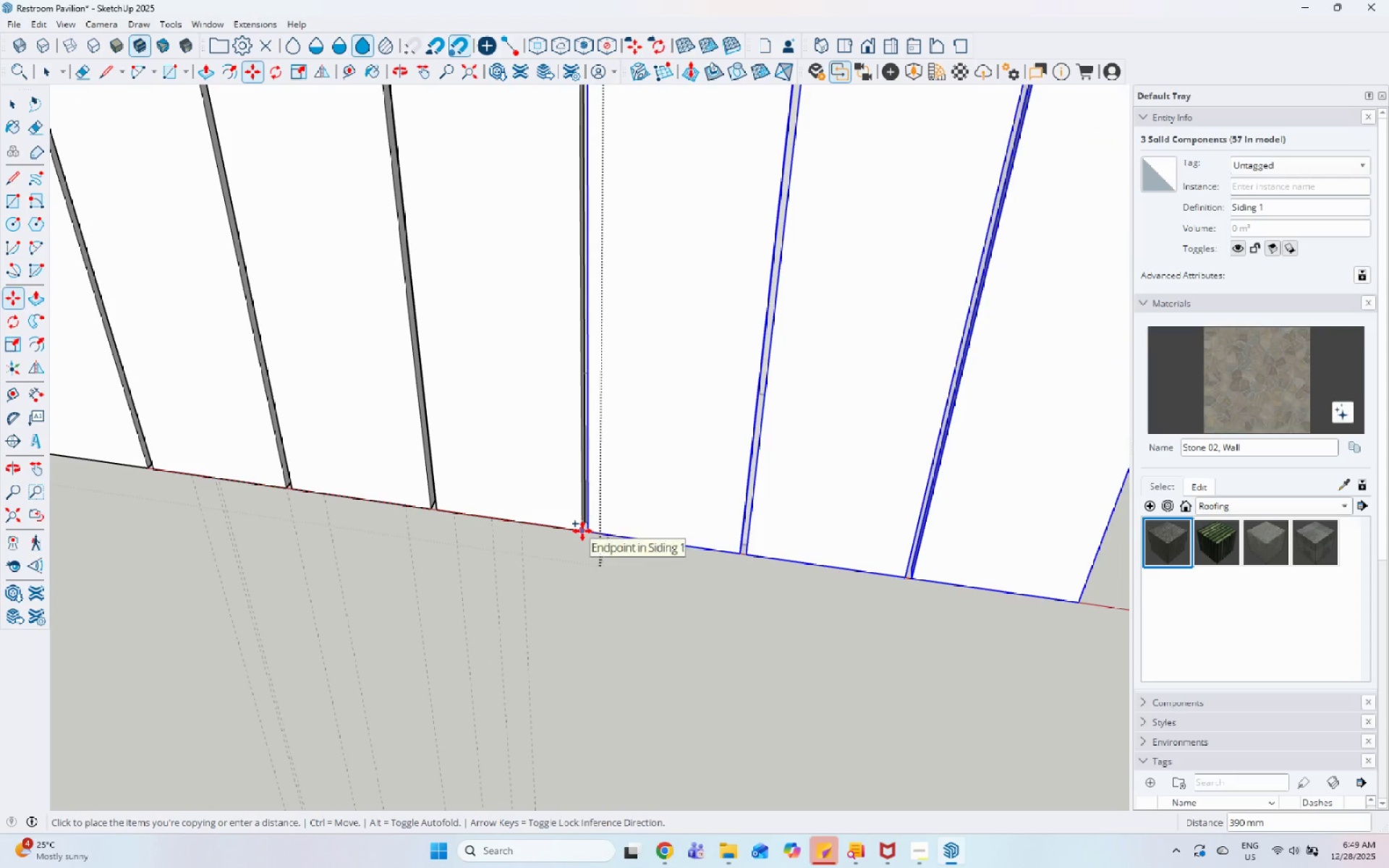 
key(Space)
 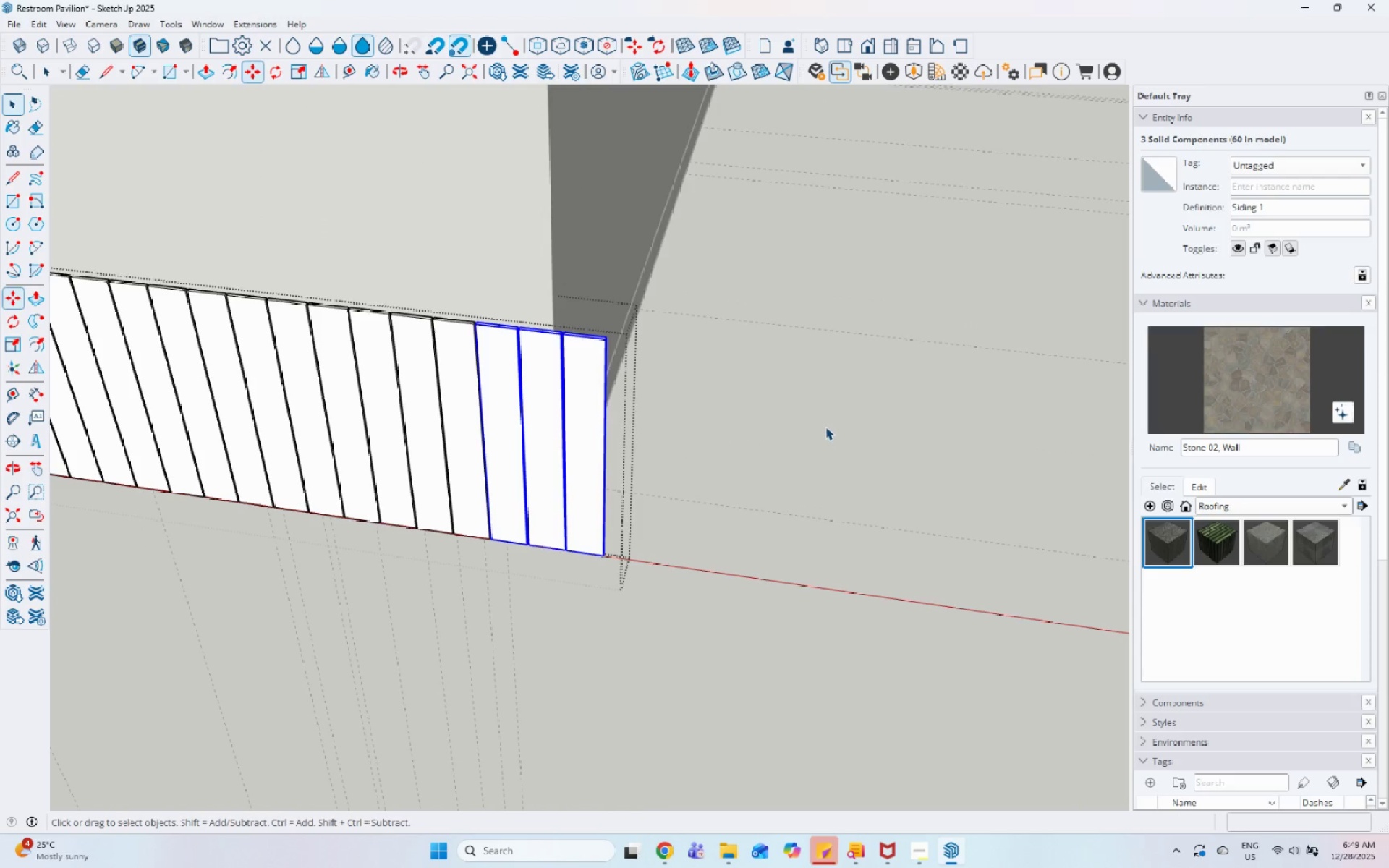 
left_click([825, 427])
 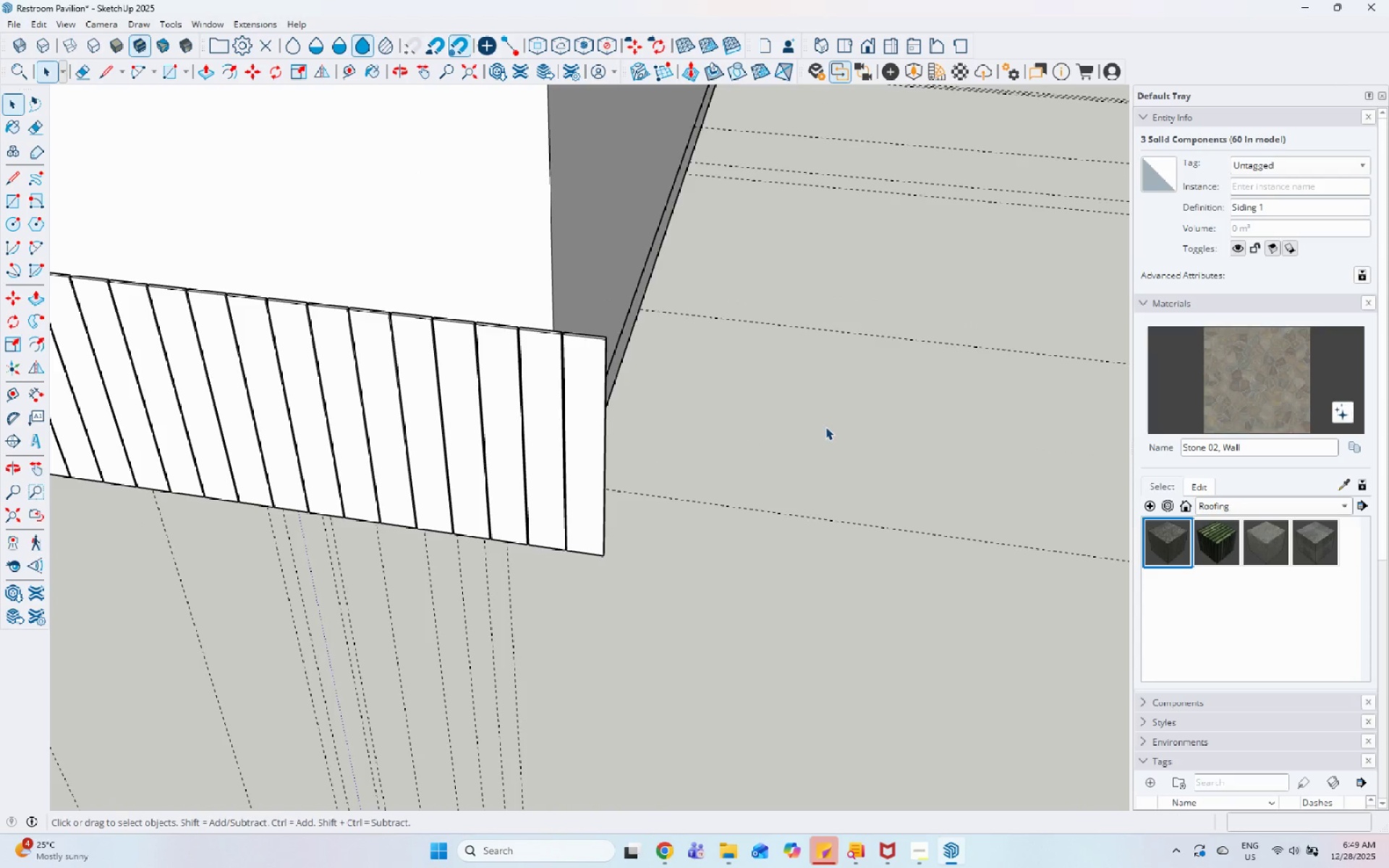 
scroll: coordinate [476, 536], scroll_direction: down, amount: 15.0
 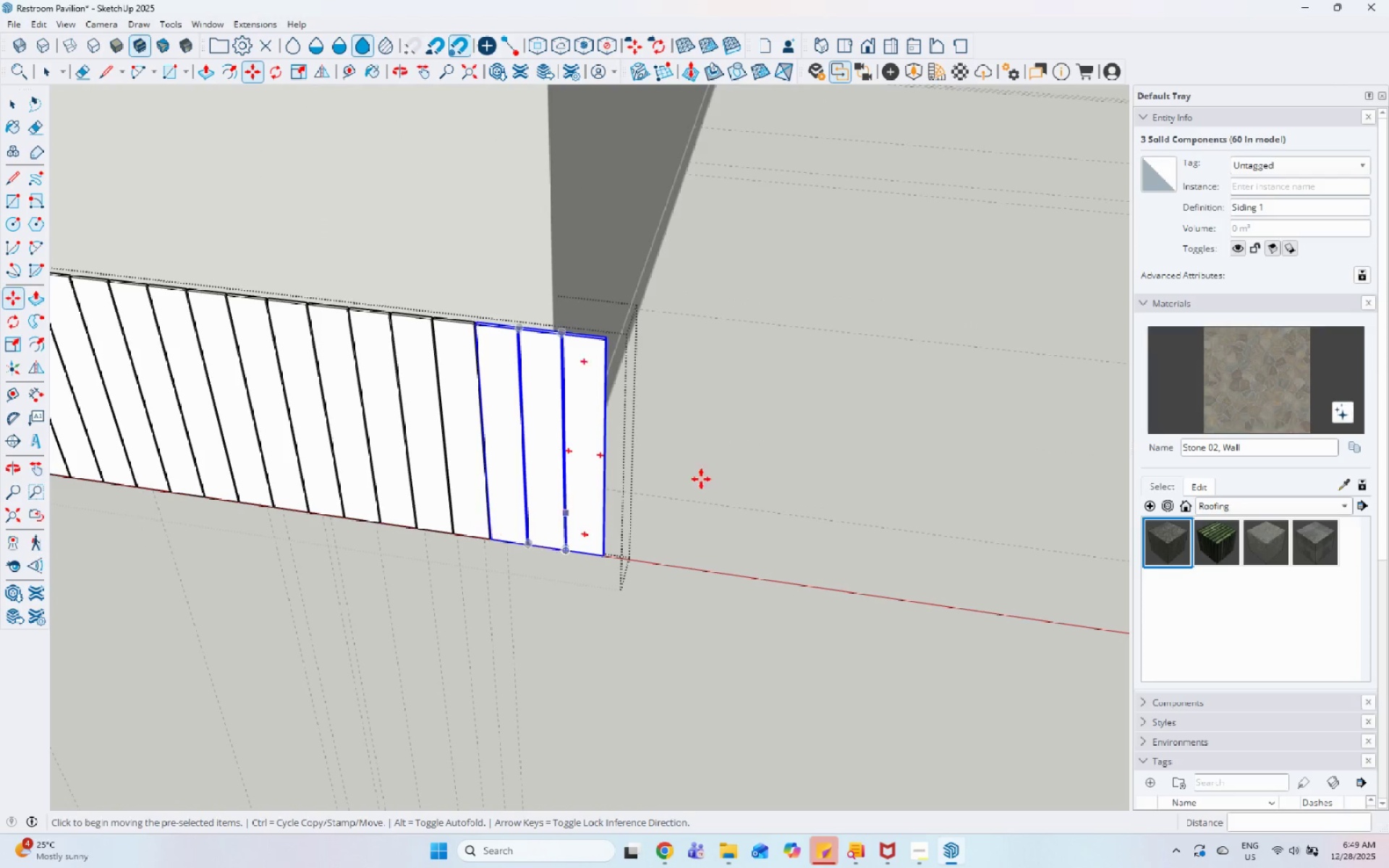 
key(Escape)
 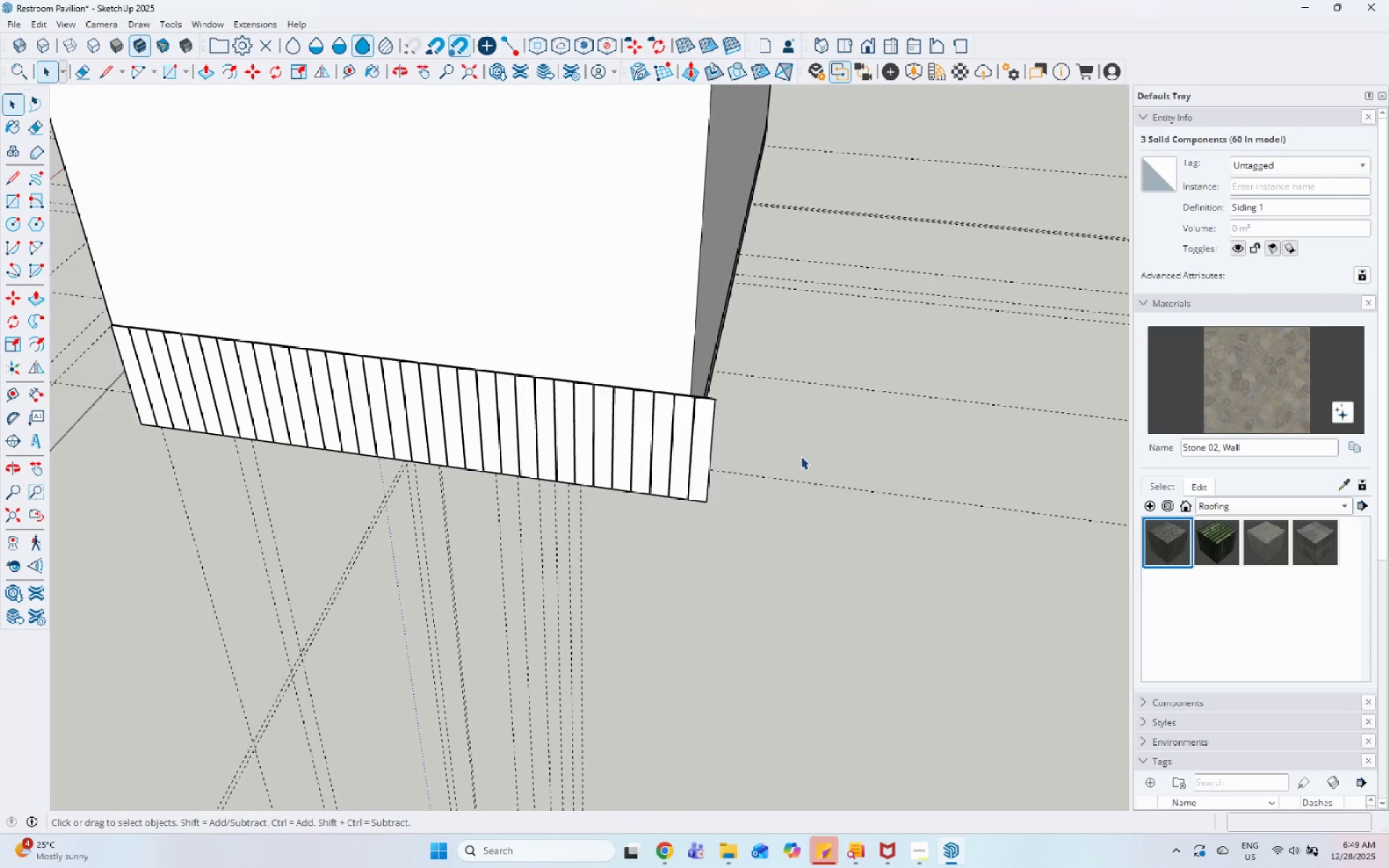 
key(Escape)
 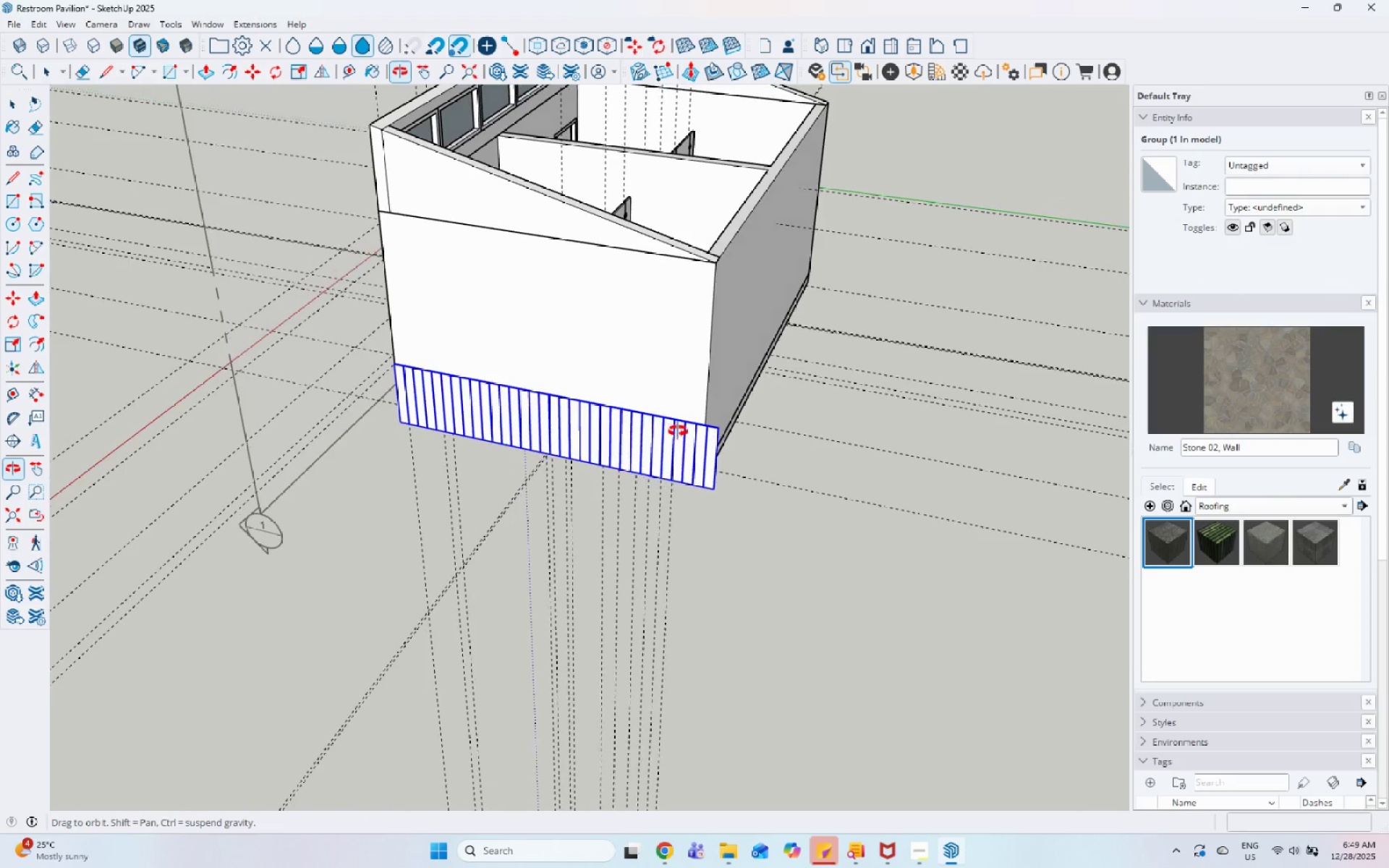 
scroll: coordinate [763, 488], scroll_direction: down, amount: 13.0
 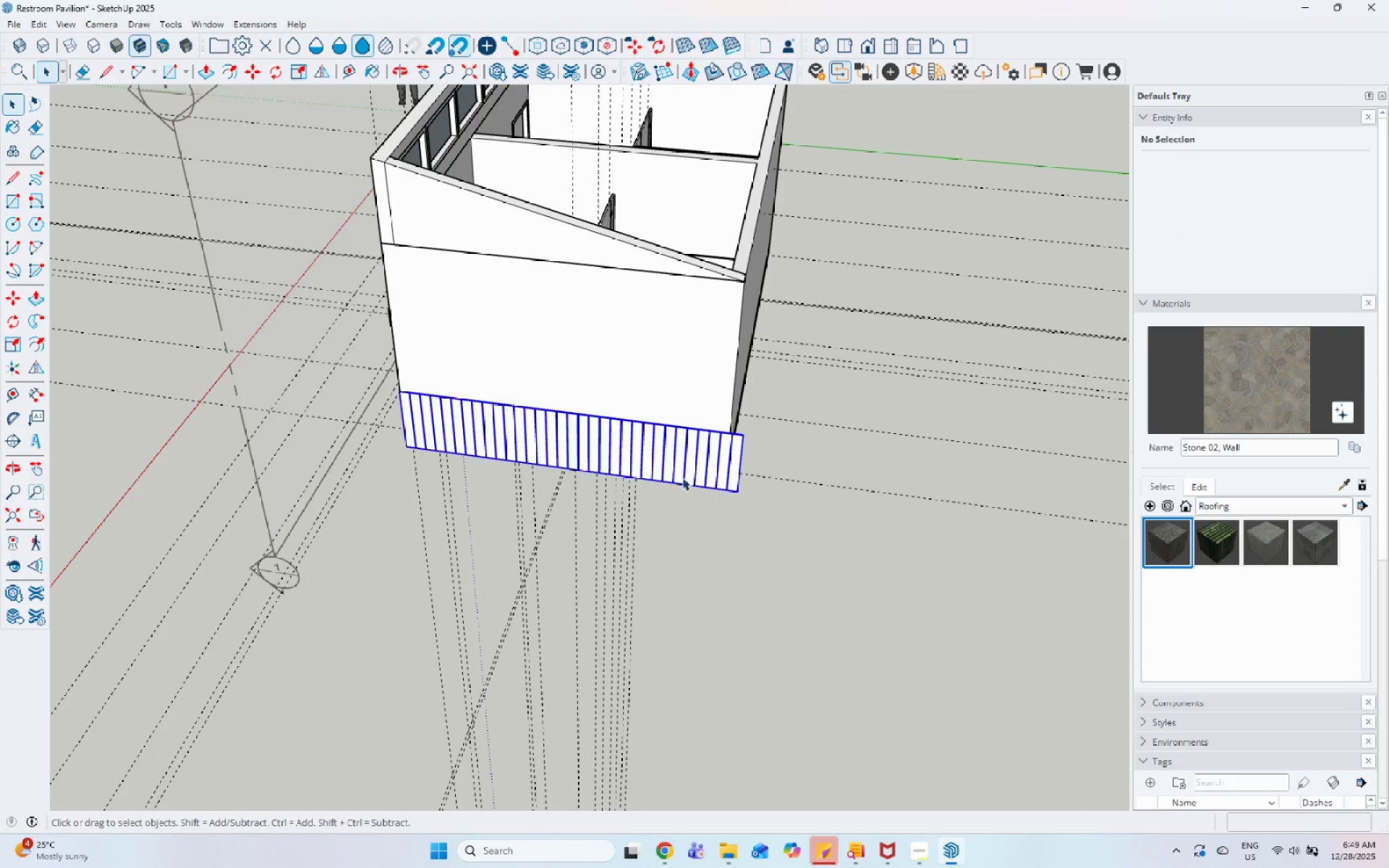 
key(S)
 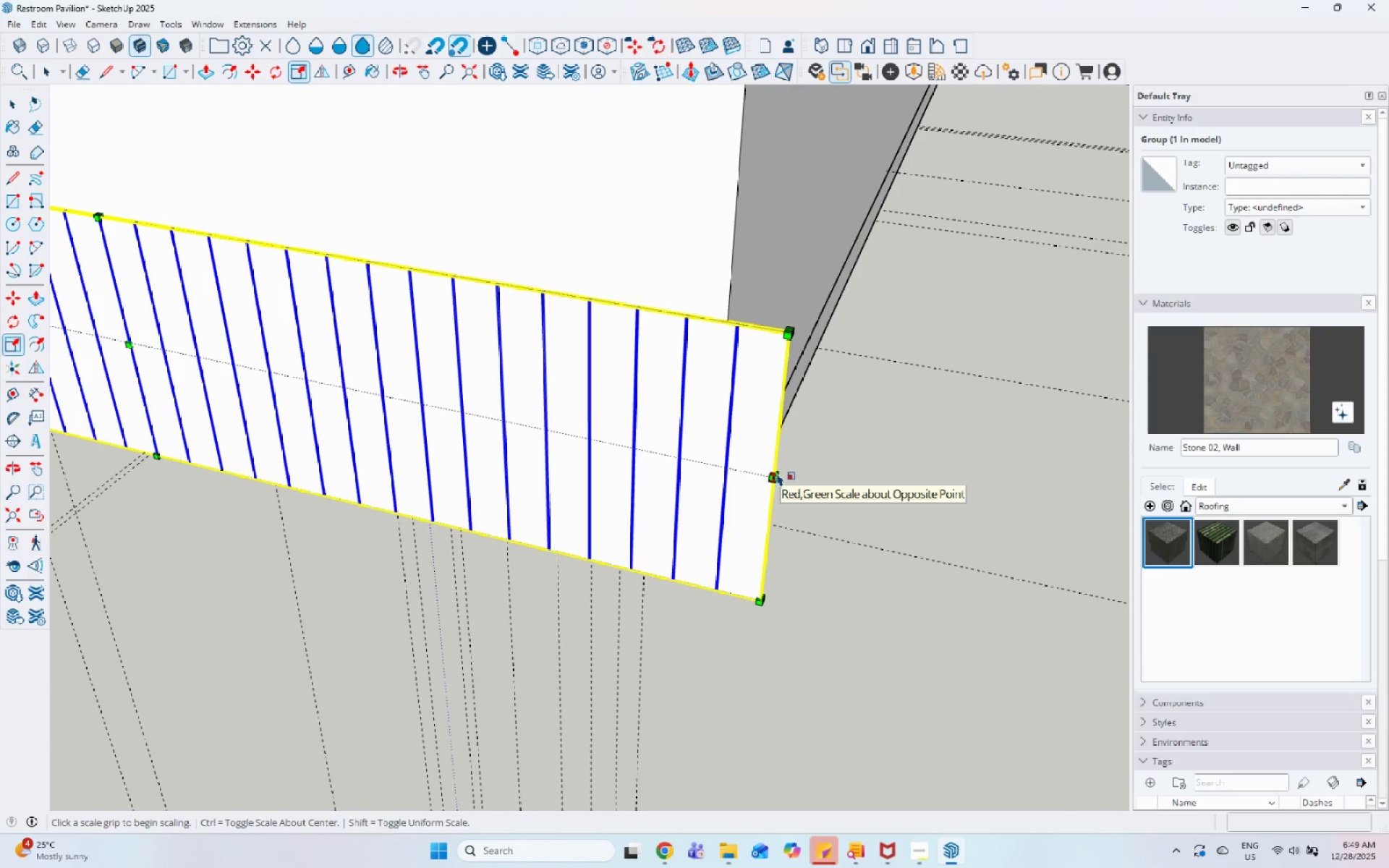 
scroll: coordinate [557, 625], scroll_direction: up, amount: 21.0
 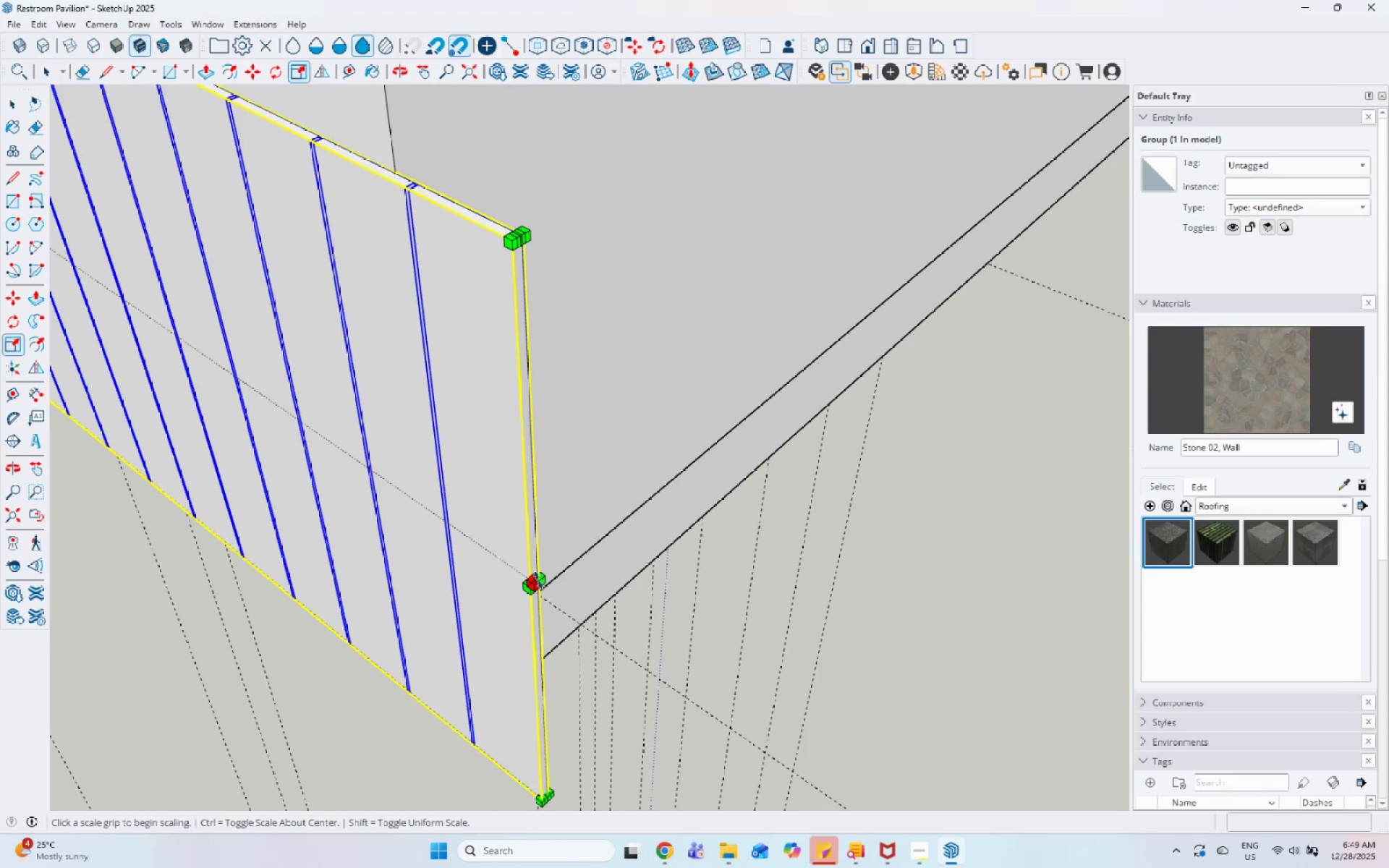 
left_click_drag(start_coordinate=[538, 580], to_coordinate=[537, 576])
 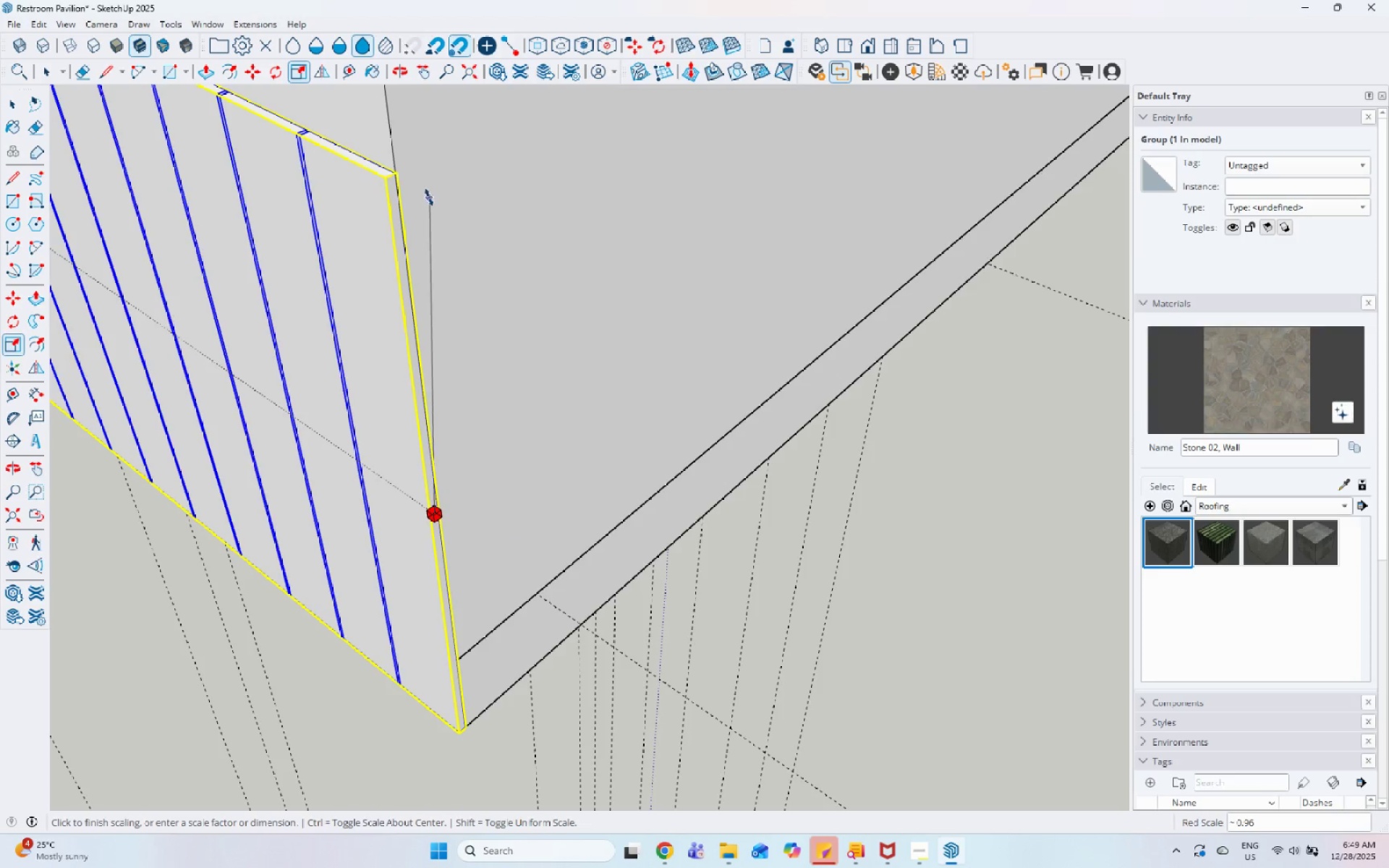 
left_click([416, 191])
 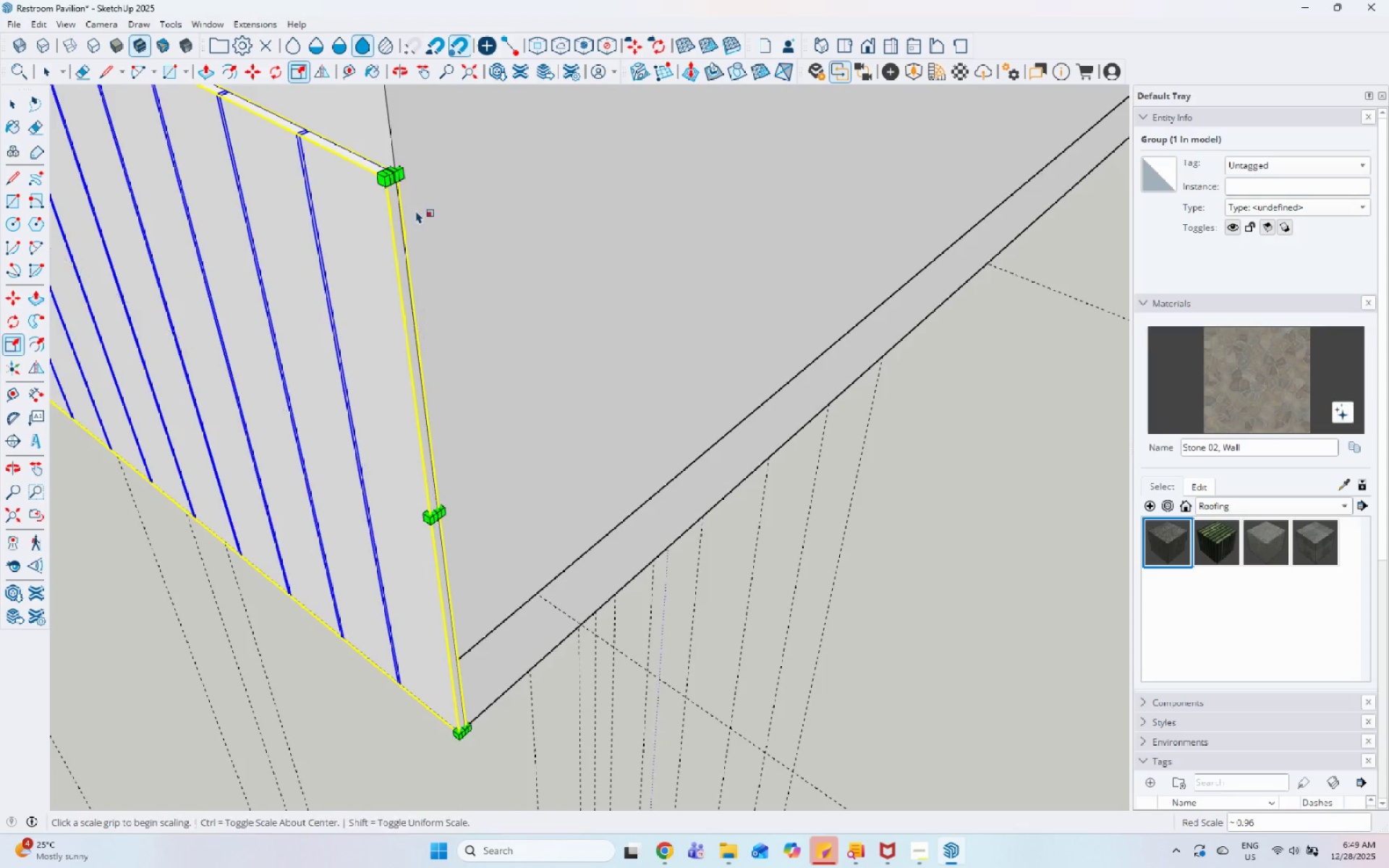 
key(Space)
 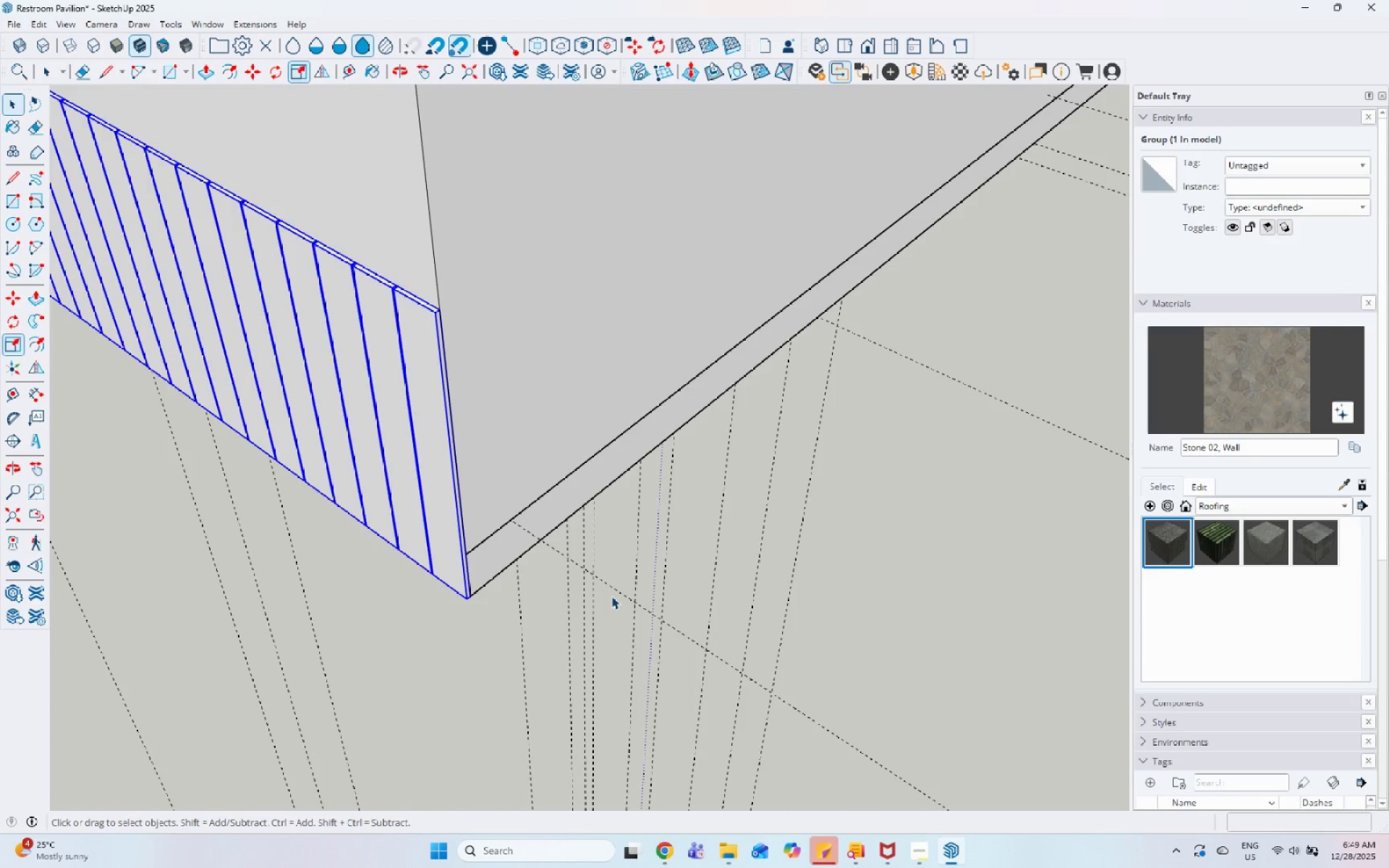 
left_click_drag(start_coordinate=[611, 596], to_coordinate=[617, 596])
 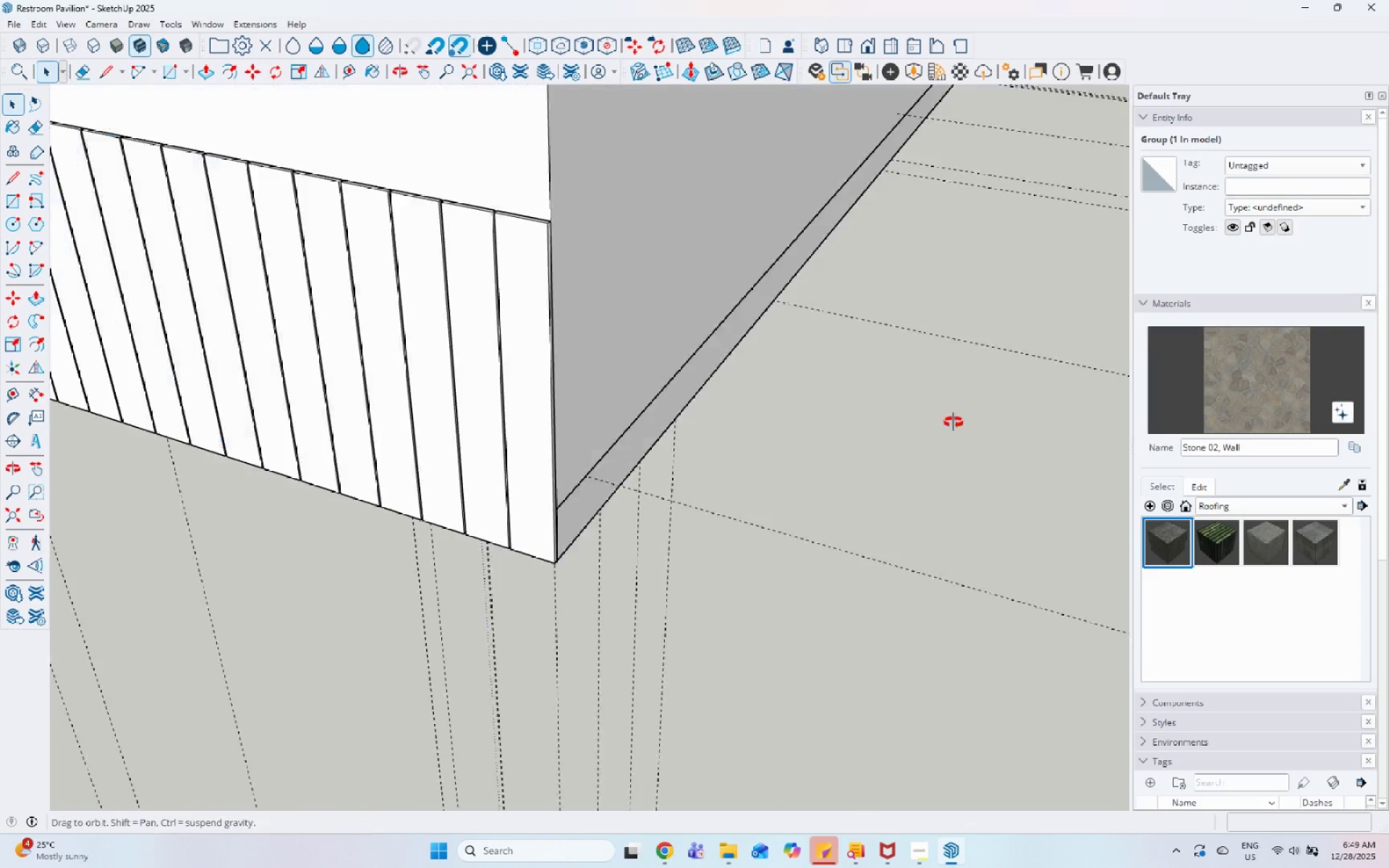 
scroll: coordinate [477, 434], scroll_direction: down, amount: 7.0
 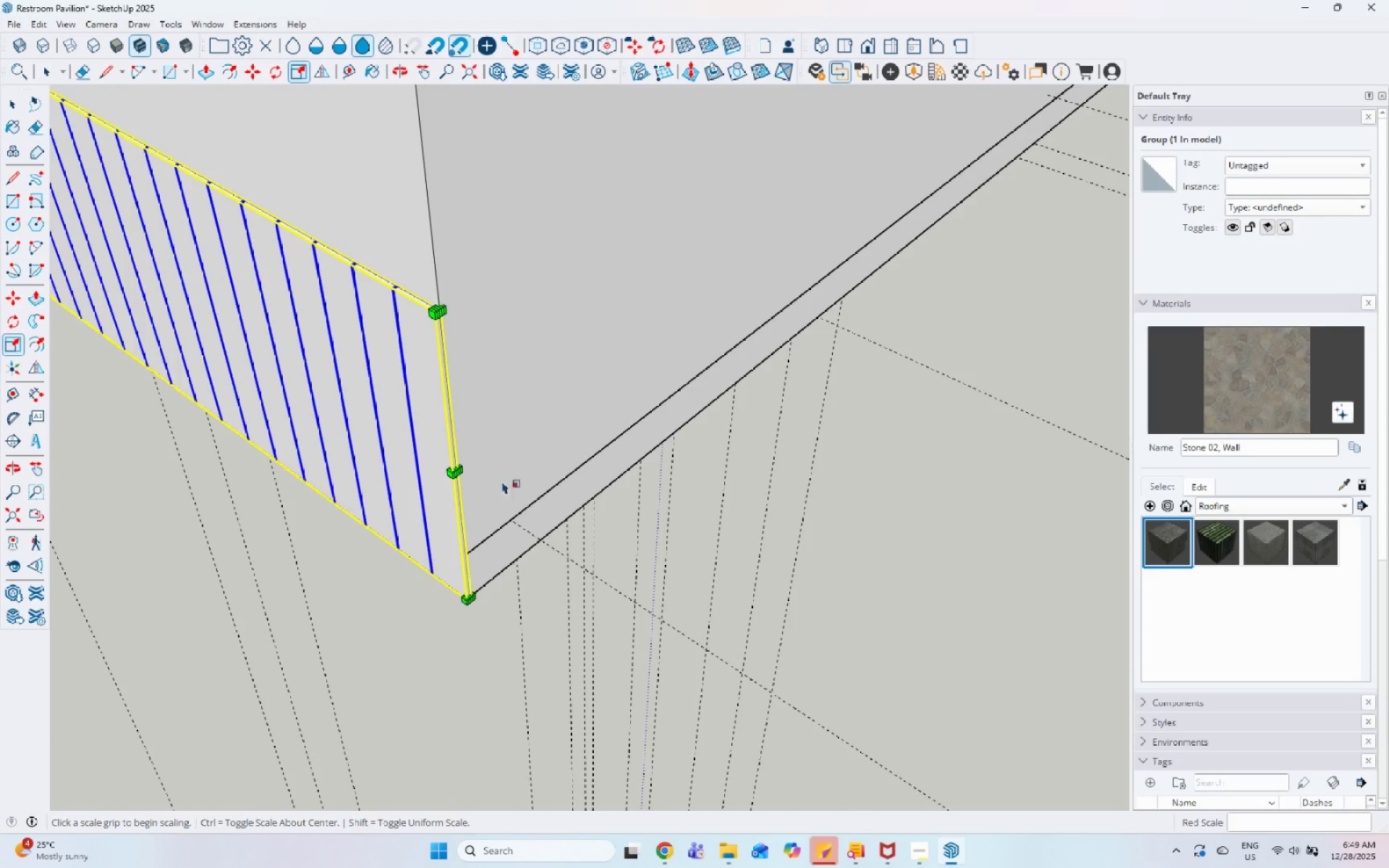 
left_click_drag(start_coordinate=[914, 433], to_coordinate=[767, 622])
 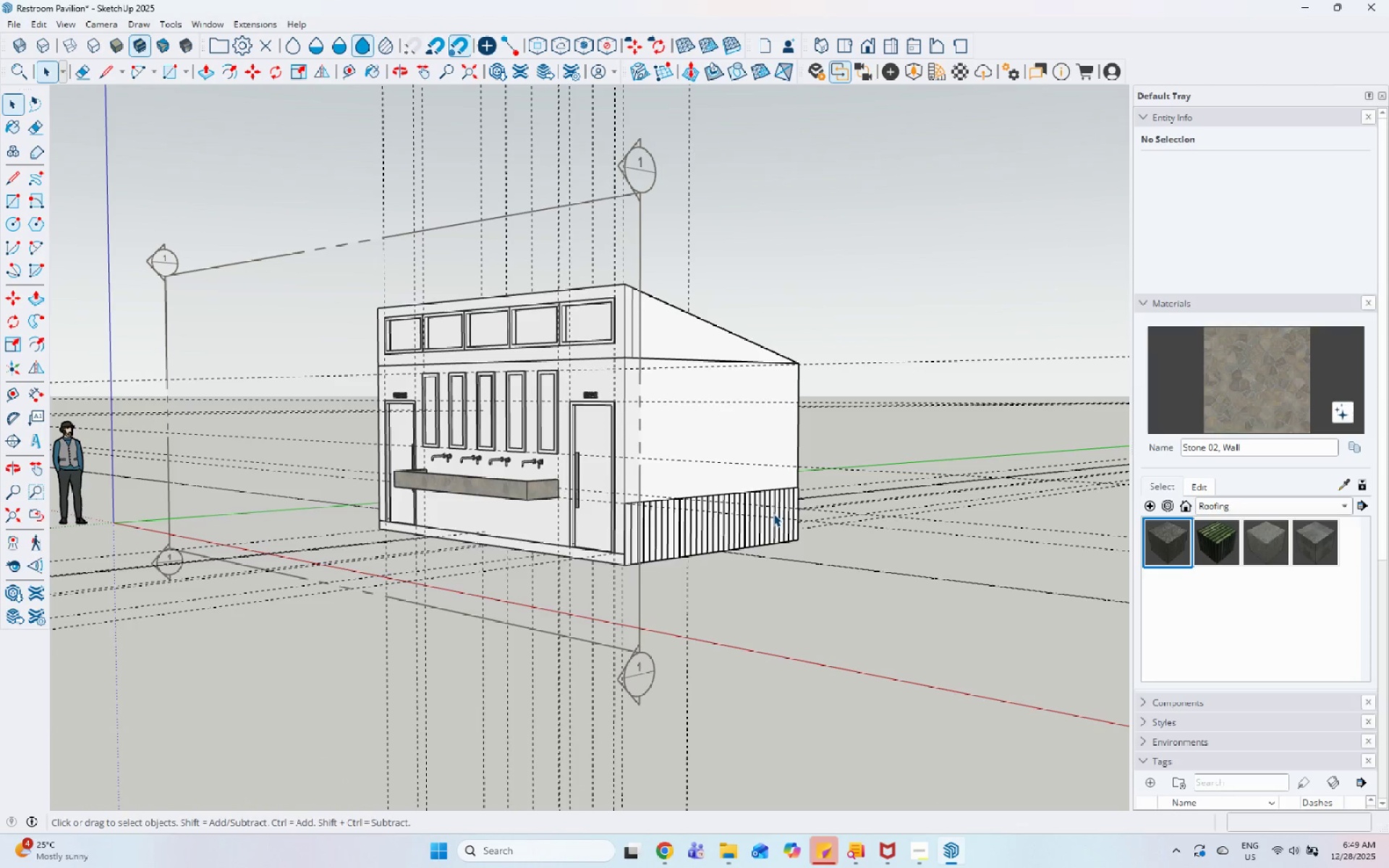 
scroll: coordinate [603, 618], scroll_direction: down, amount: 23.0
 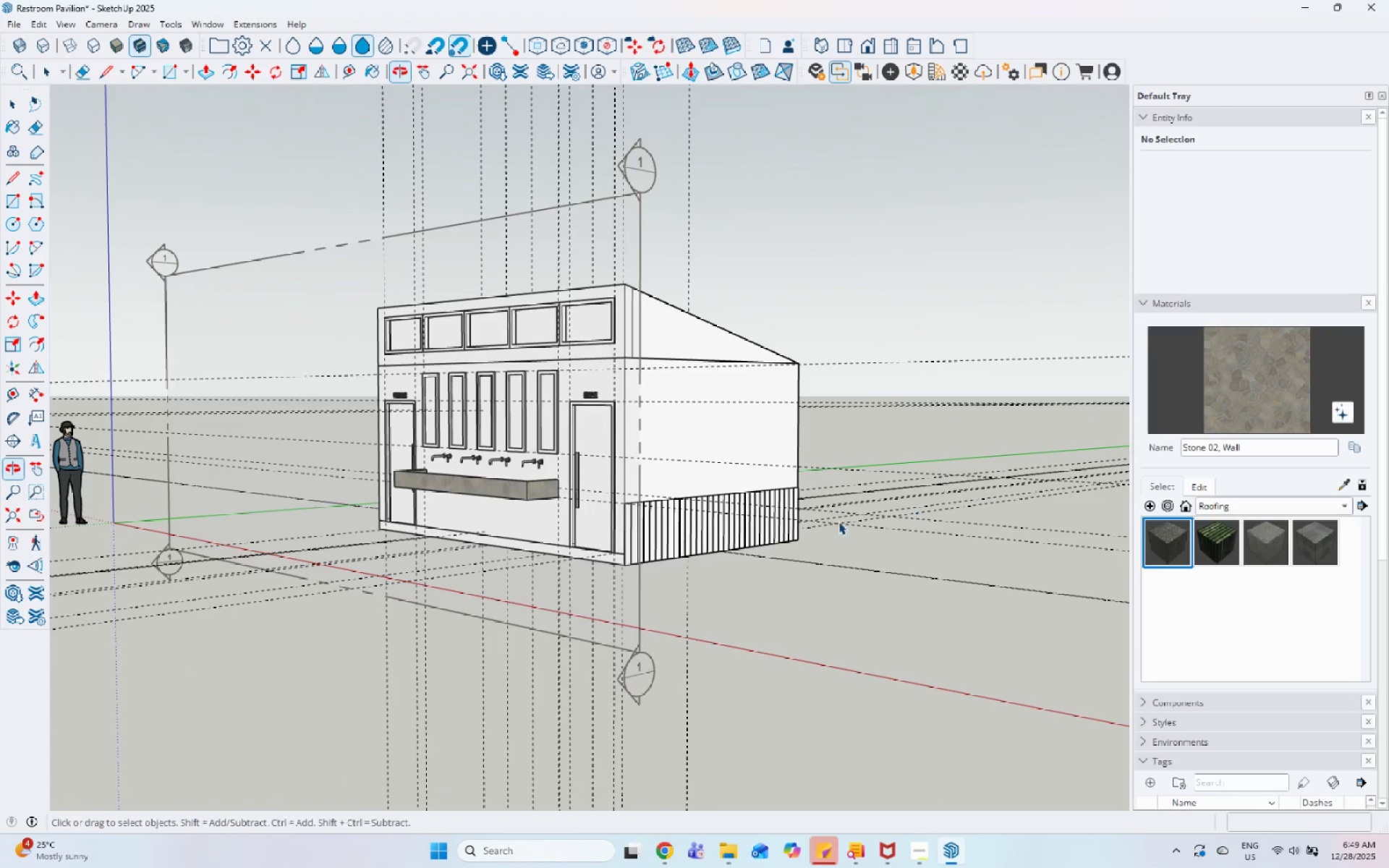 
scroll: coordinate [810, 499], scroll_direction: up, amount: 1.0
 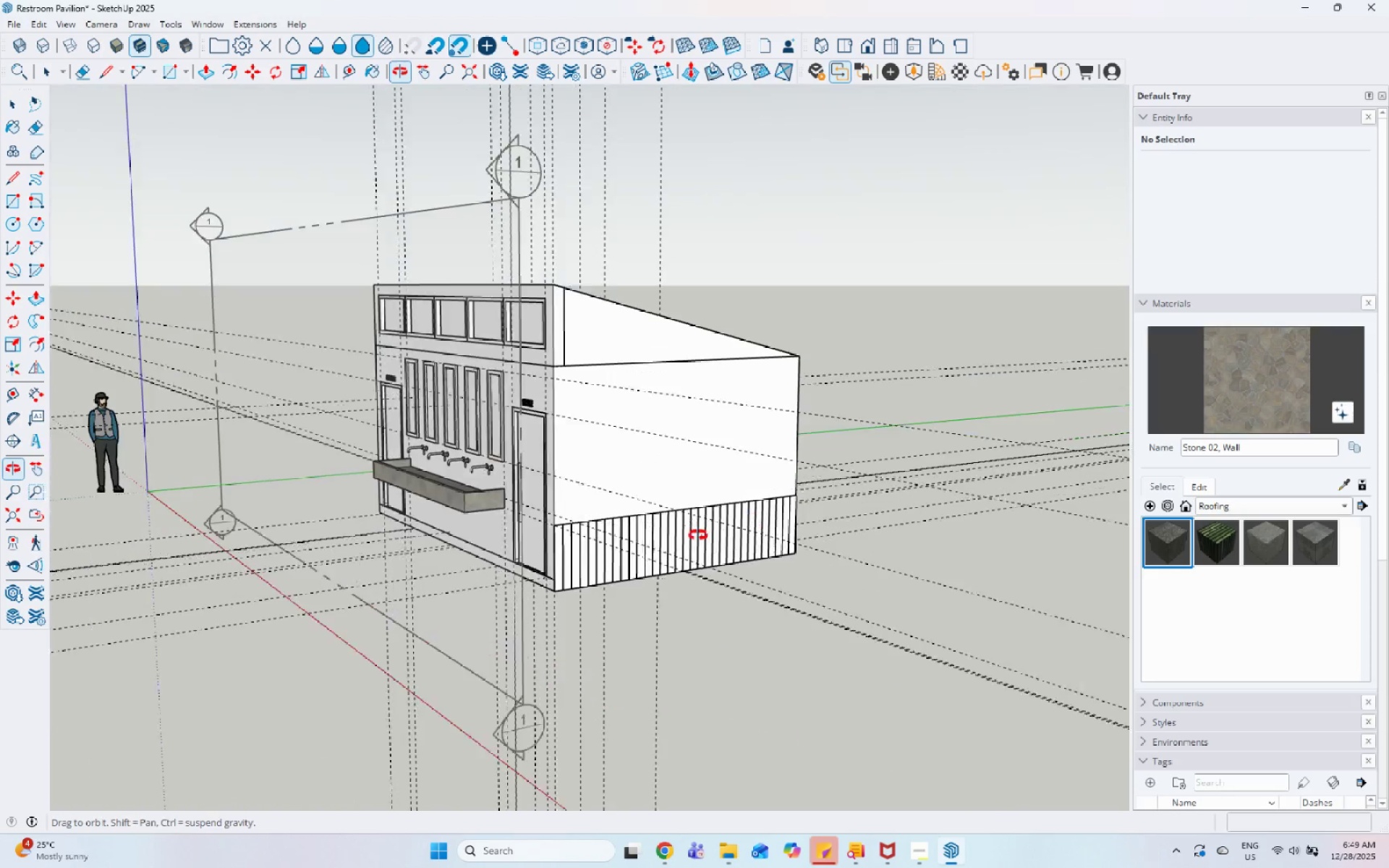 
left_click_drag(start_coordinate=[637, 542], to_coordinate=[642, 542])
 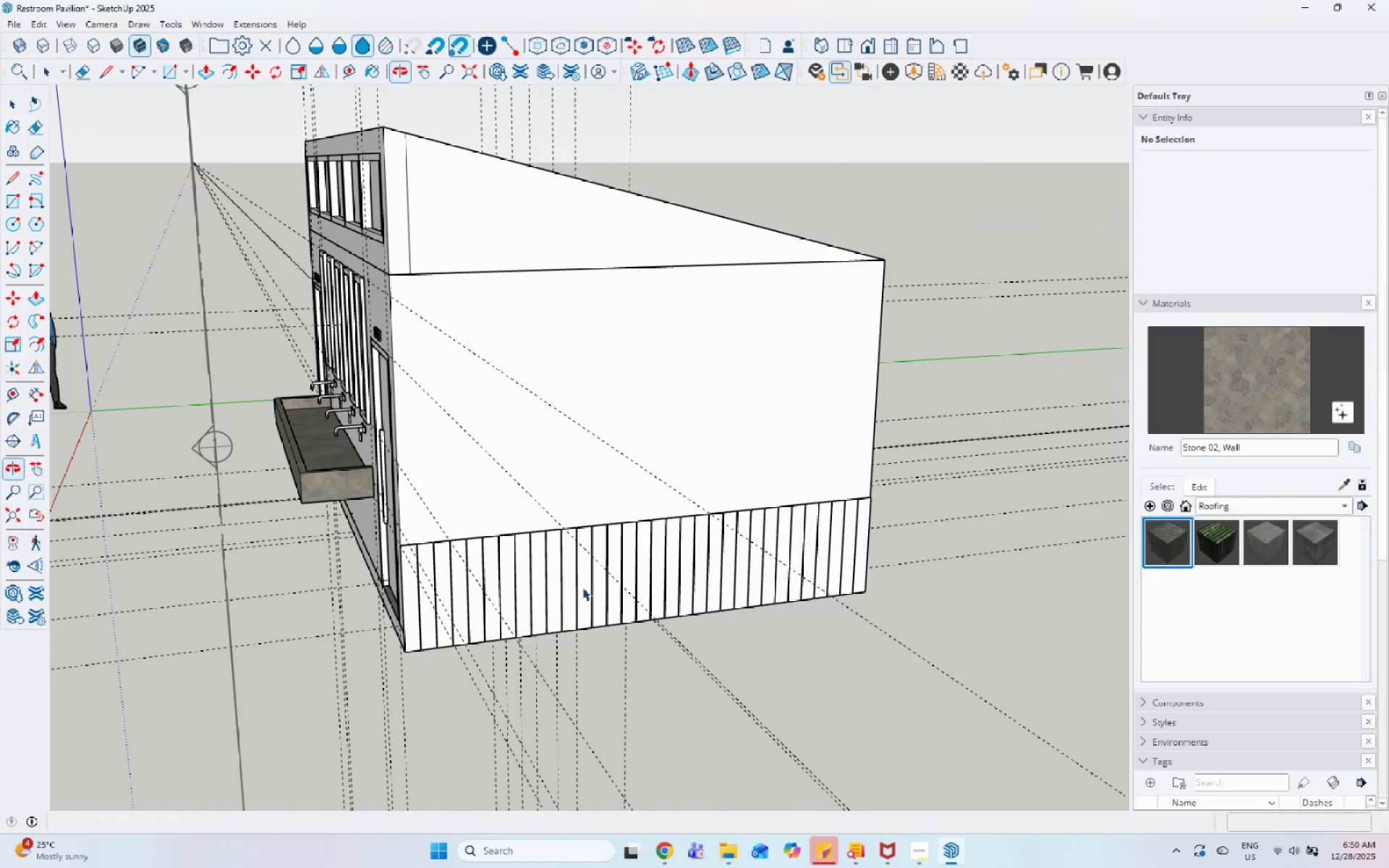 
left_click([687, 540])
 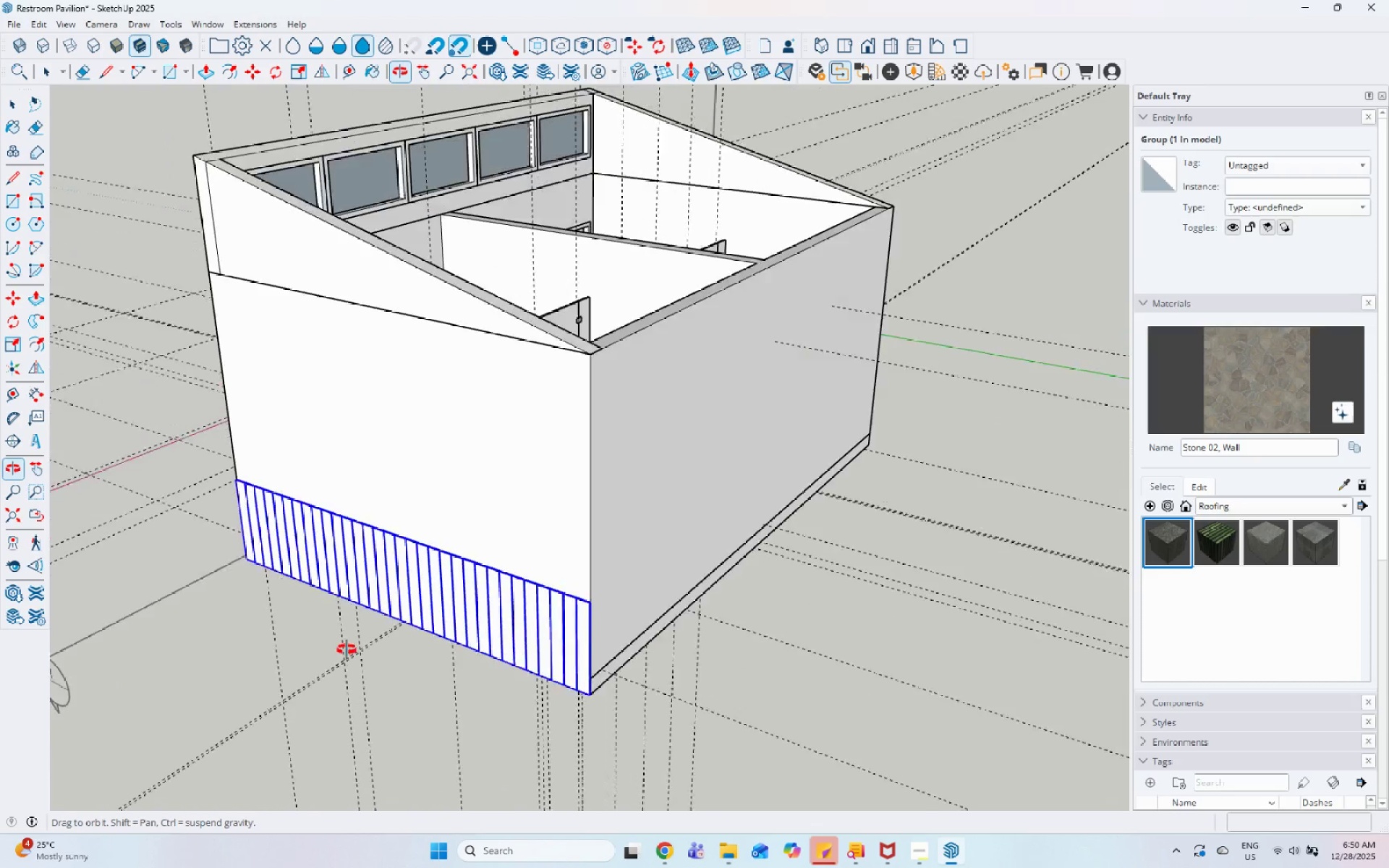 
scroll: coordinate [675, 544], scroll_direction: up, amount: 5.0
 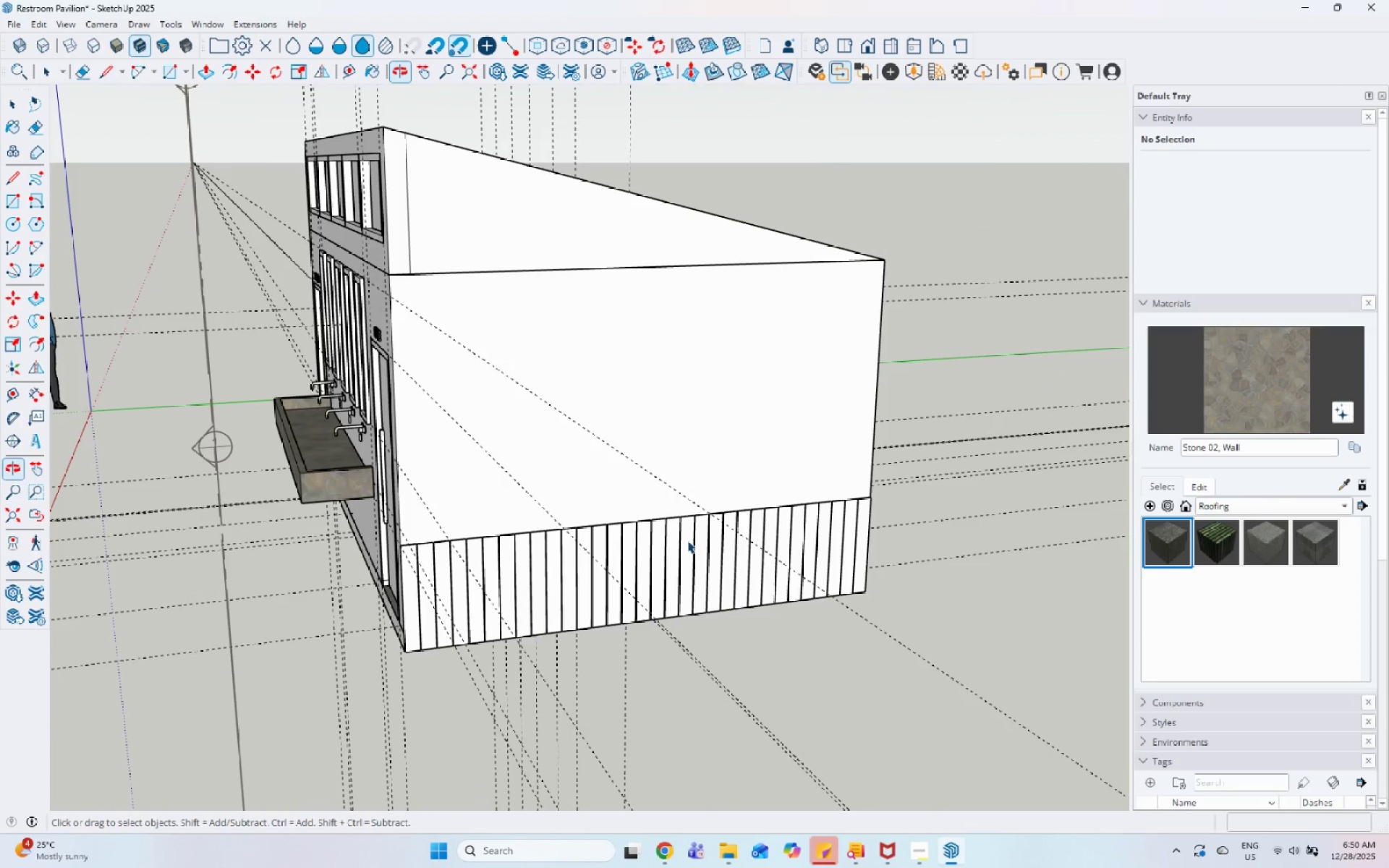 
key(M)
 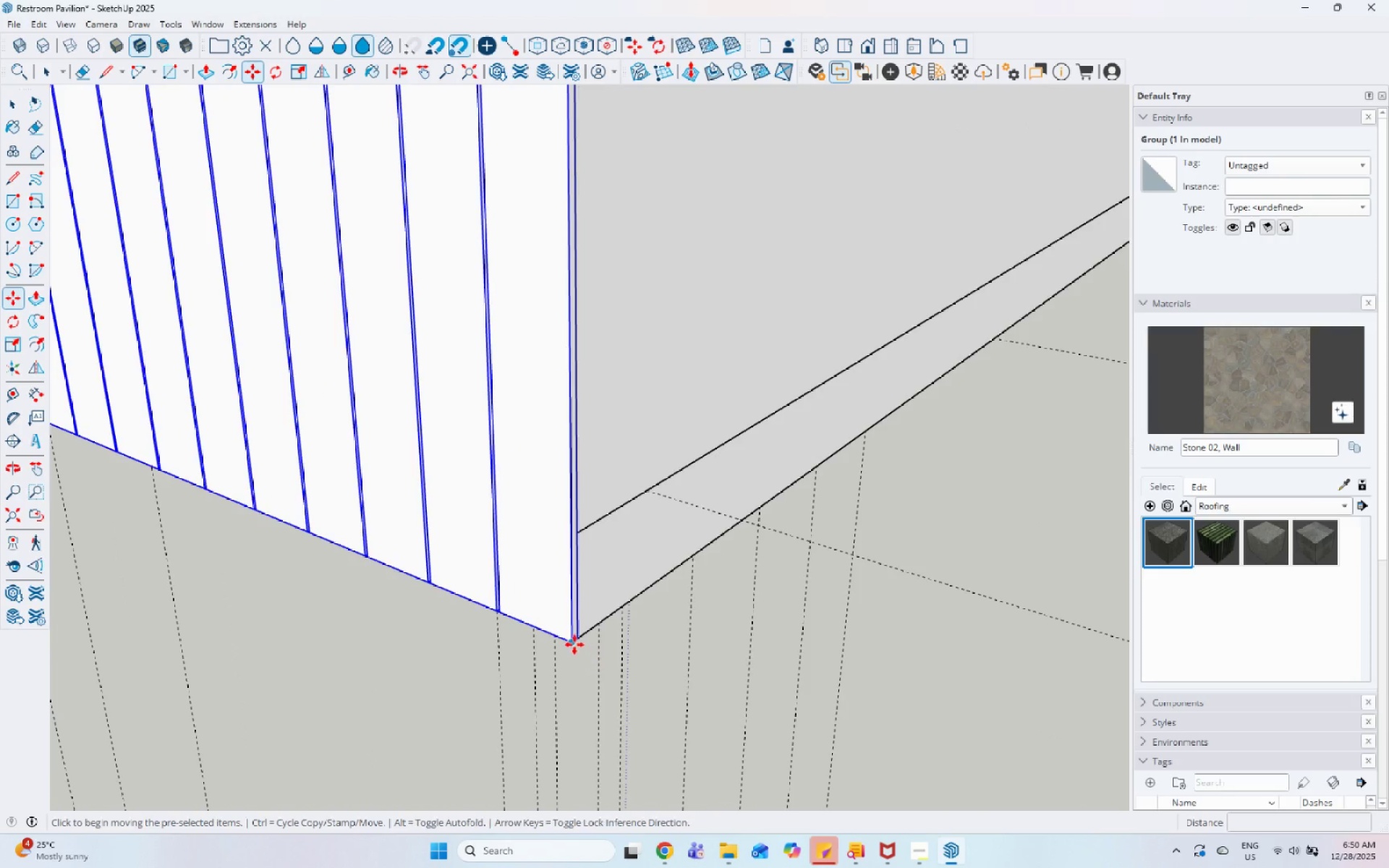 
scroll: coordinate [612, 743], scroll_direction: up, amount: 19.0
 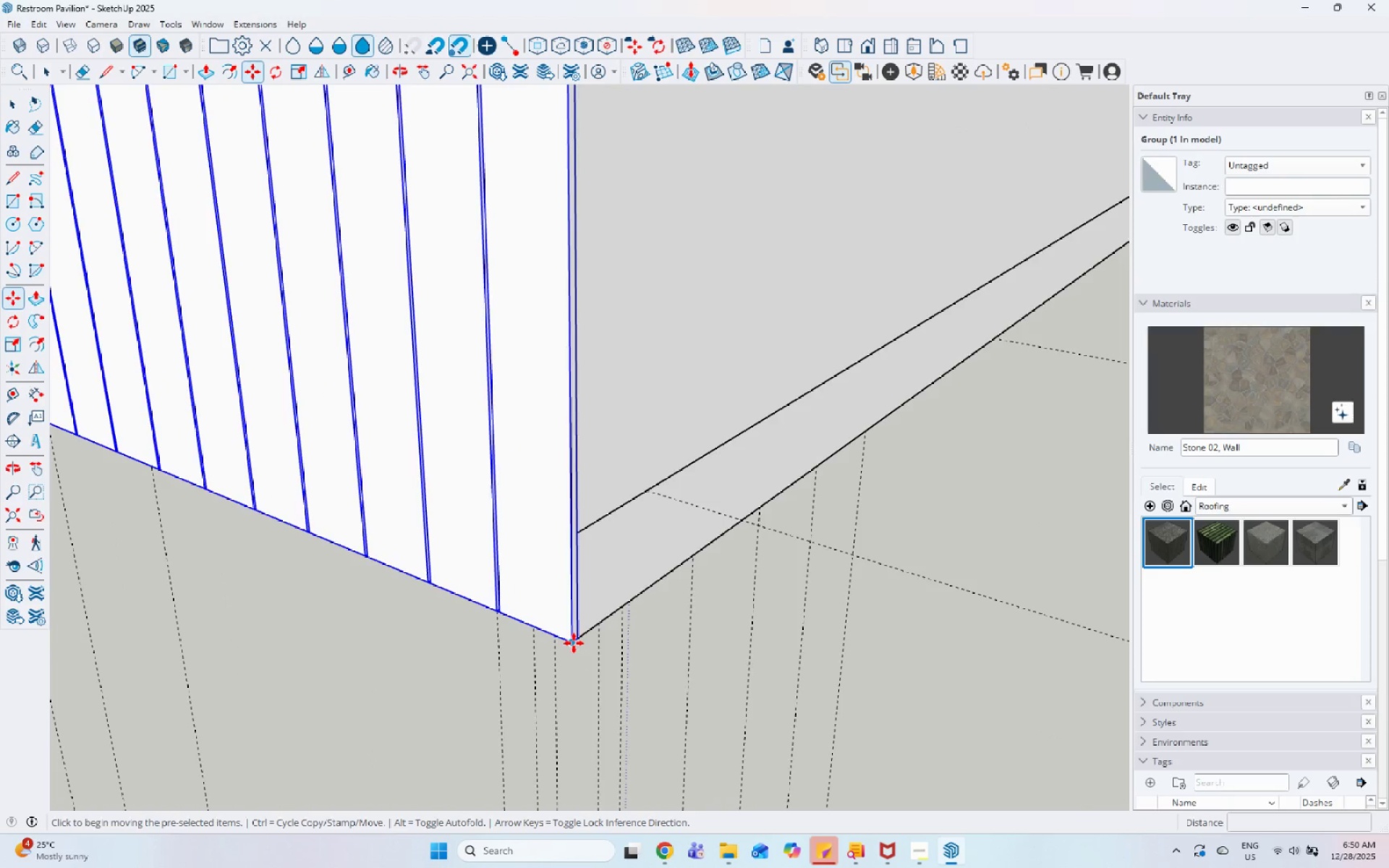 
key(Control+ControlLeft)
 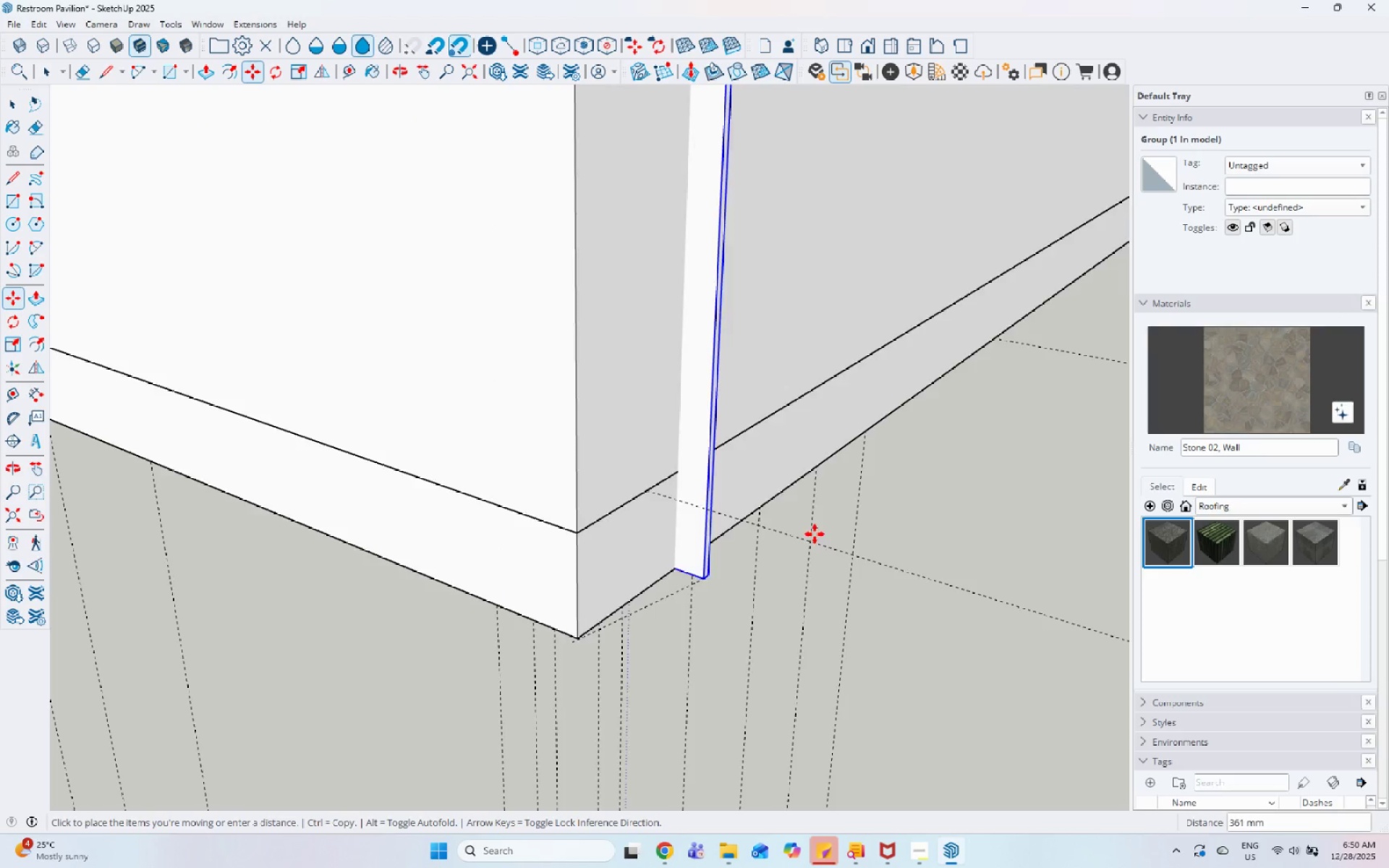 
scroll: coordinate [341, 663], scroll_direction: down, amount: 22.0
 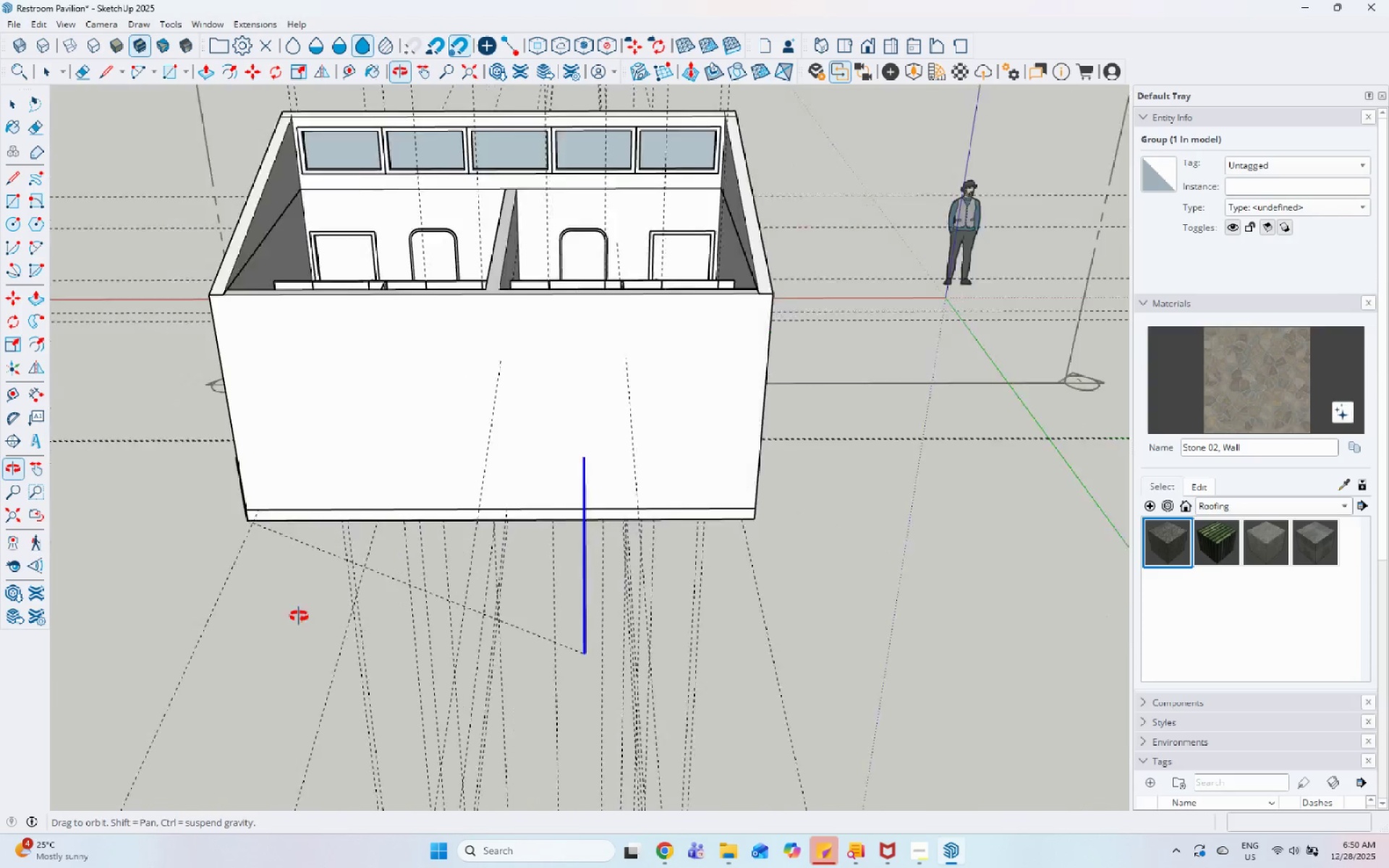 
scroll: coordinate [620, 554], scroll_direction: up, amount: 21.0
 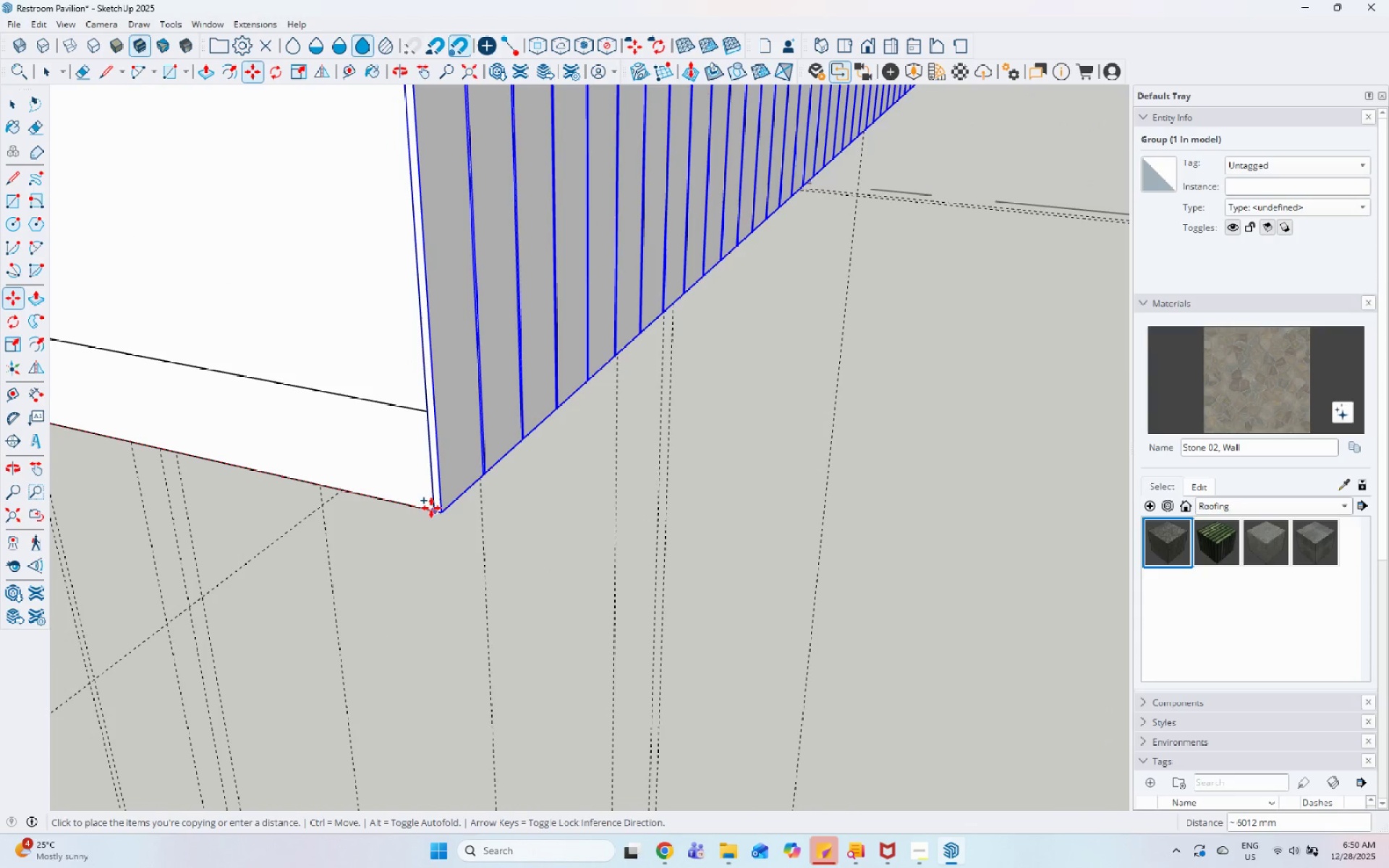 
left_click_drag(start_coordinate=[437, 512], to_coordinate=[446, 512])
 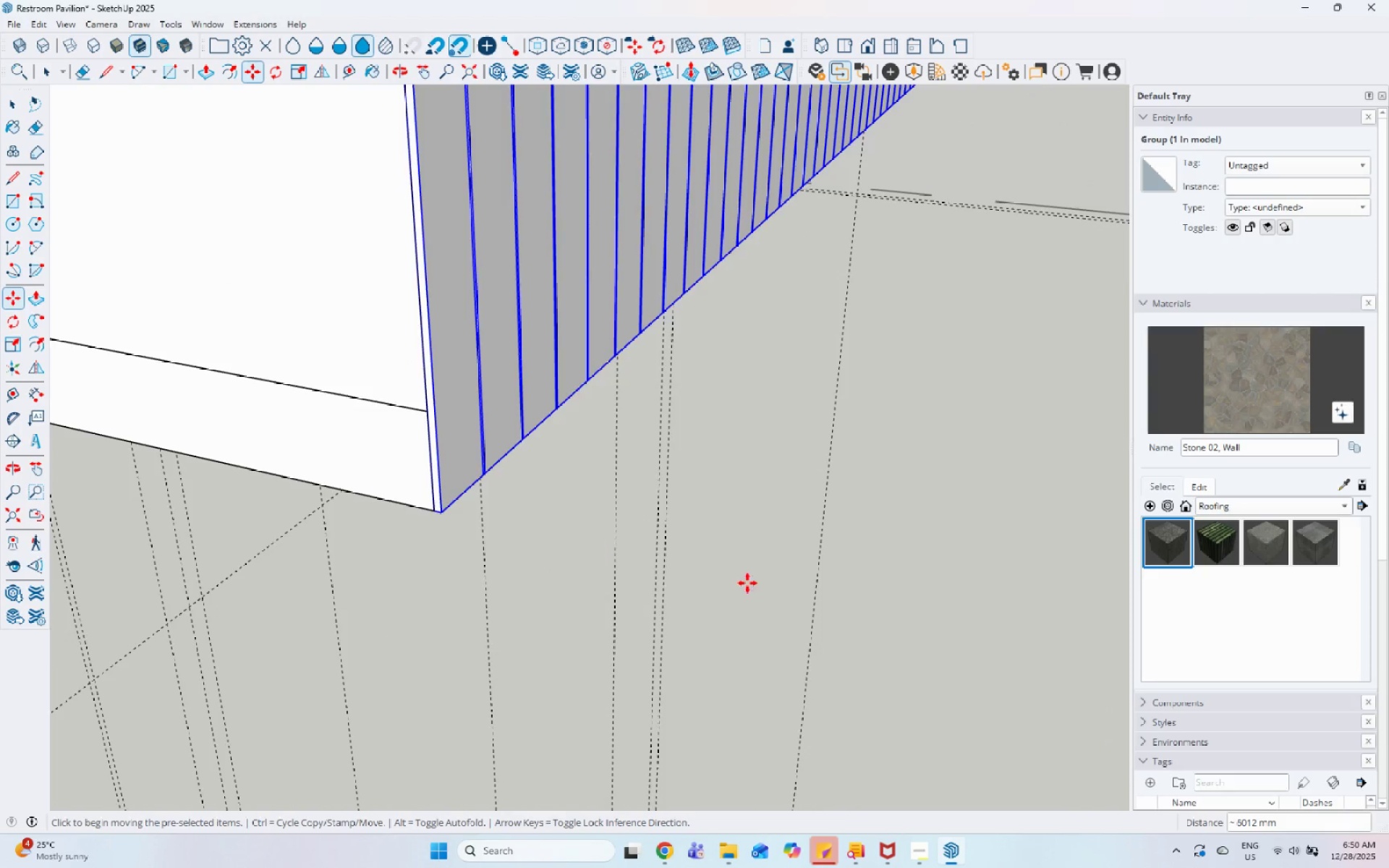 
scroll: coordinate [781, 552], scroll_direction: down, amount: 22.0
 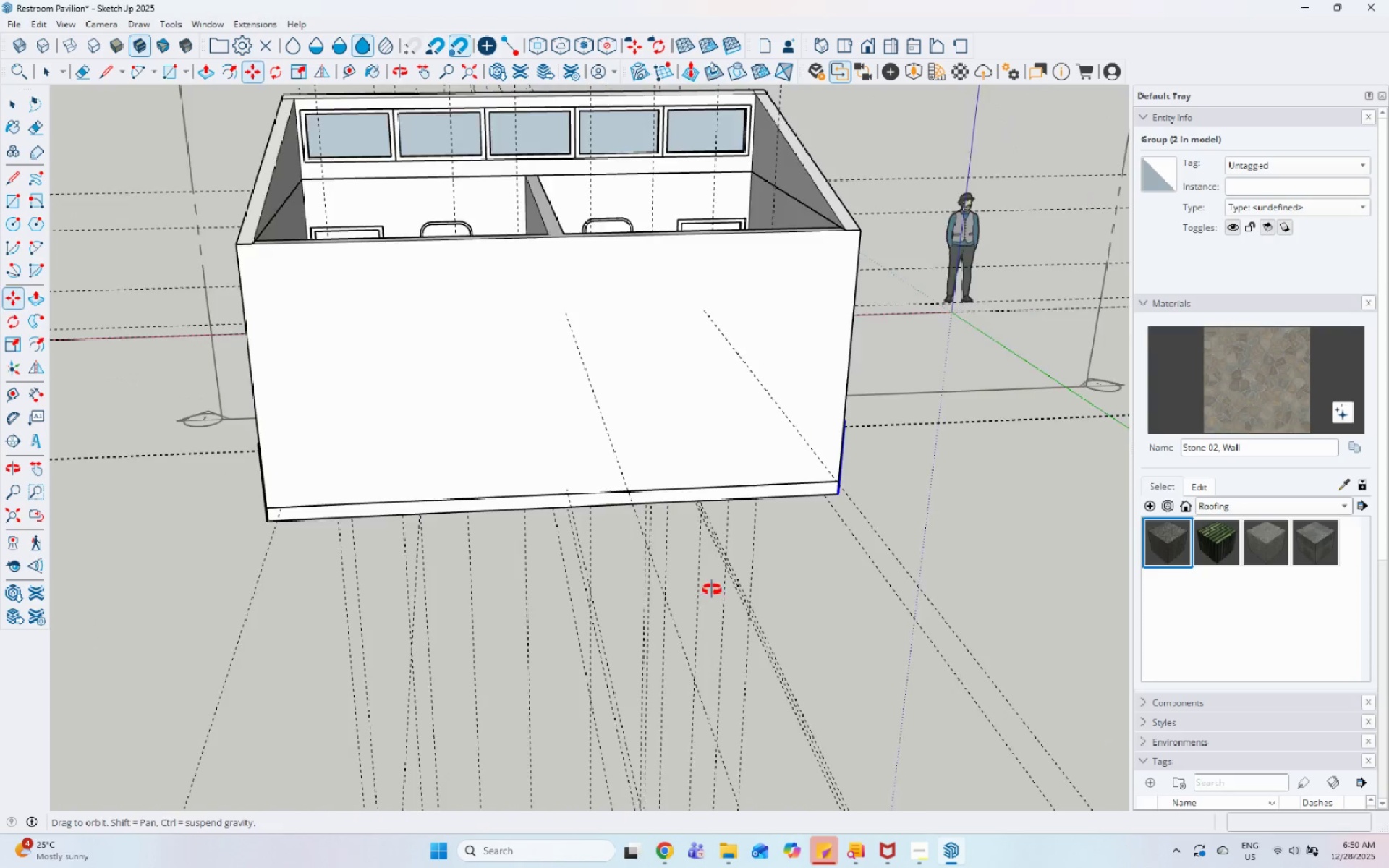 
key(Space)
 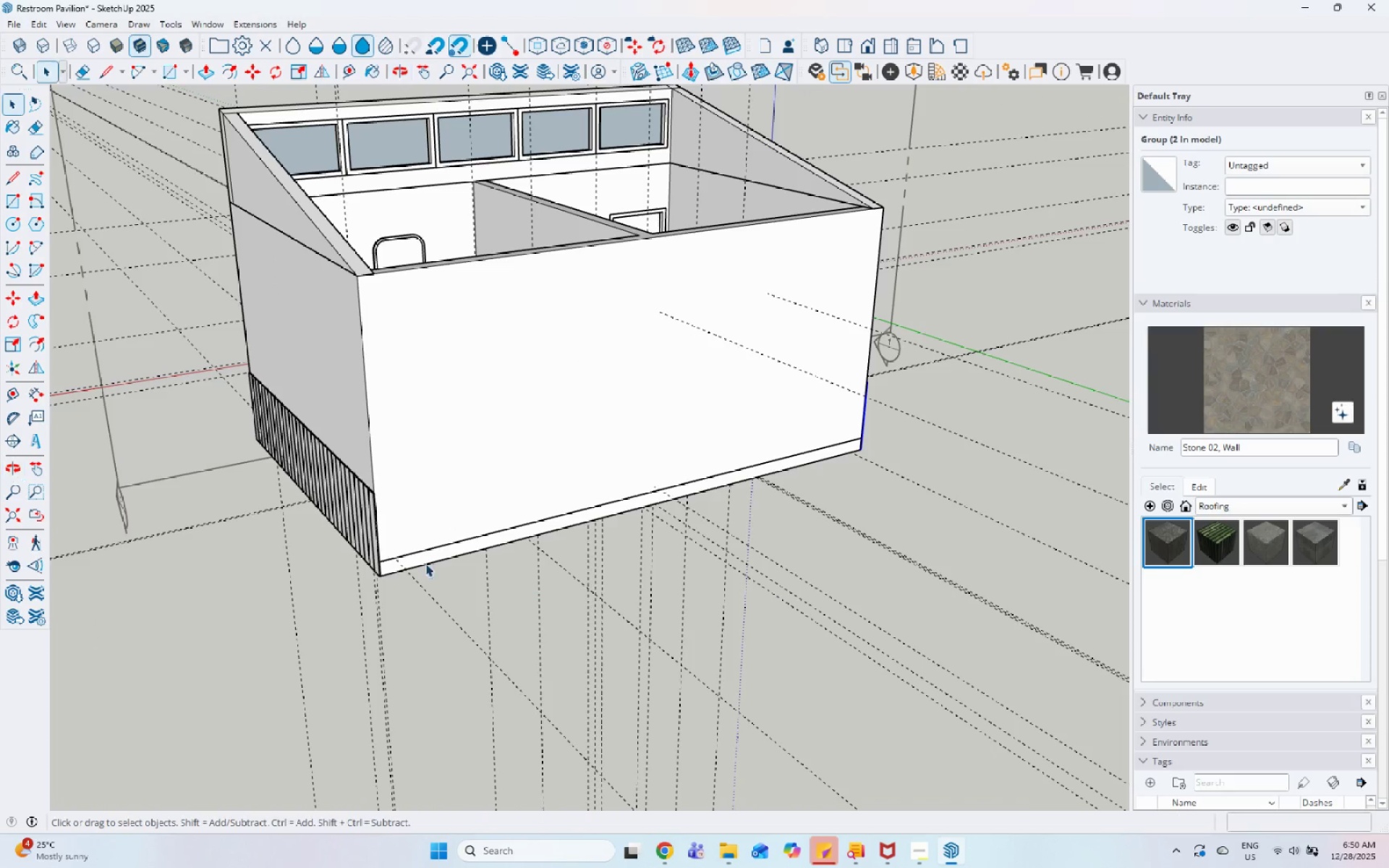 
left_click([380, 519])
 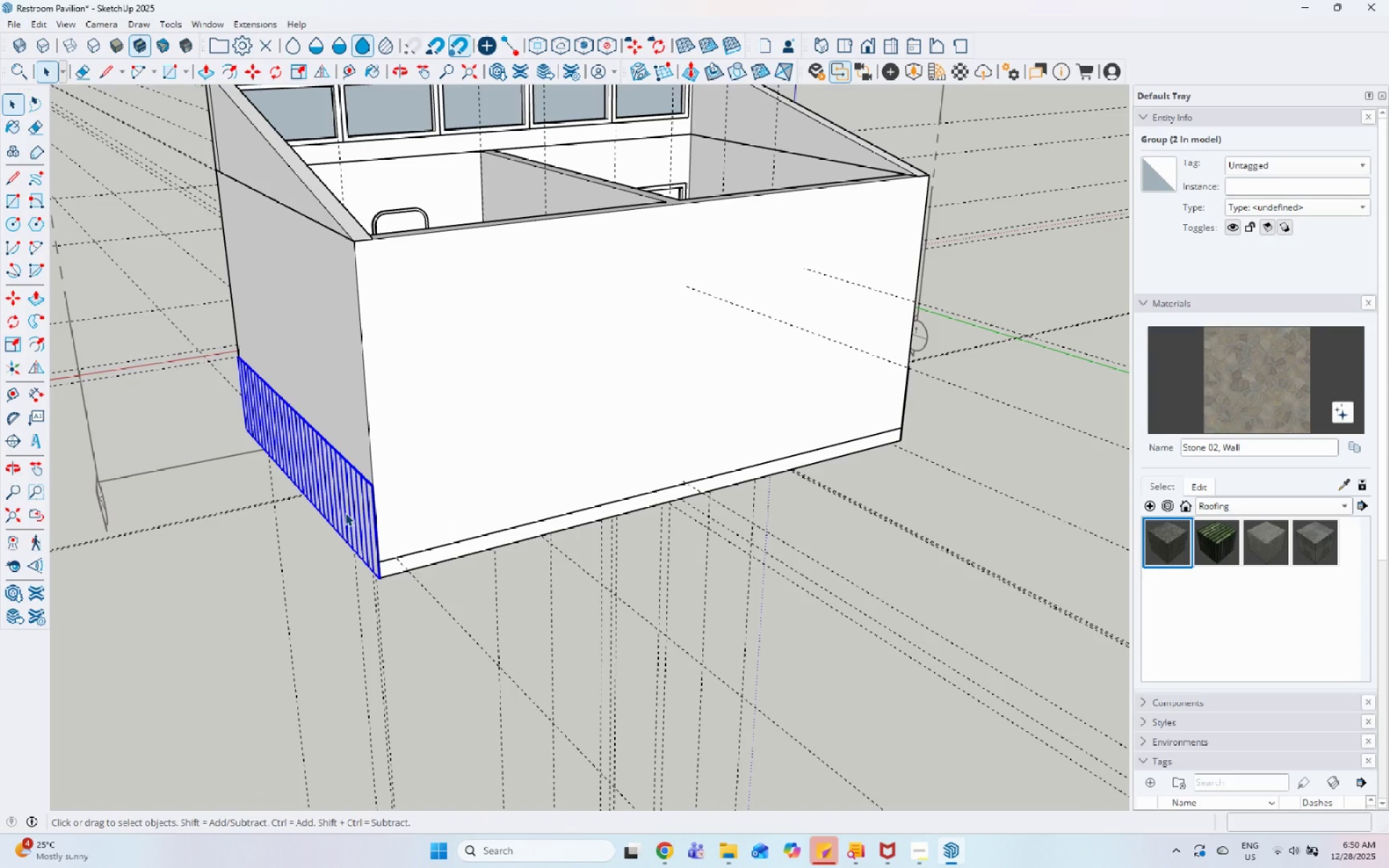 
scroll: coordinate [383, 561], scroll_direction: up, amount: 1.0
 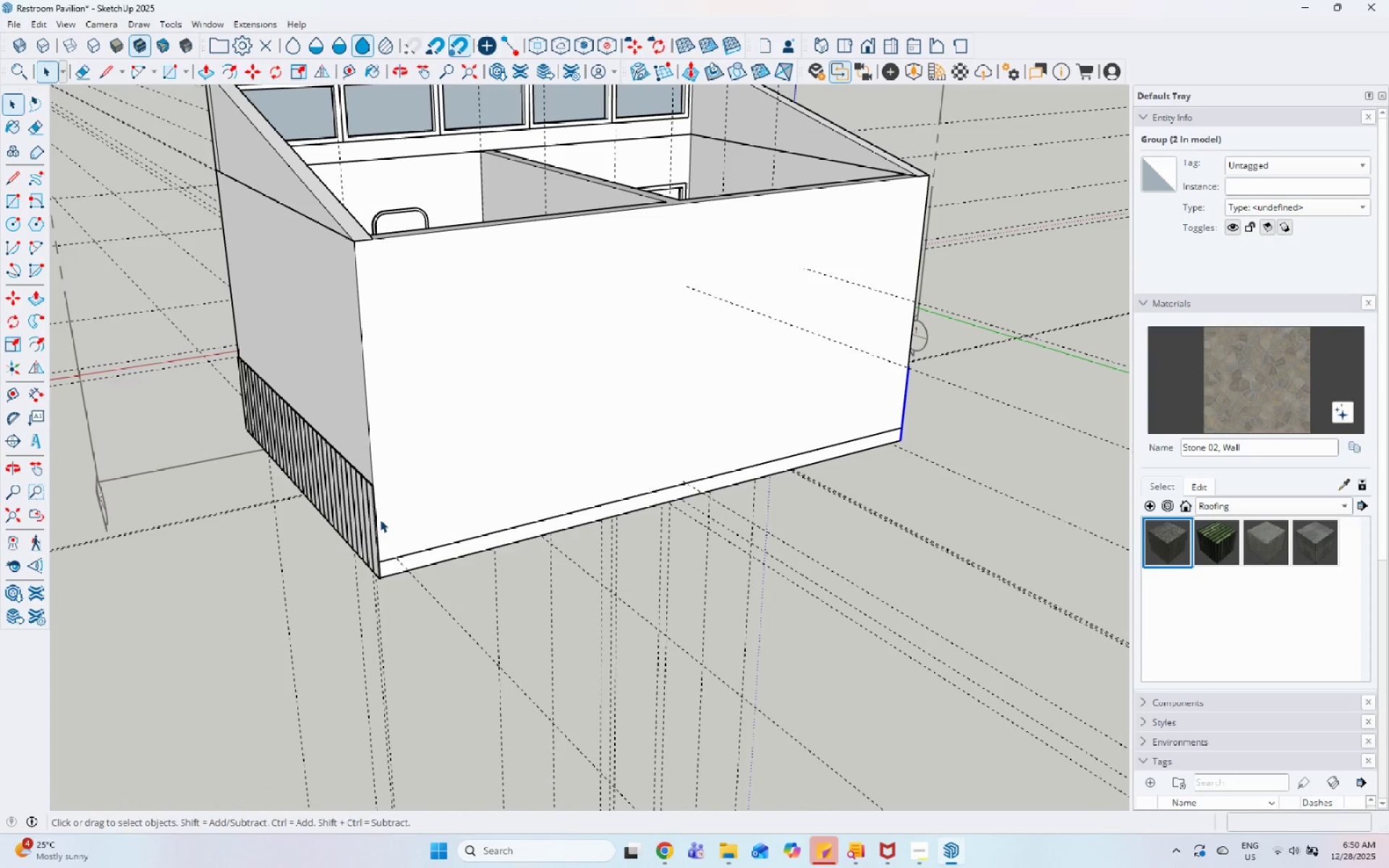 
left_click([344, 509])
 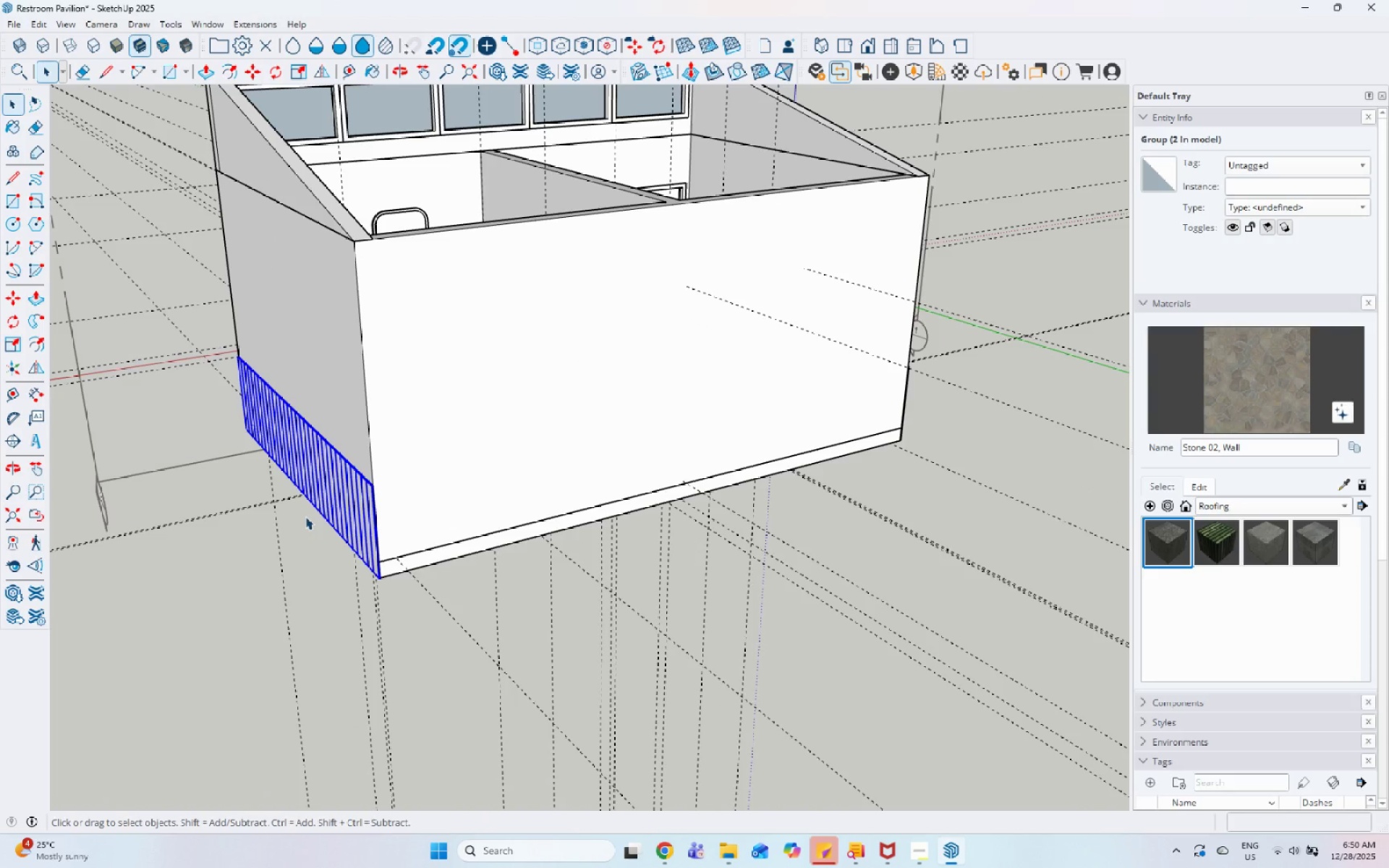 
key(M)
 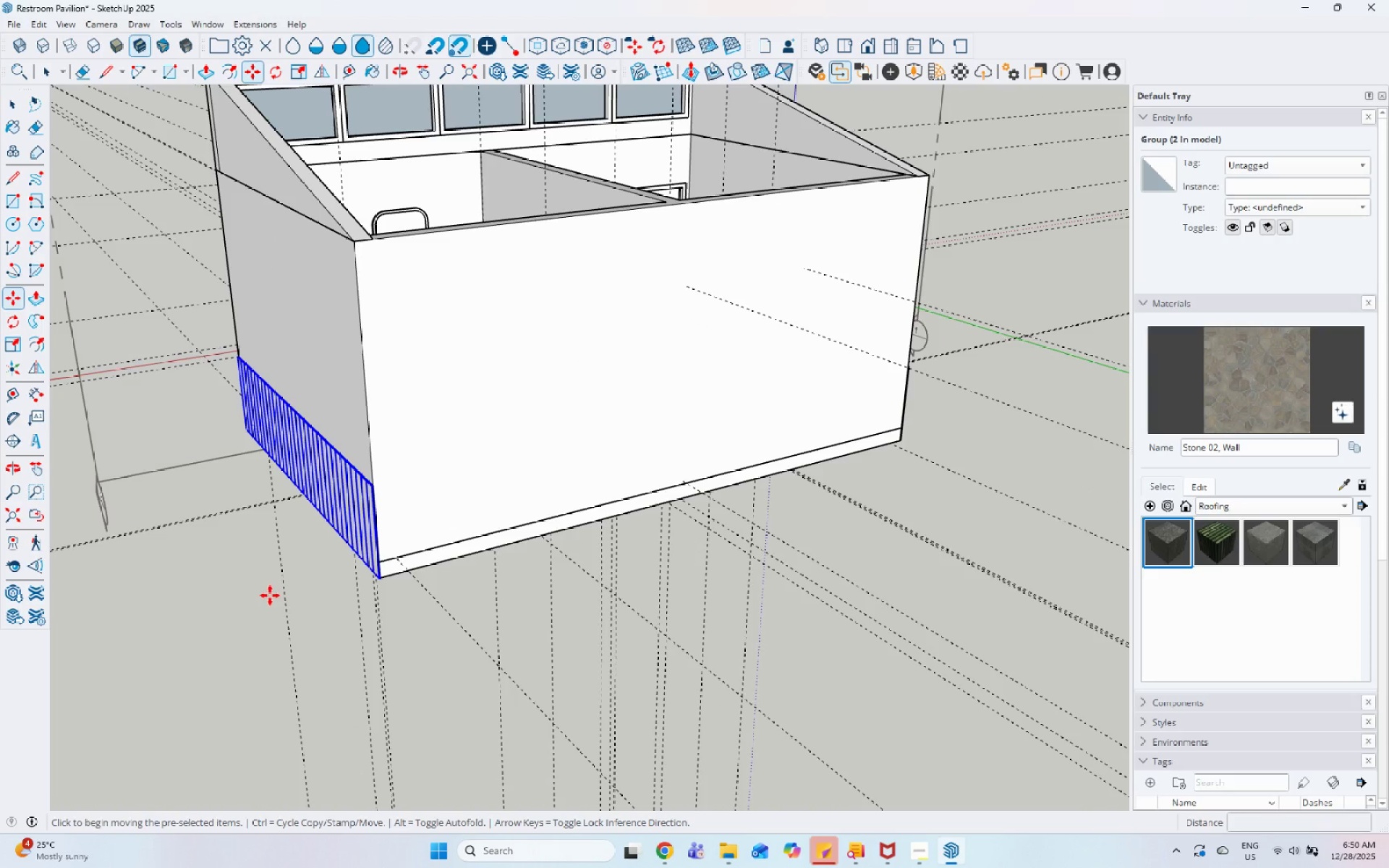 
key(Control+ControlLeft)
 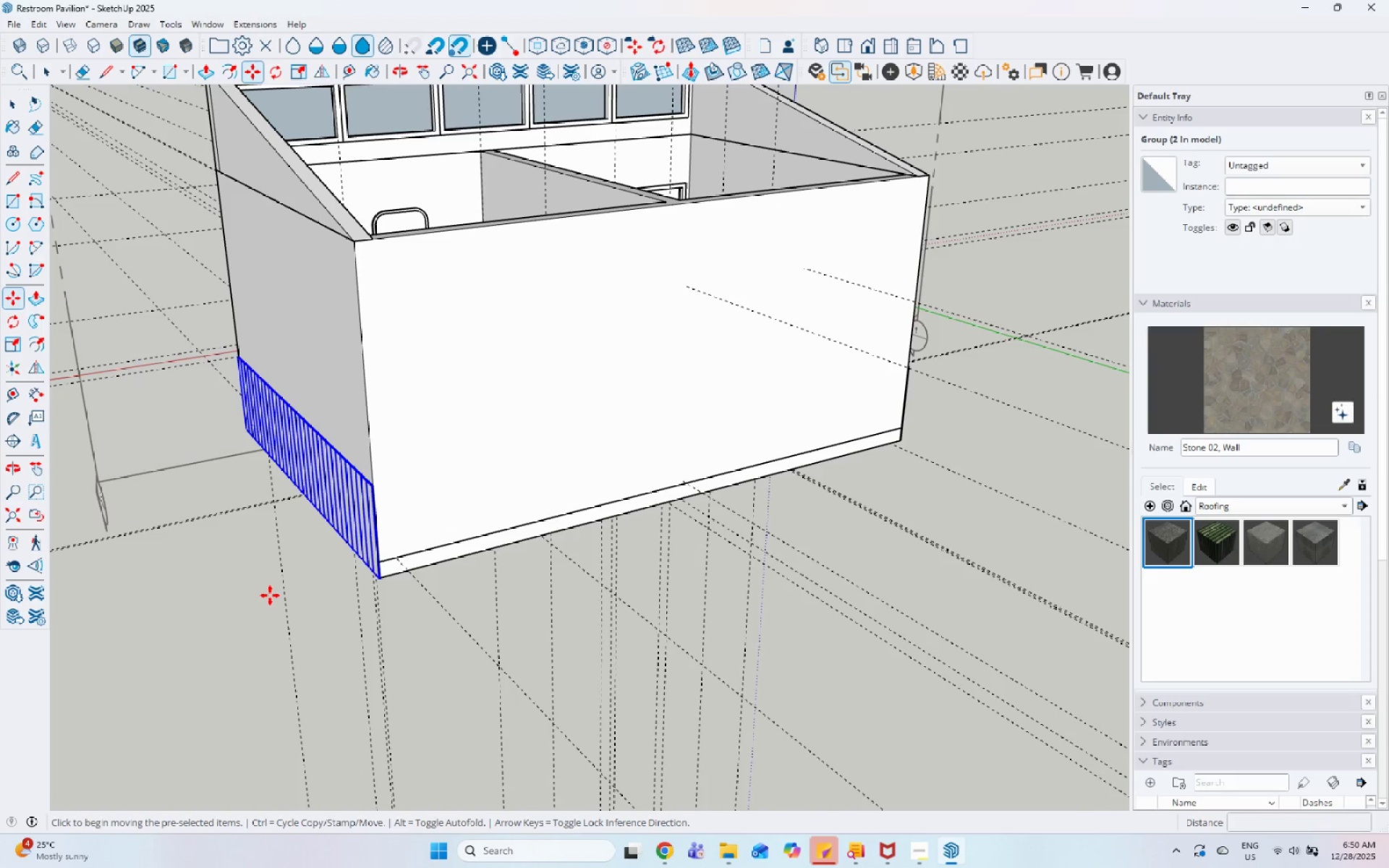 
left_click([270, 595])
 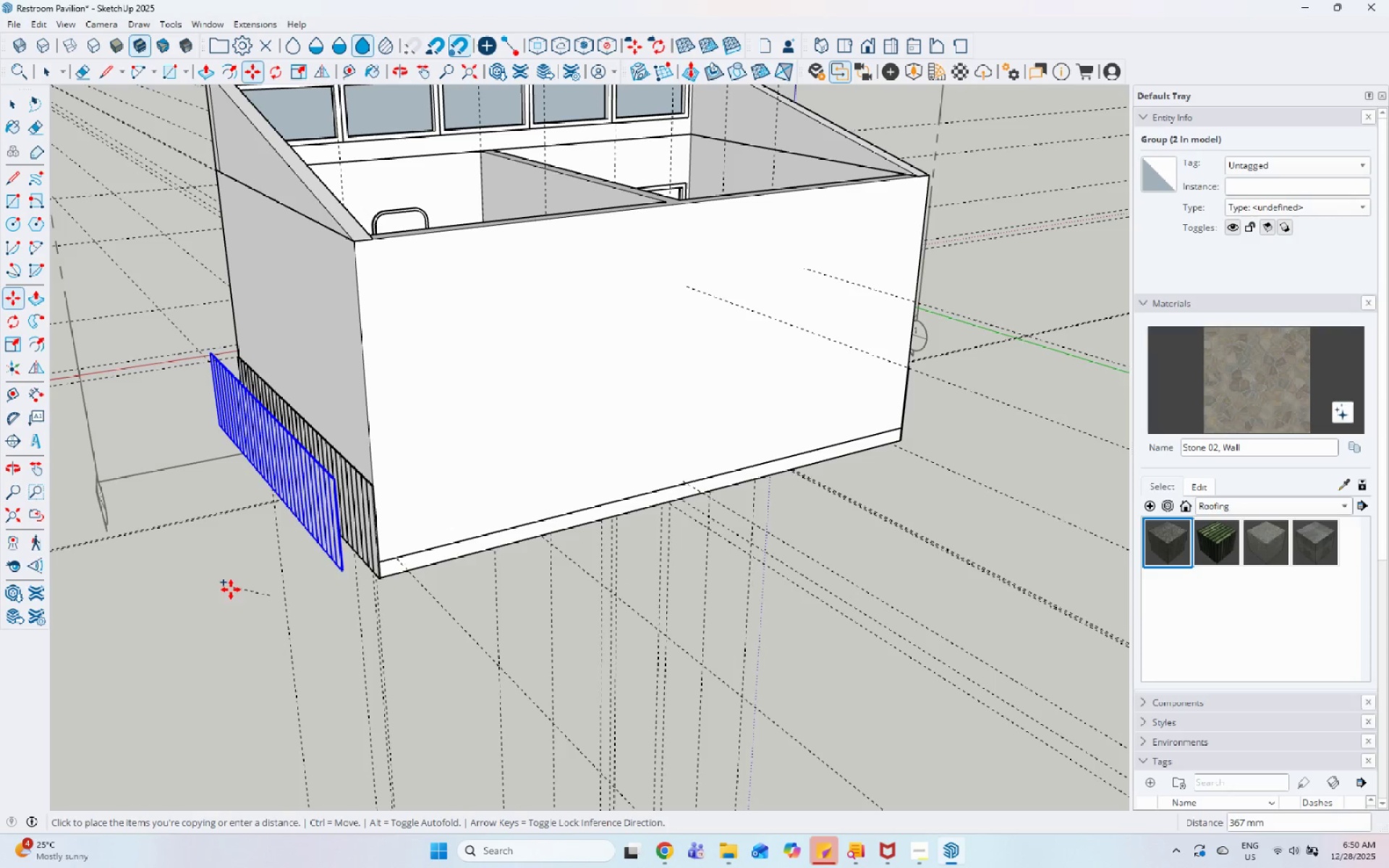 
left_click([185, 624])
 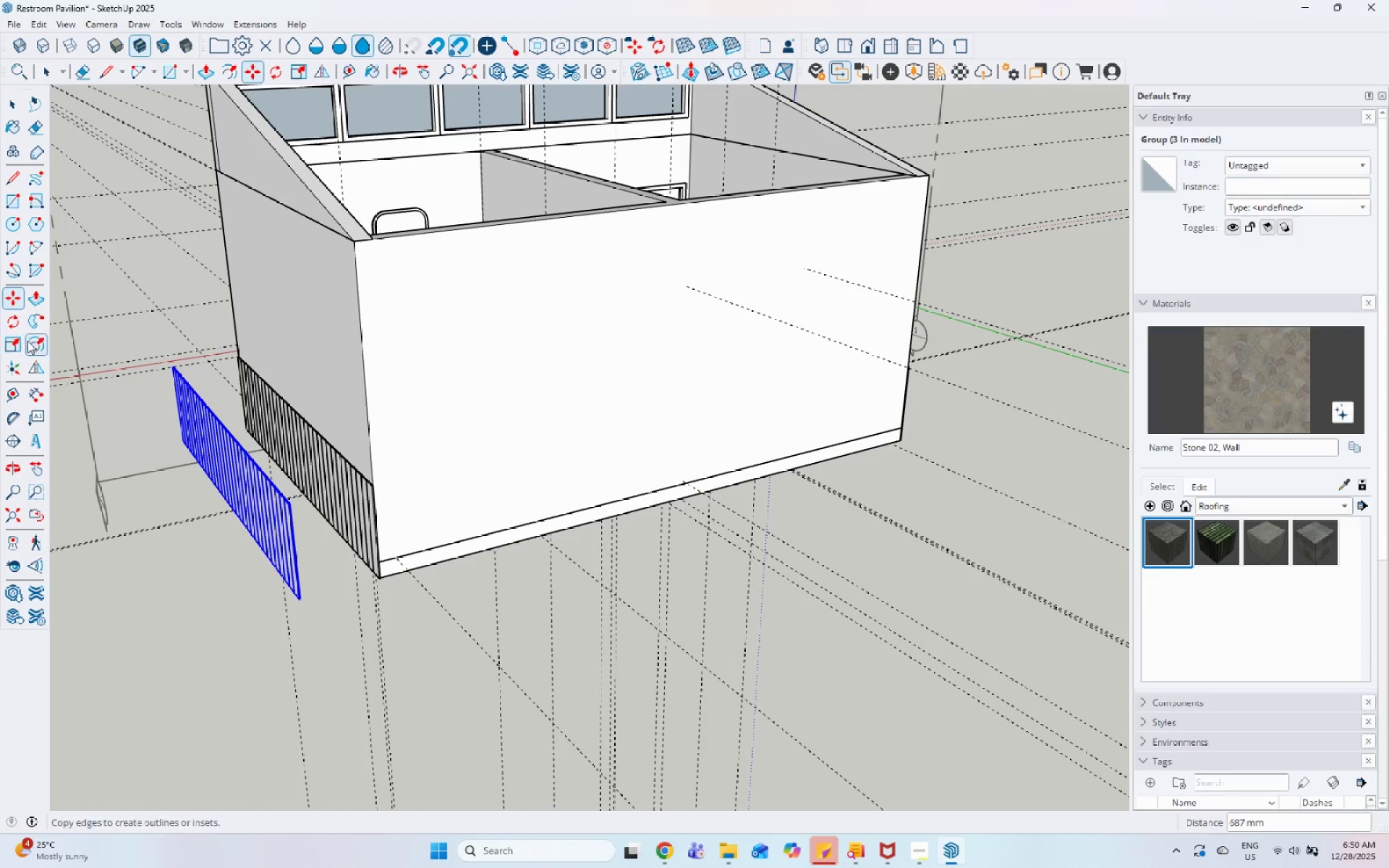 
left_click_drag(start_coordinate=[20, 323], to_coordinate=[24, 323])
 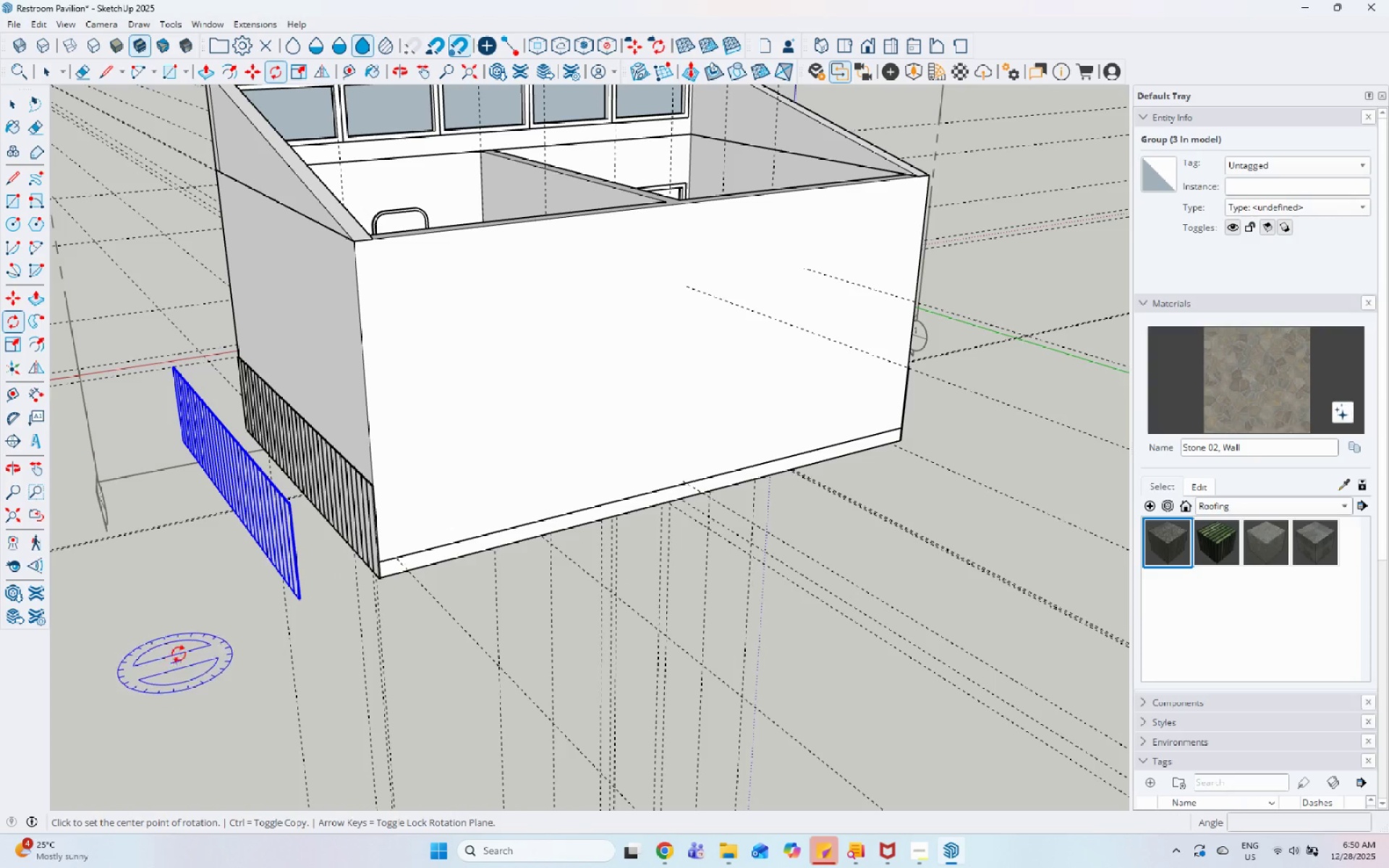 
left_click([186, 639])
 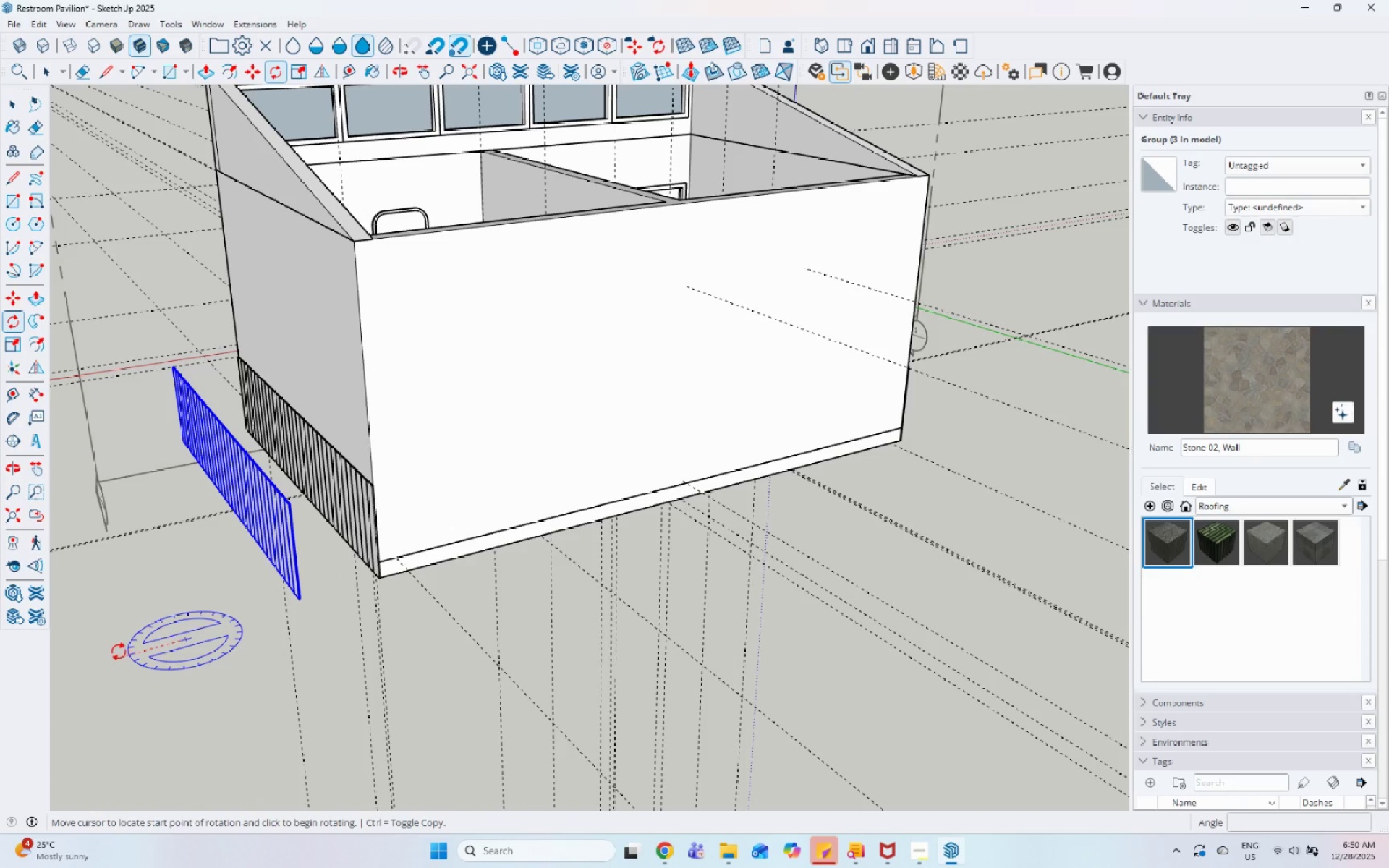 
left_click([118, 652])
 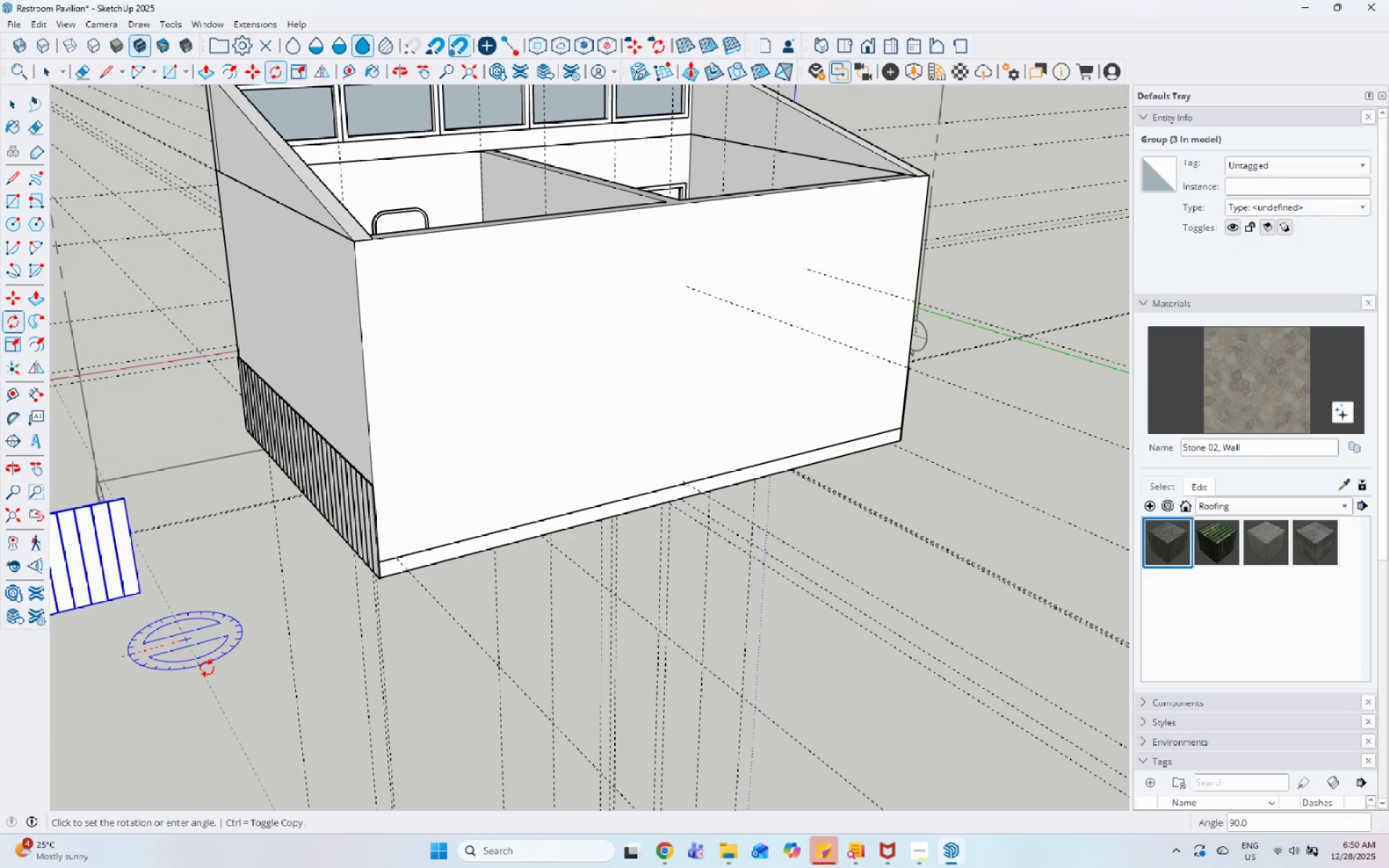 
key(Space)
 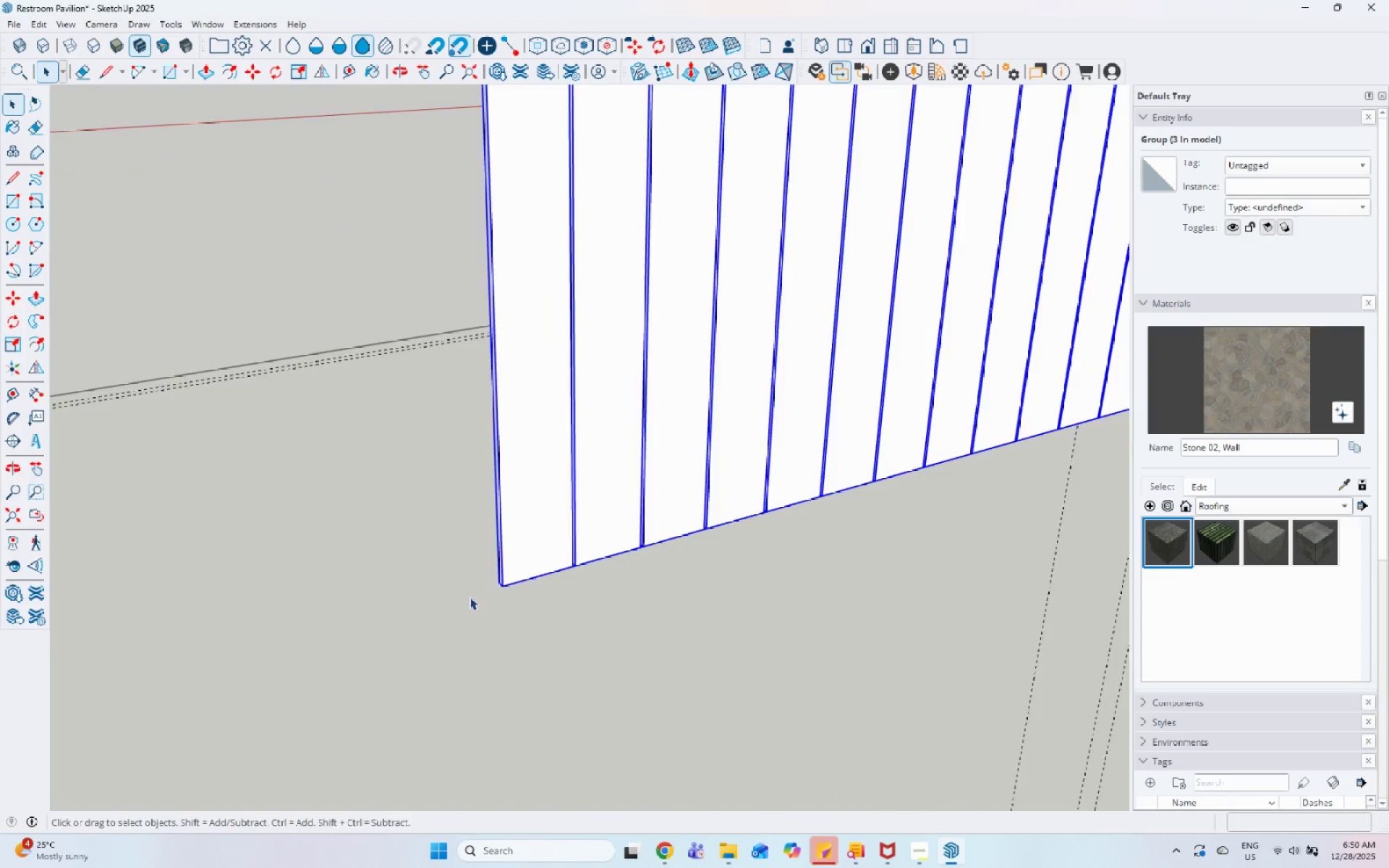 
key(M)
 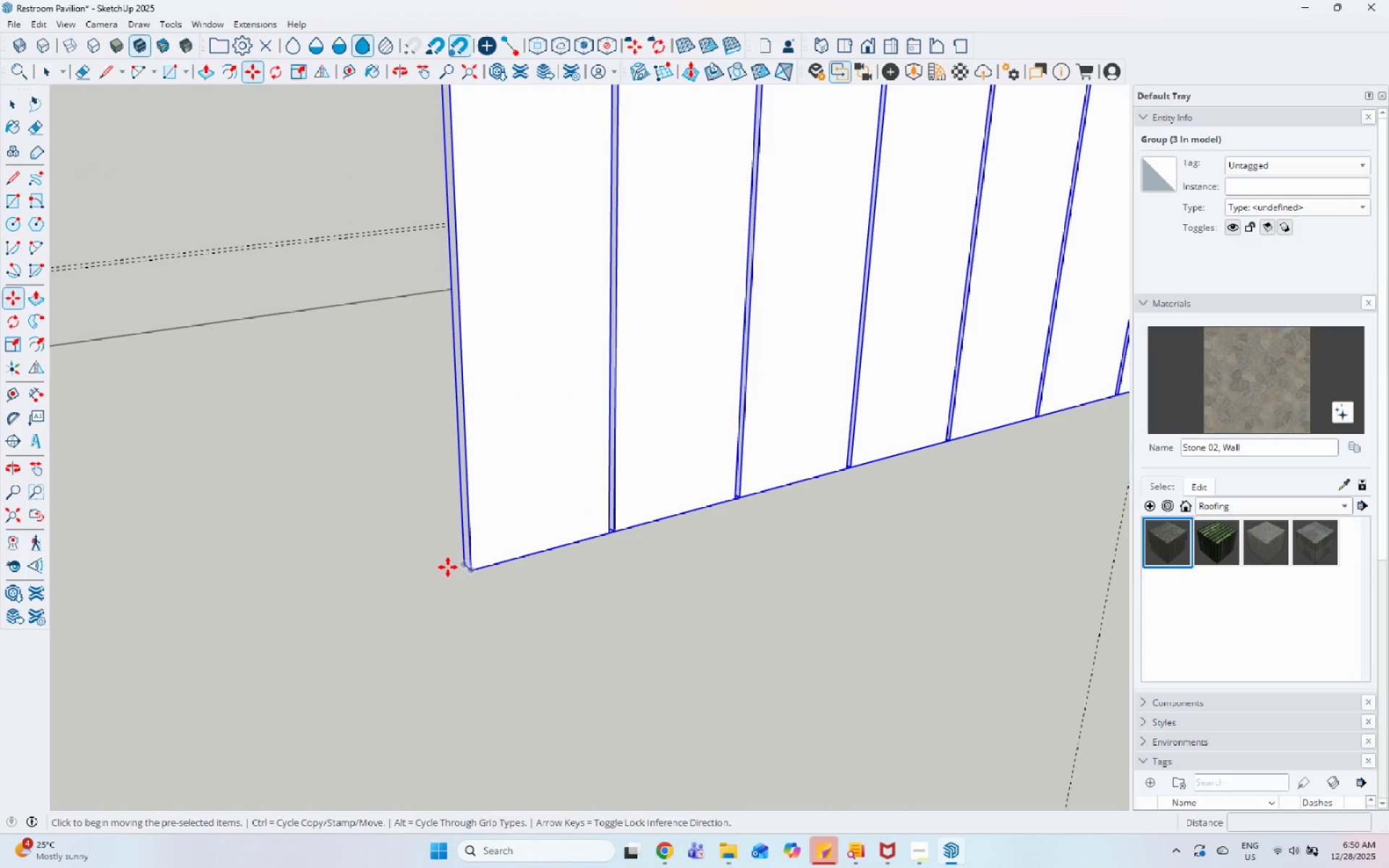 
scroll: coordinate [752, 640], scroll_direction: up, amount: 23.0
 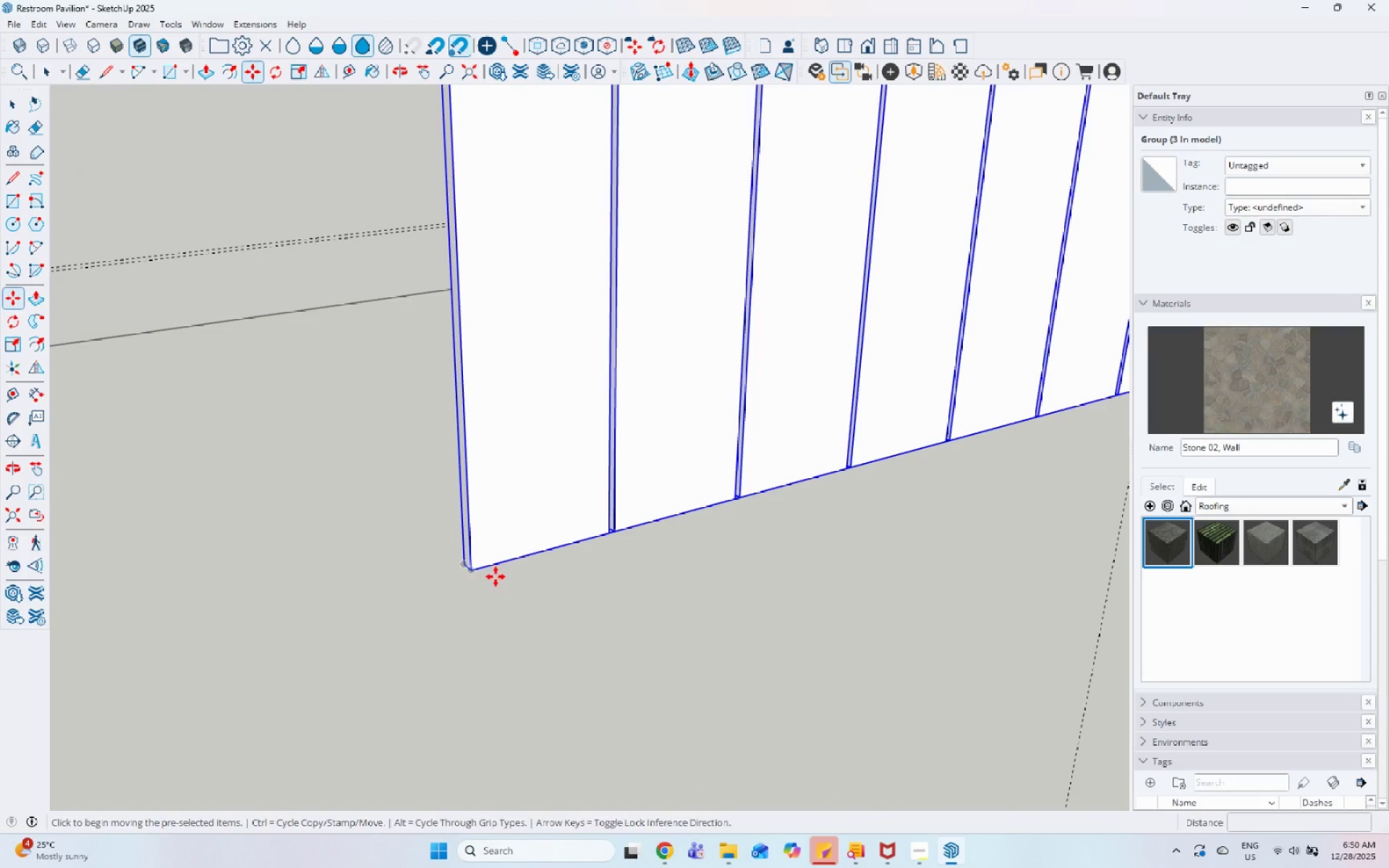 
left_click([459, 563])
 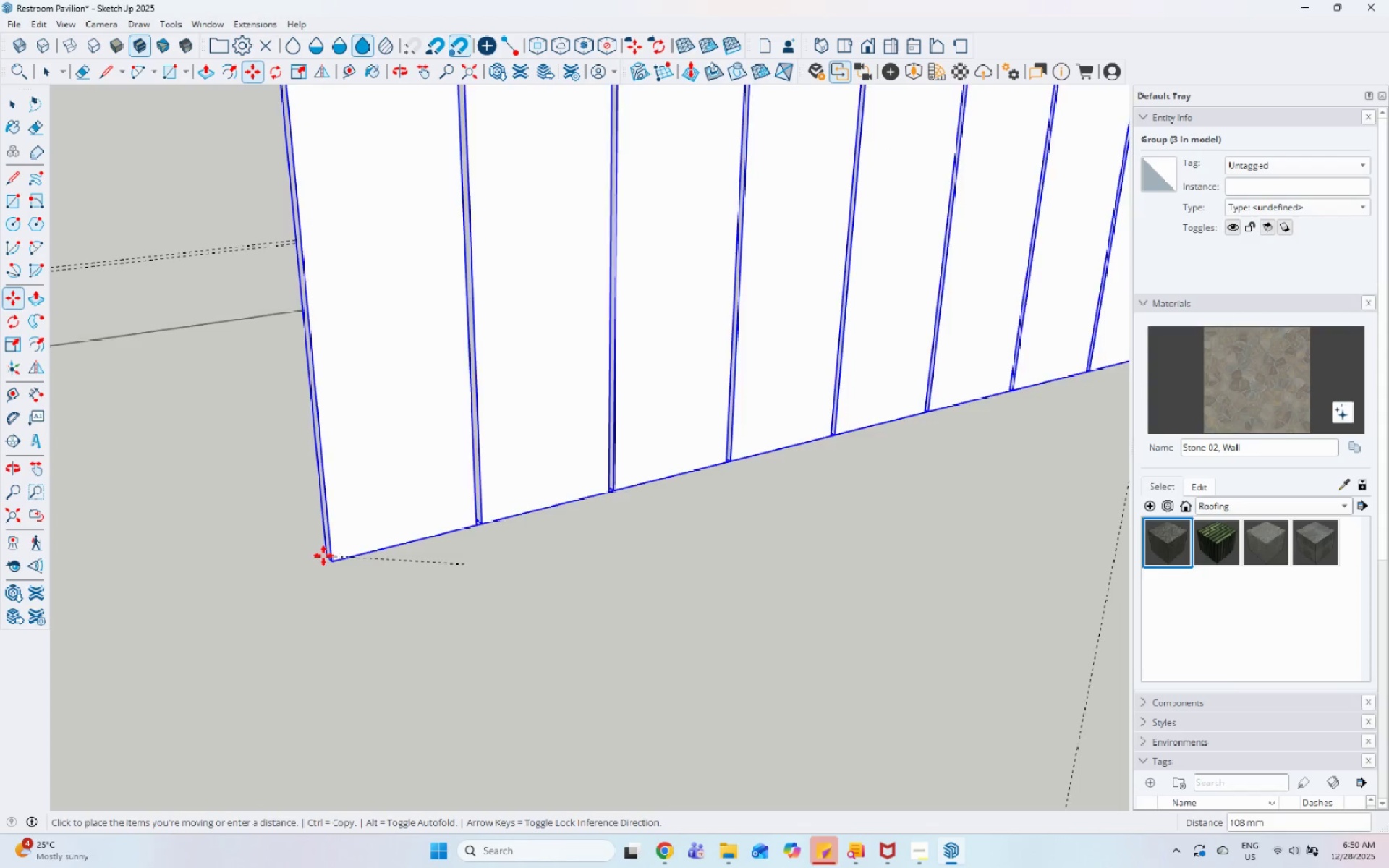 
key(Control+ControlLeft)
 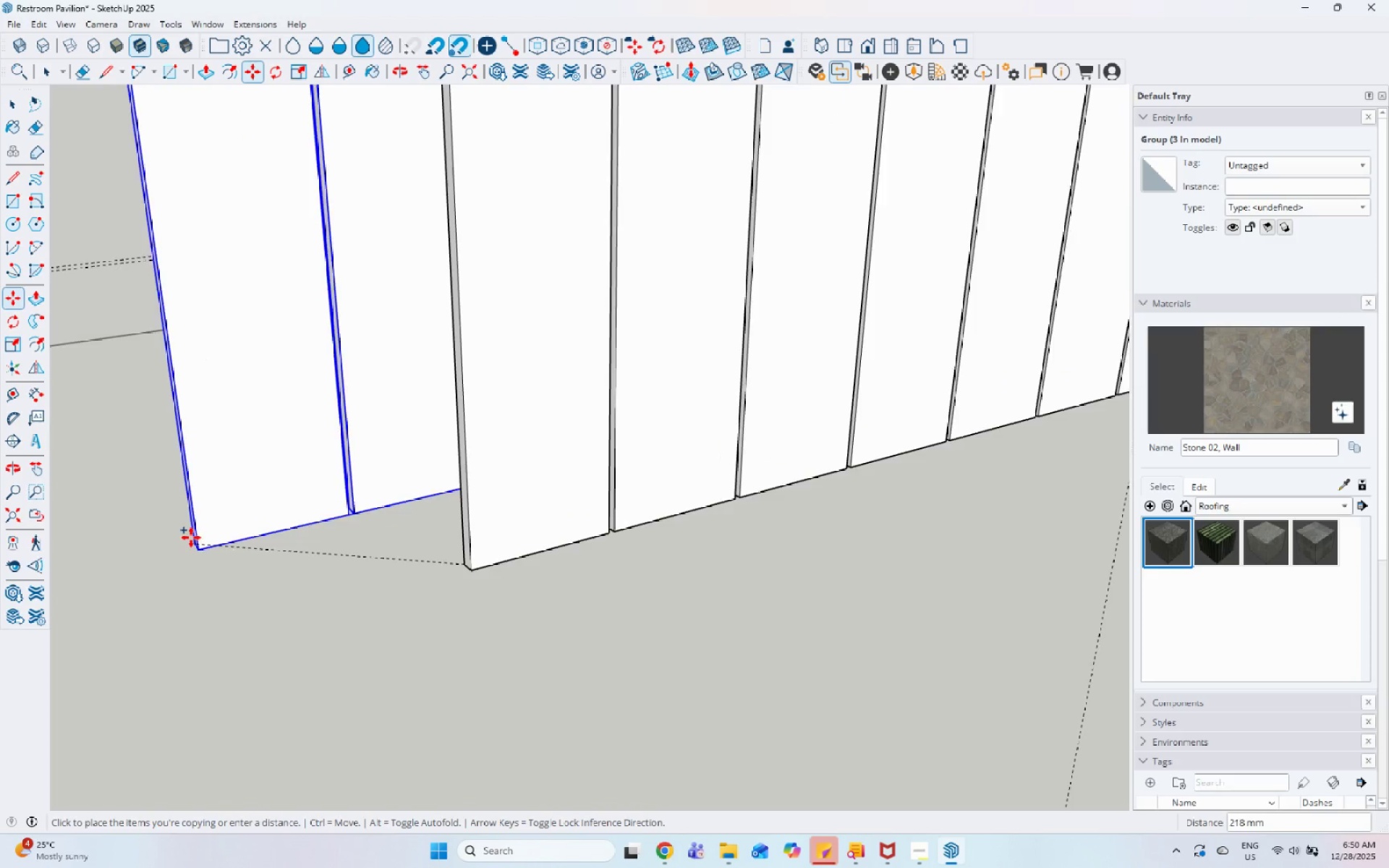 
scroll: coordinate [606, 505], scroll_direction: down, amount: 4.0
 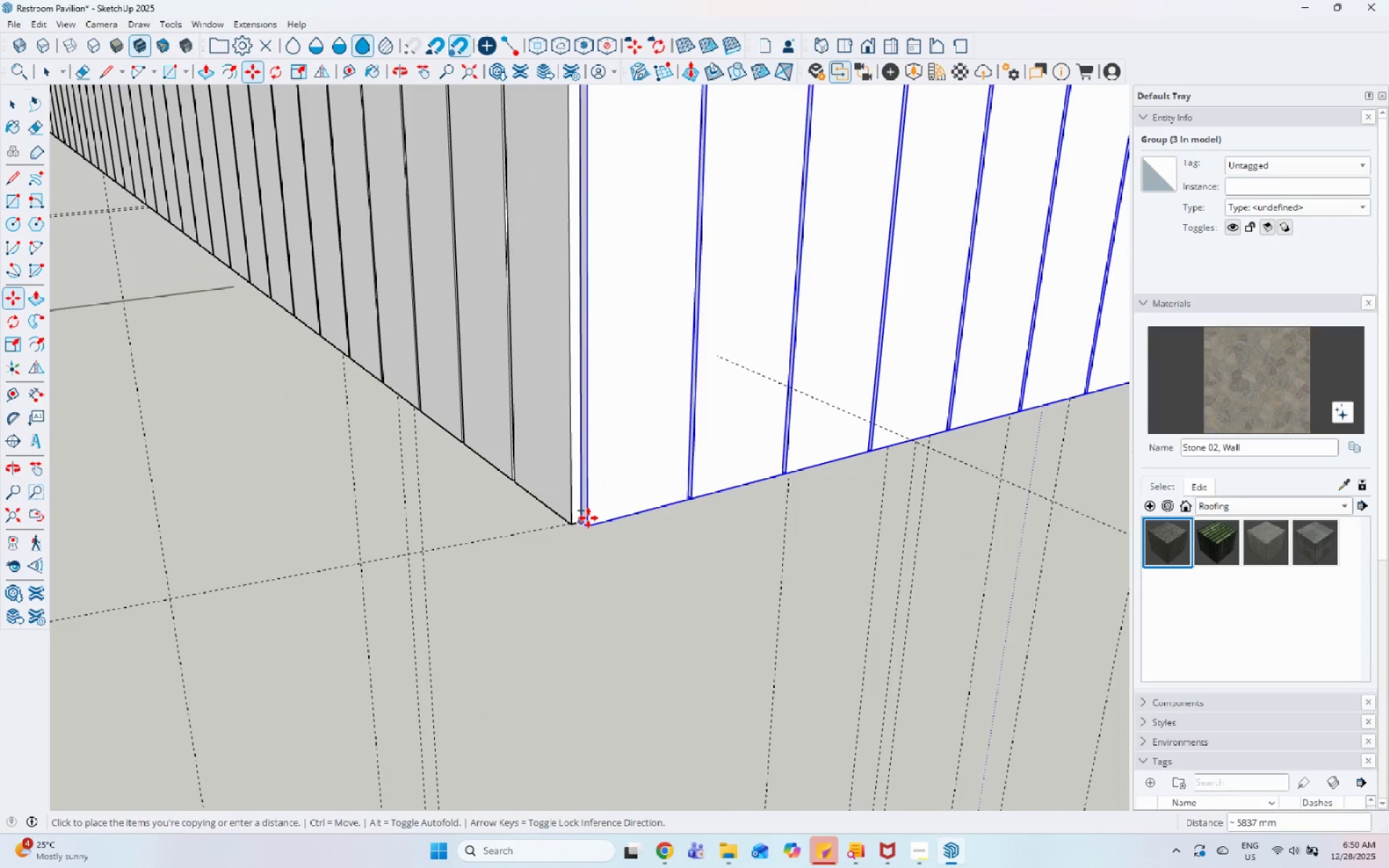 
left_click([588, 518])
 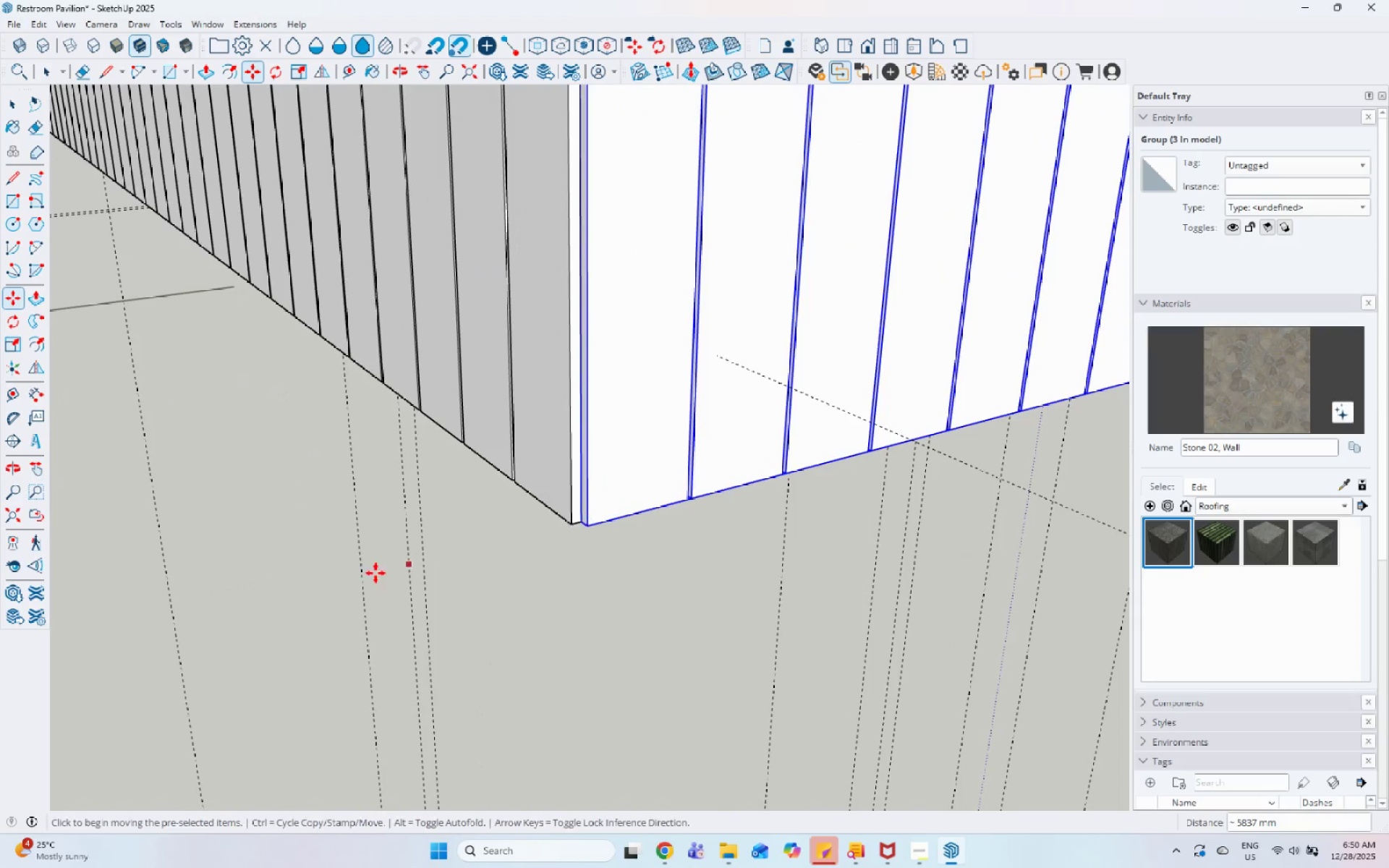 
scroll: coordinate [368, 589], scroll_direction: down, amount: 21.0
 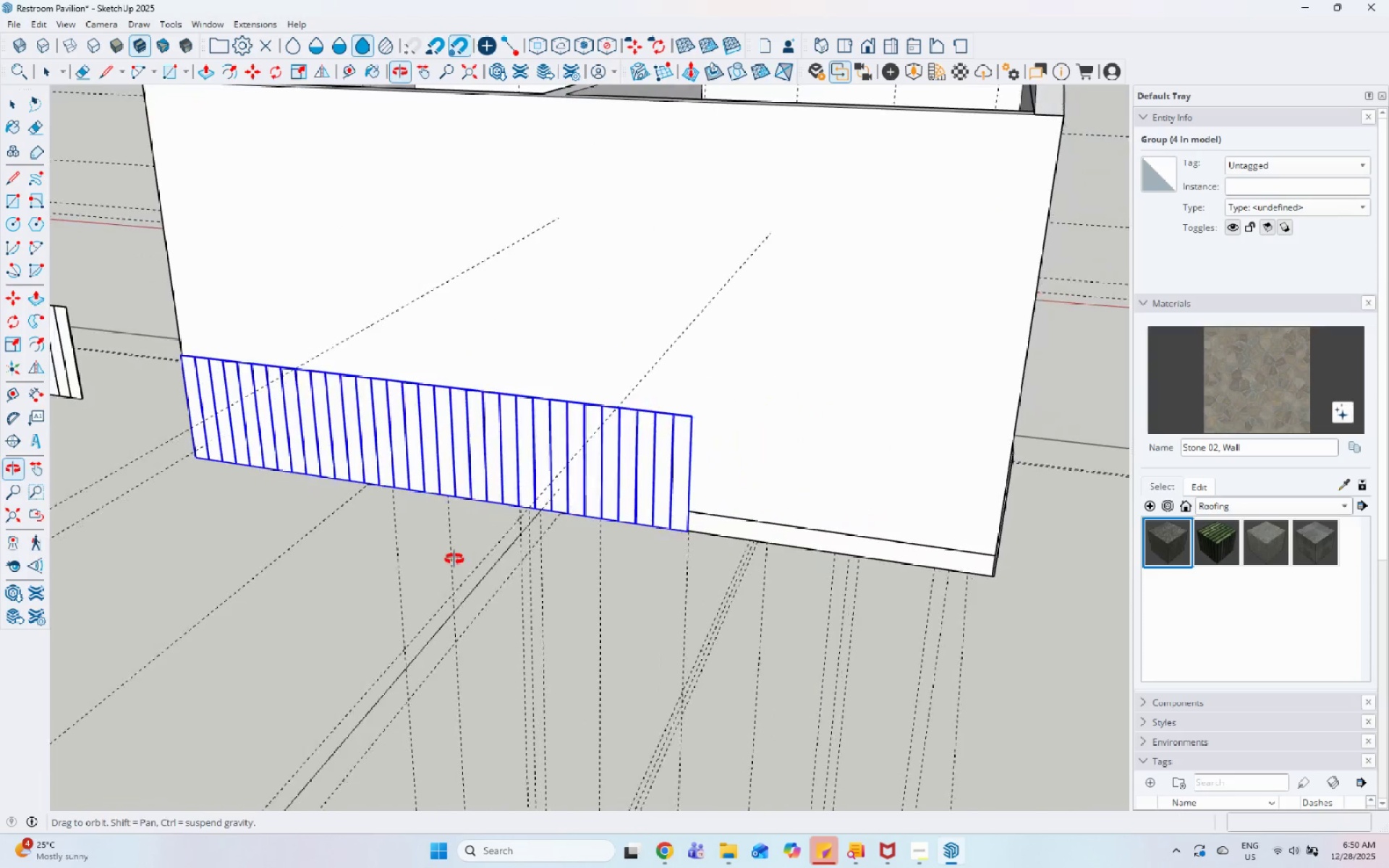 
key(Space)
 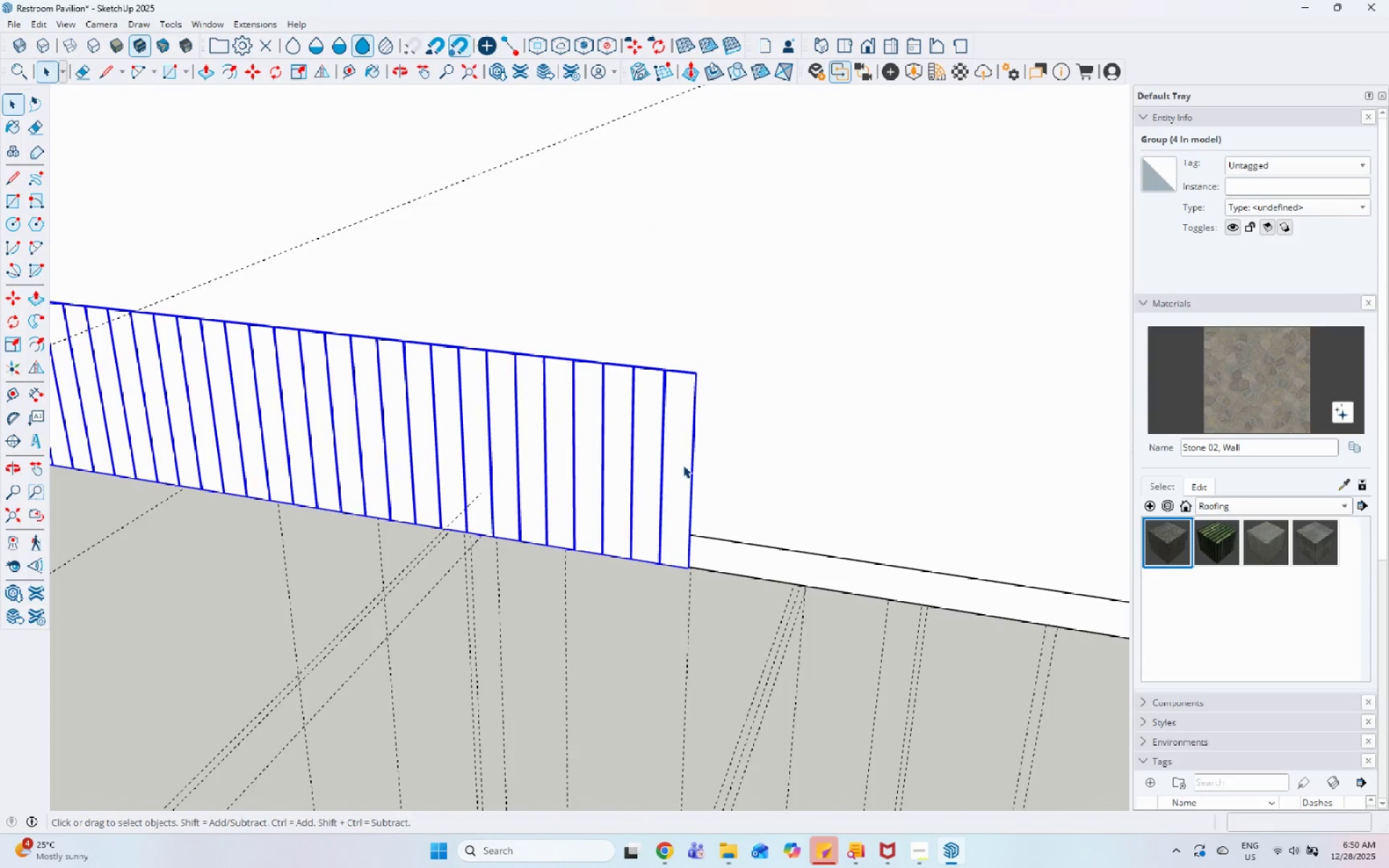 
scroll: coordinate [682, 476], scroll_direction: up, amount: 5.0
 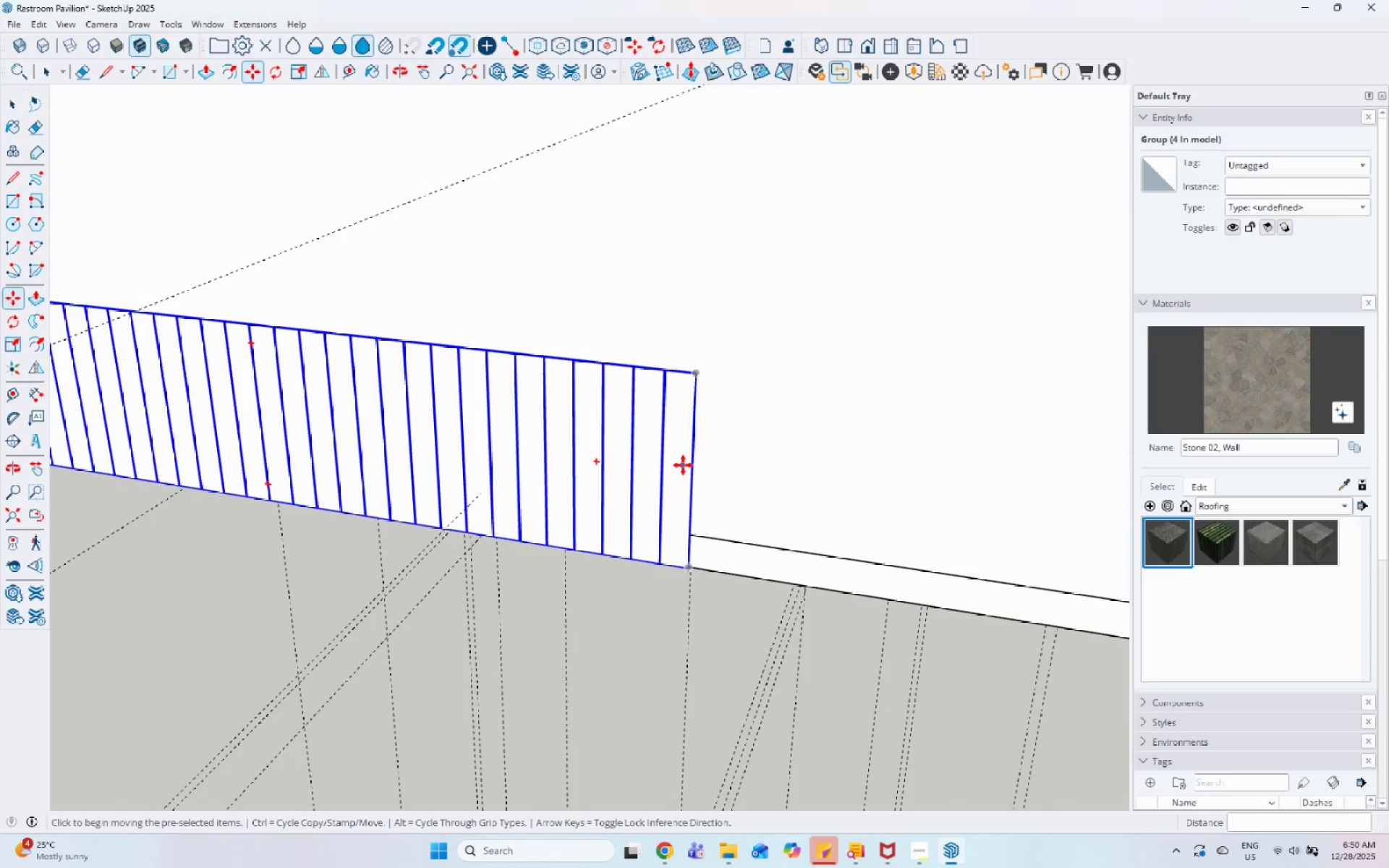 
double_click([683, 465])
 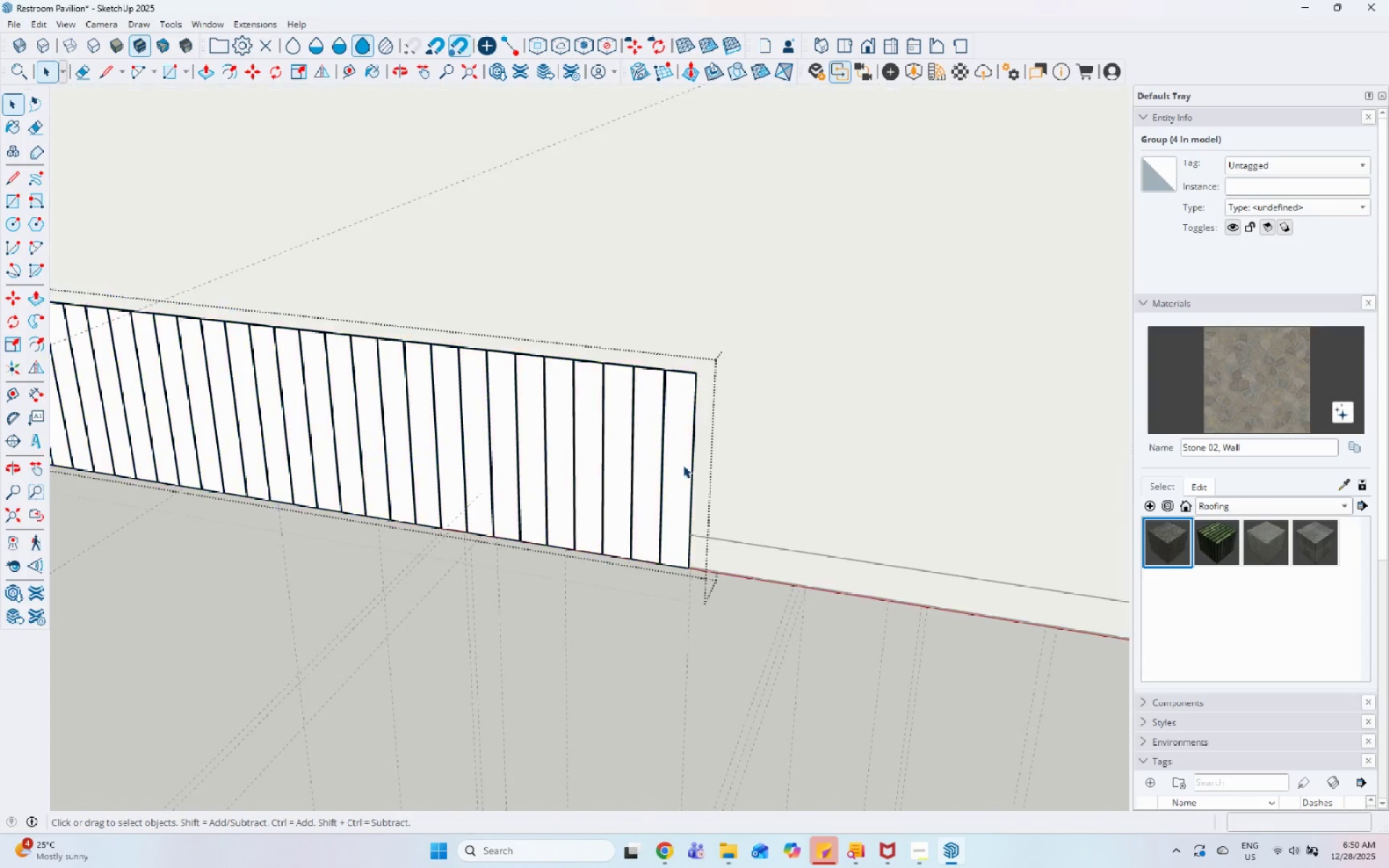 
triple_click([683, 465])
 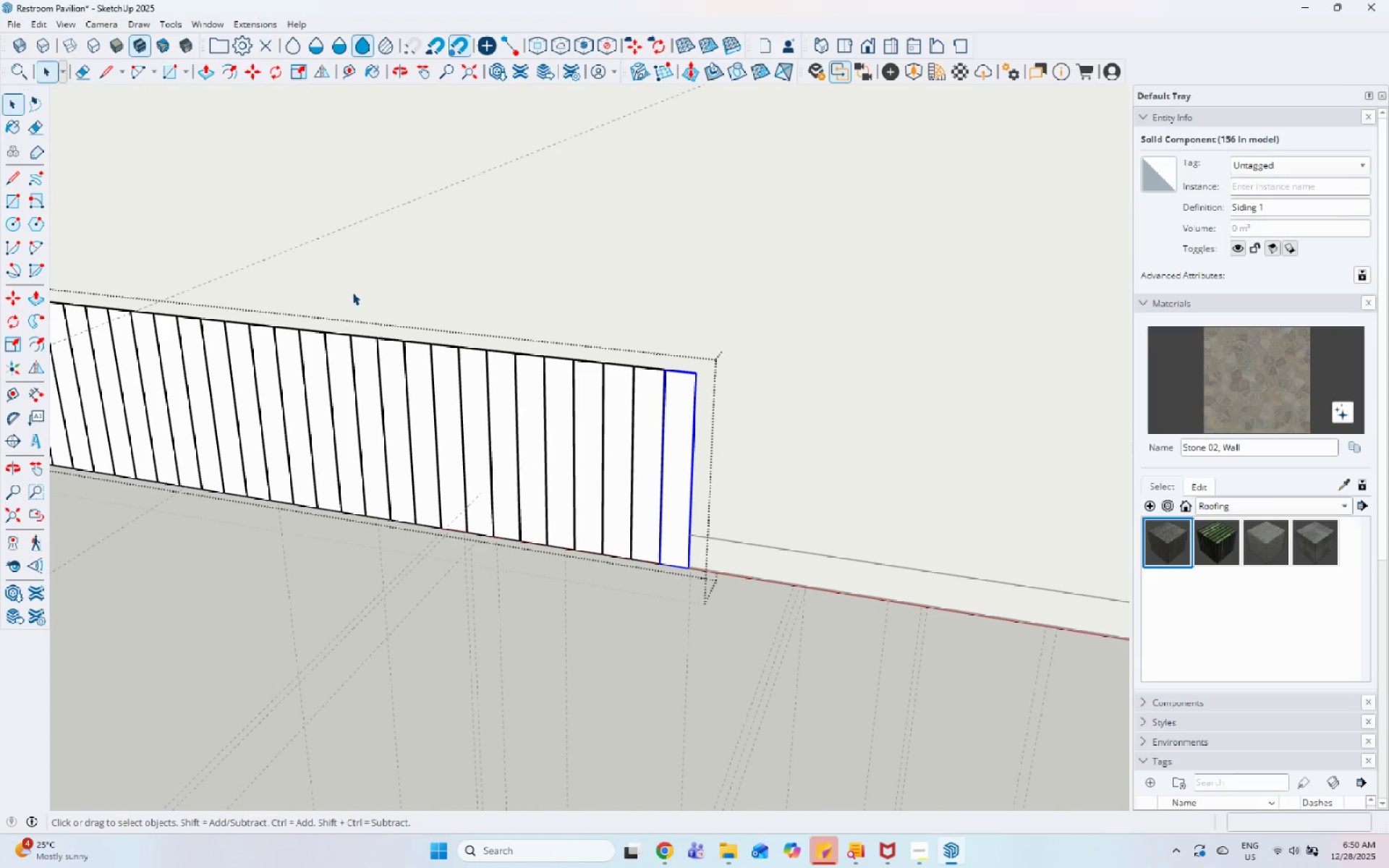 
left_click_drag(start_coordinate=[345, 284], to_coordinate=[891, 630])
 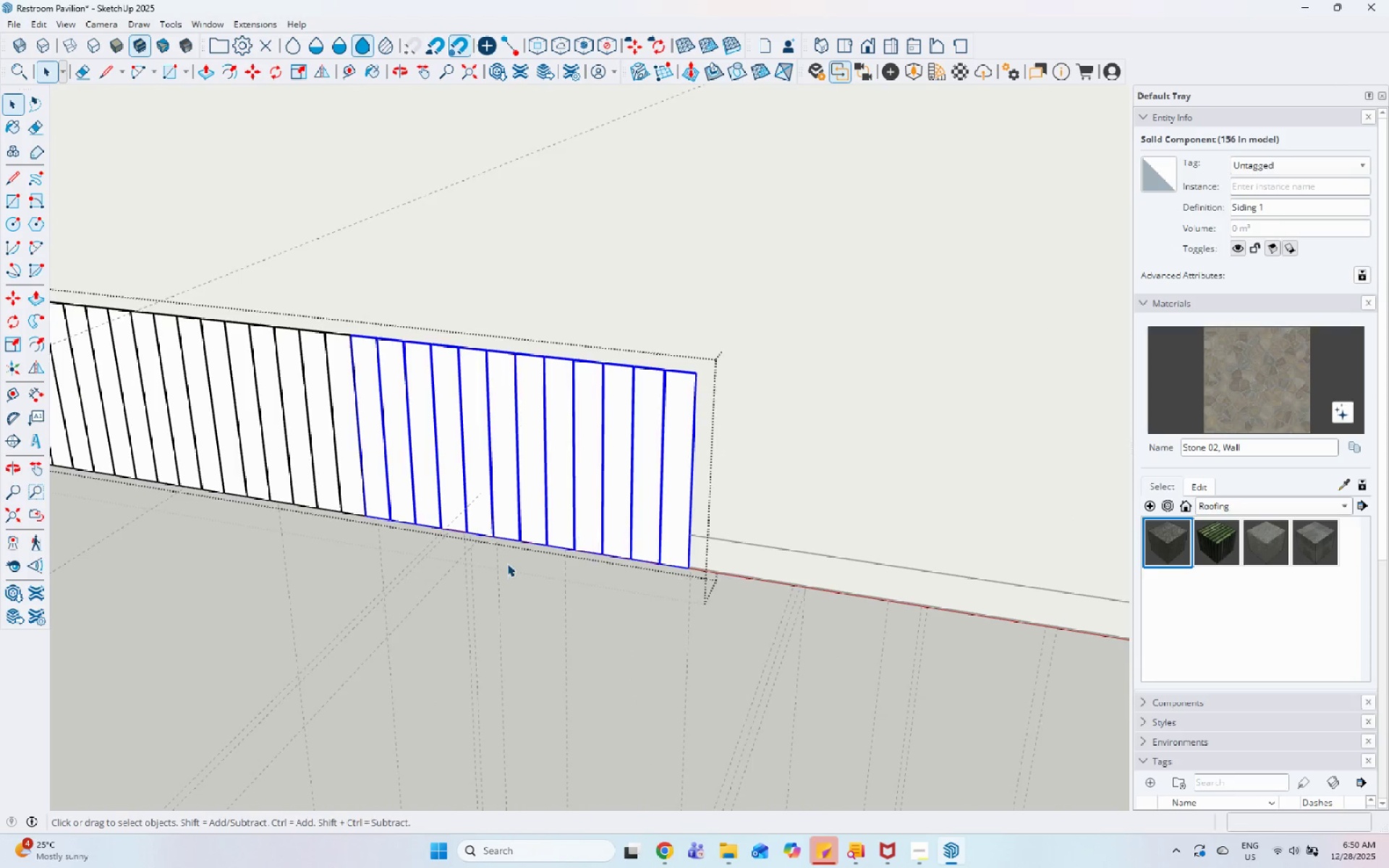 
key(M)
 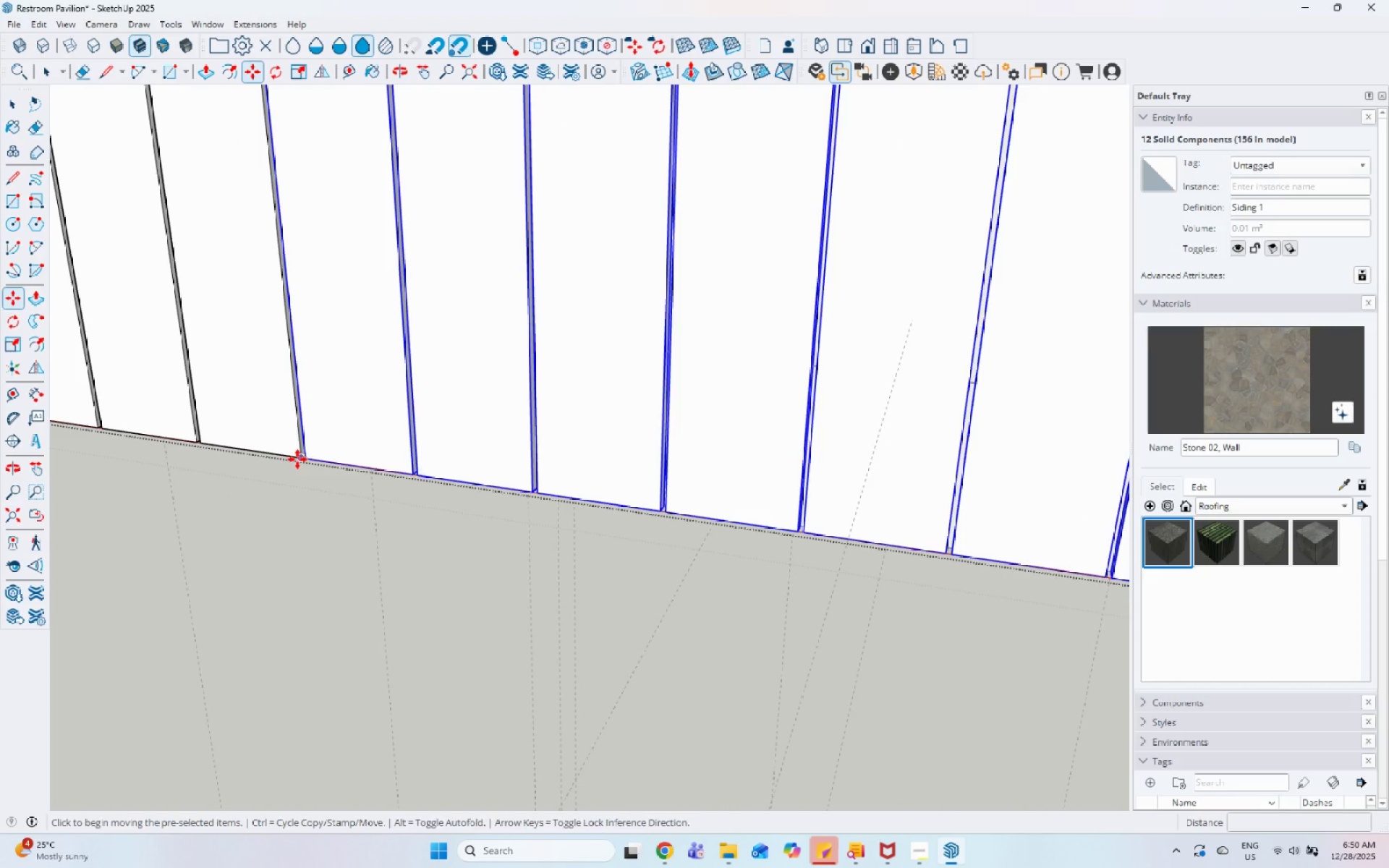 
scroll: coordinate [240, 483], scroll_direction: up, amount: 16.0
 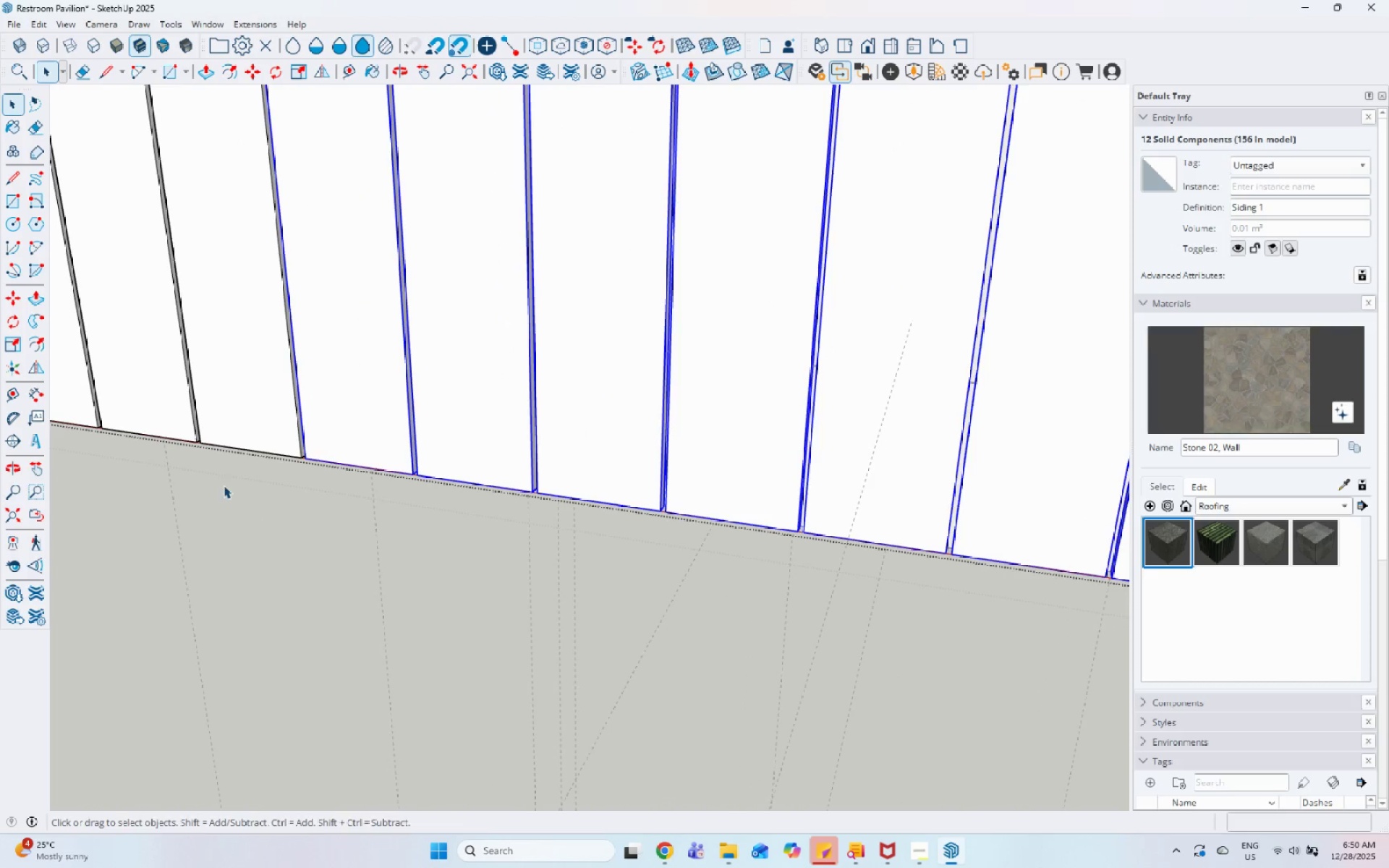 
left_click([299, 459])
 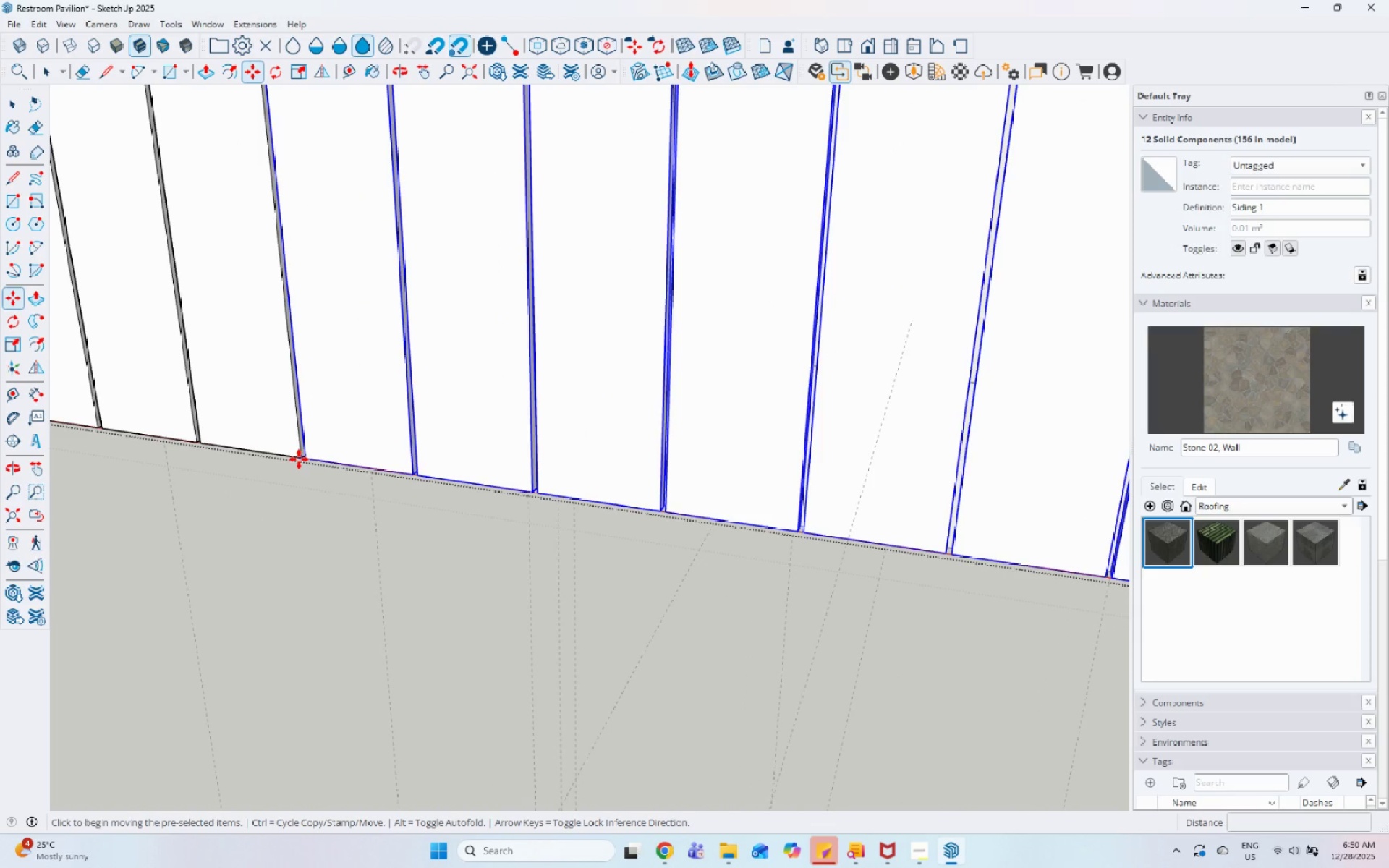 
key(Control+ControlLeft)
 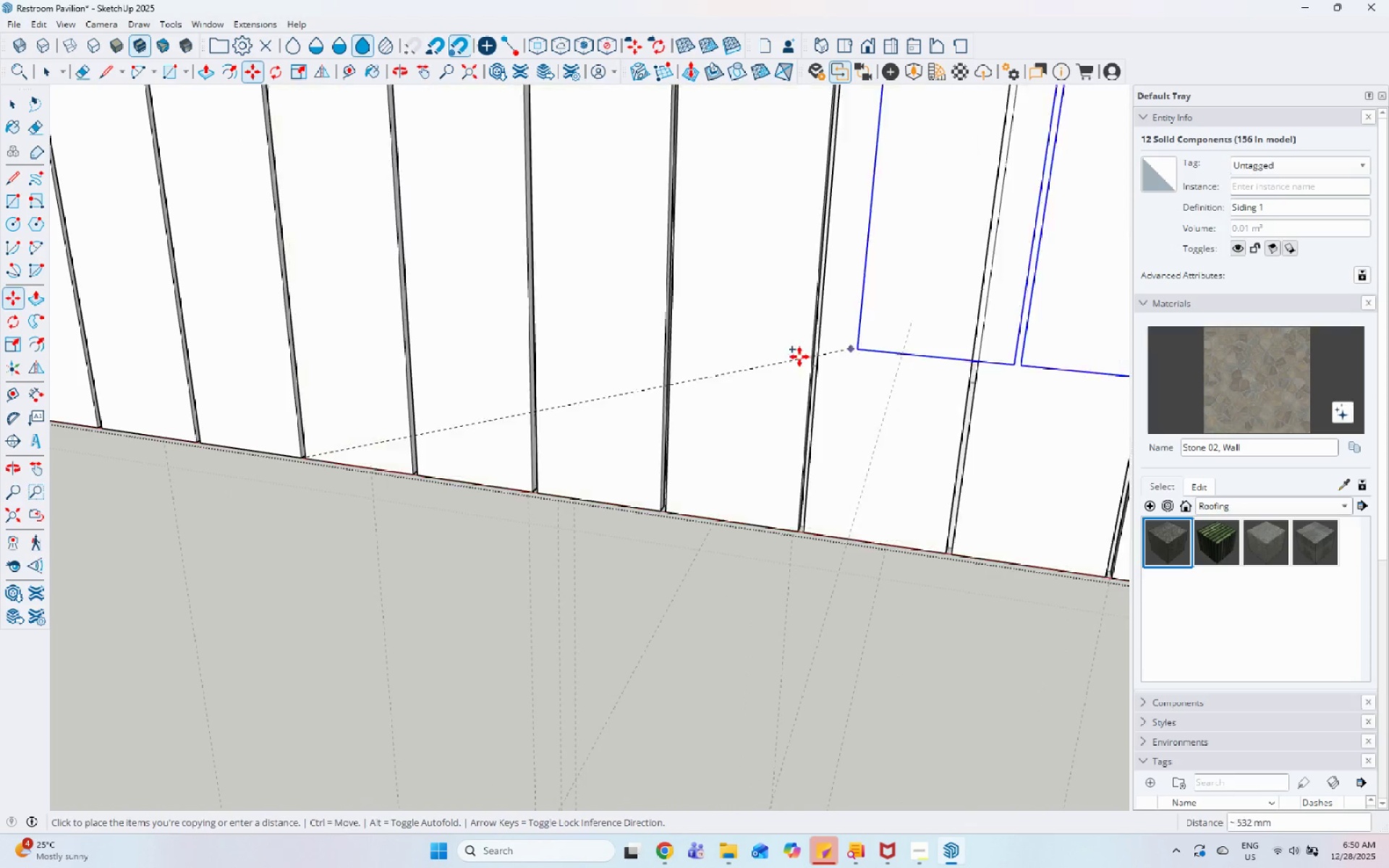 
scroll: coordinate [587, 512], scroll_direction: up, amount: 3.0
 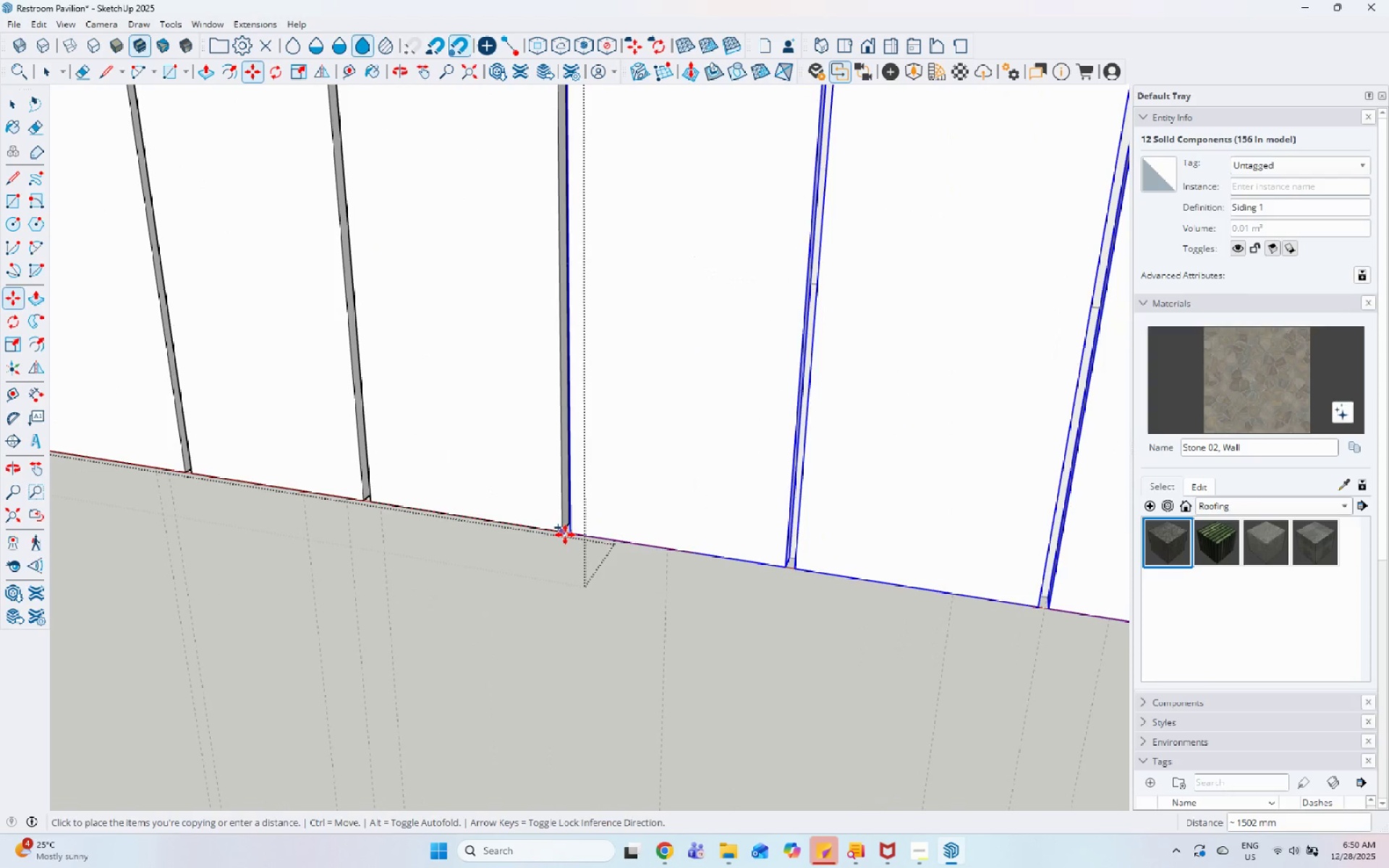 
left_click([565, 535])
 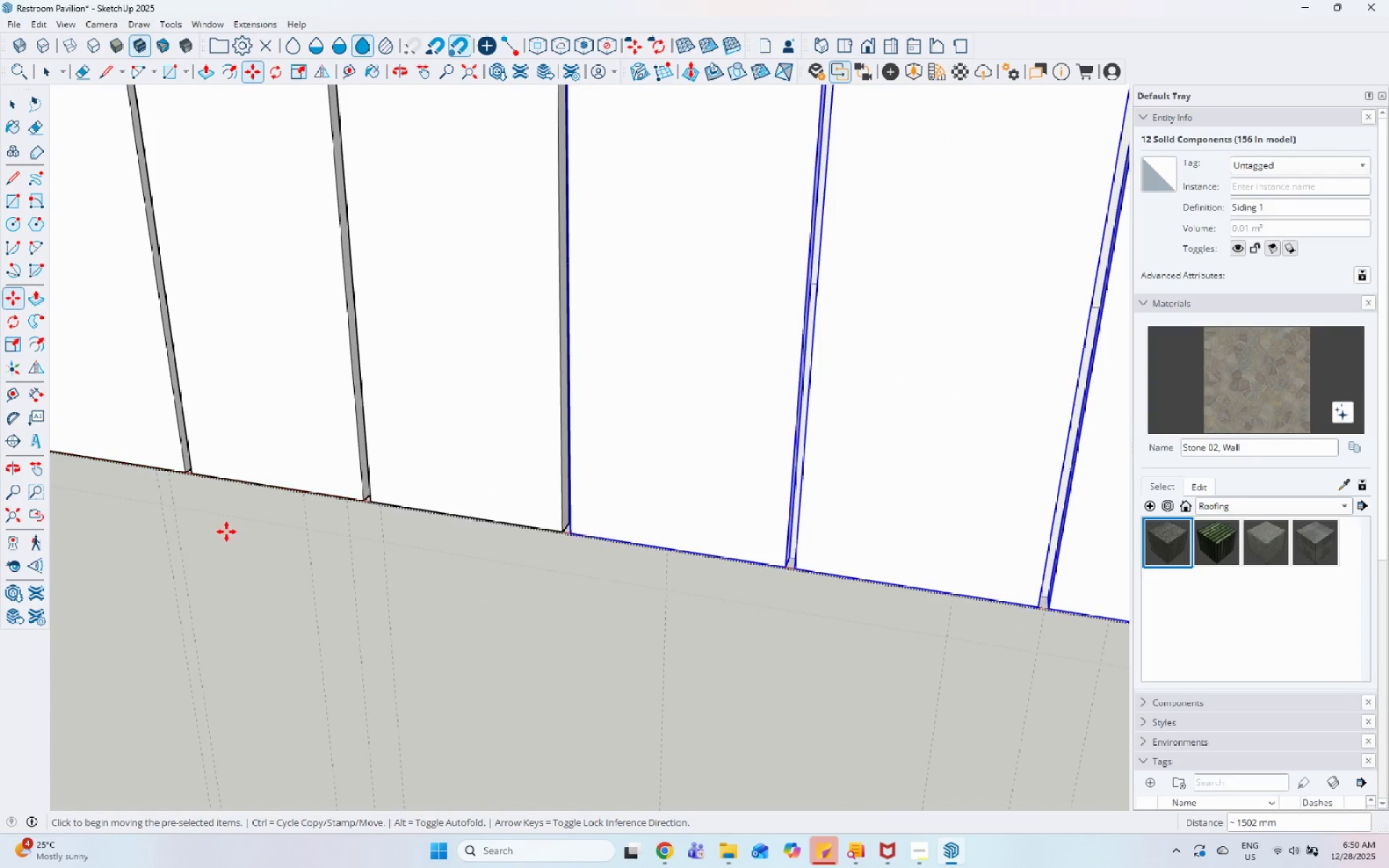 
key(Space)
 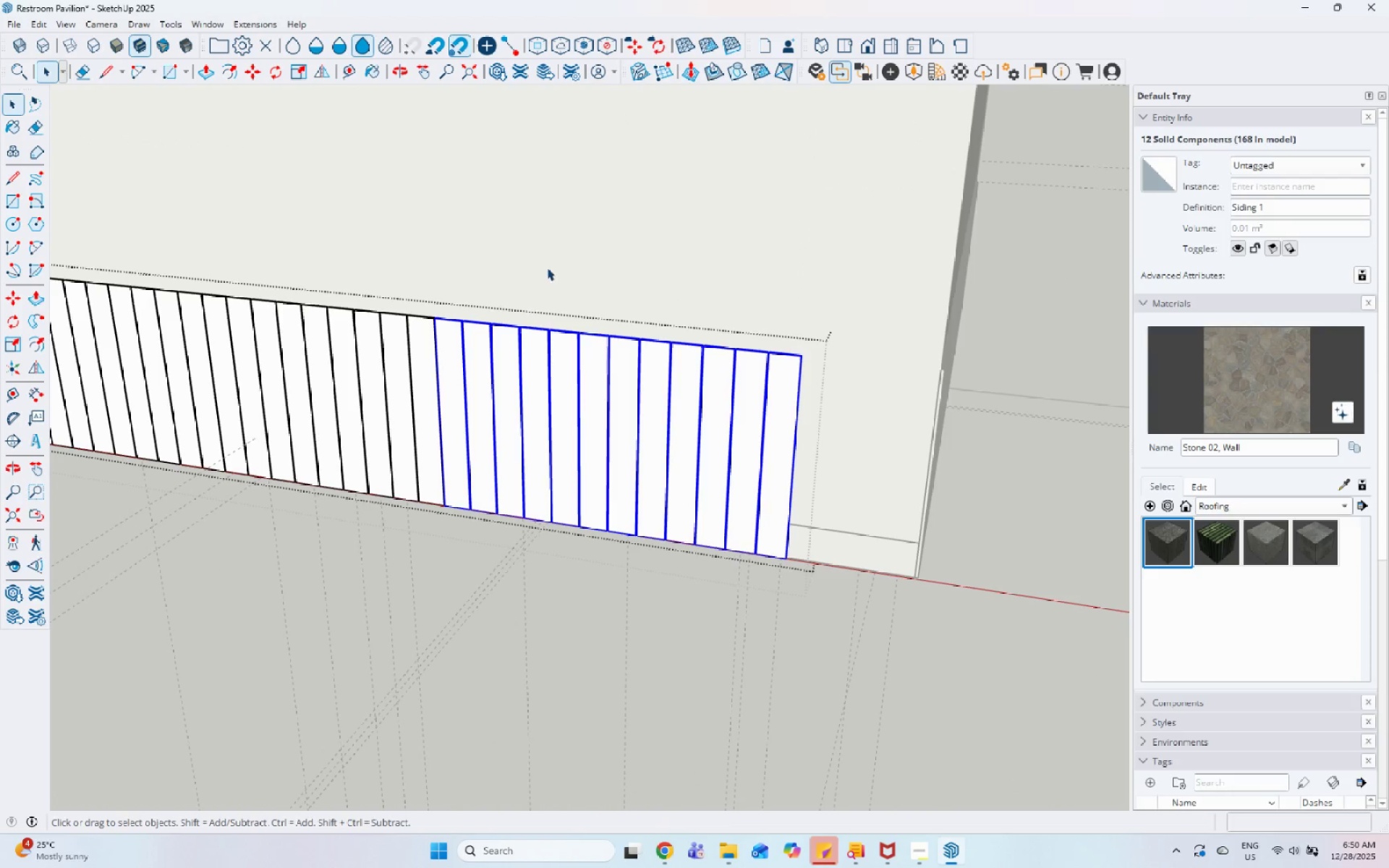 
left_click_drag(start_coordinate=[548, 258], to_coordinate=[854, 702])
 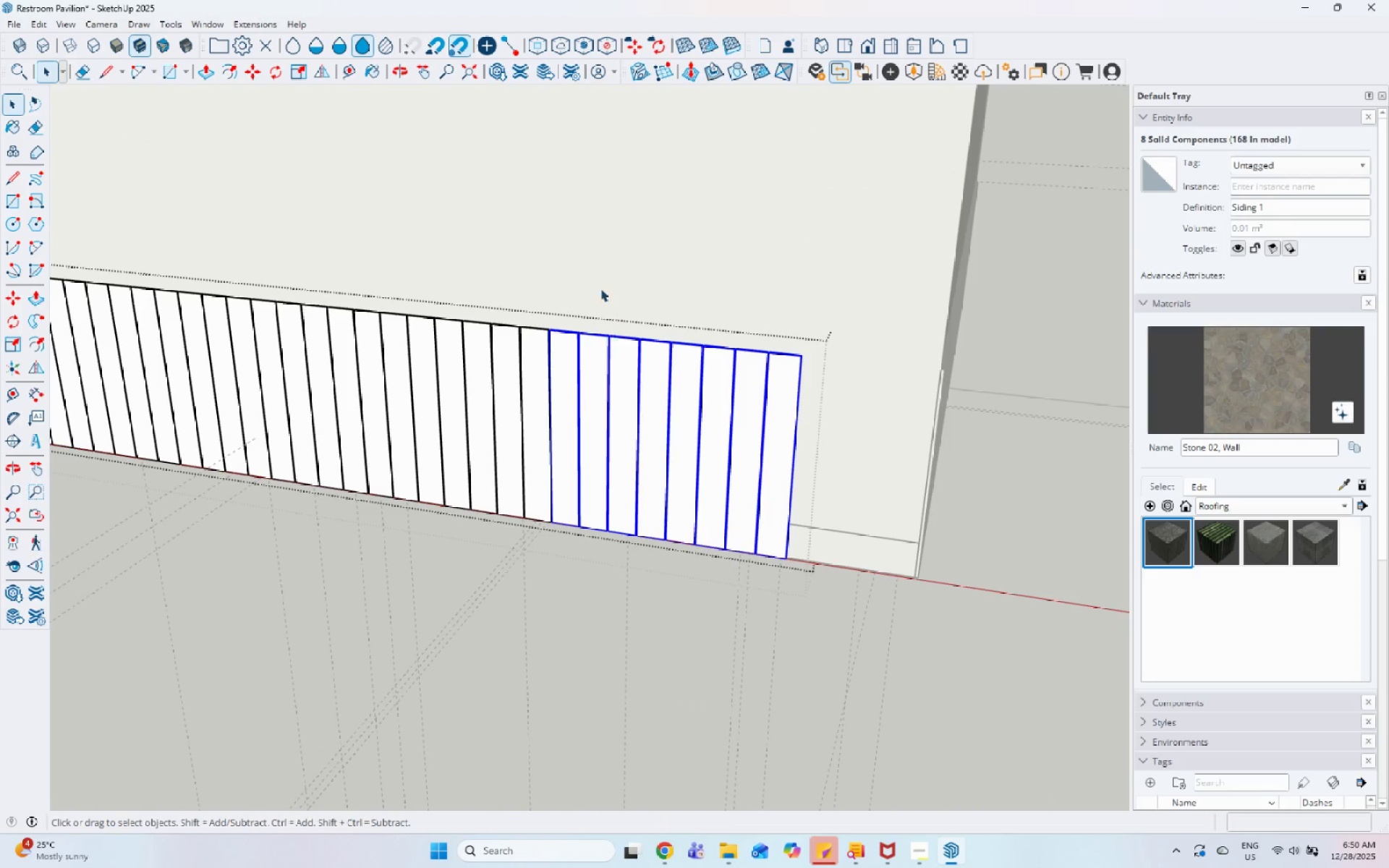 
scroll: coordinate [474, 480], scroll_direction: down, amount: 23.0
 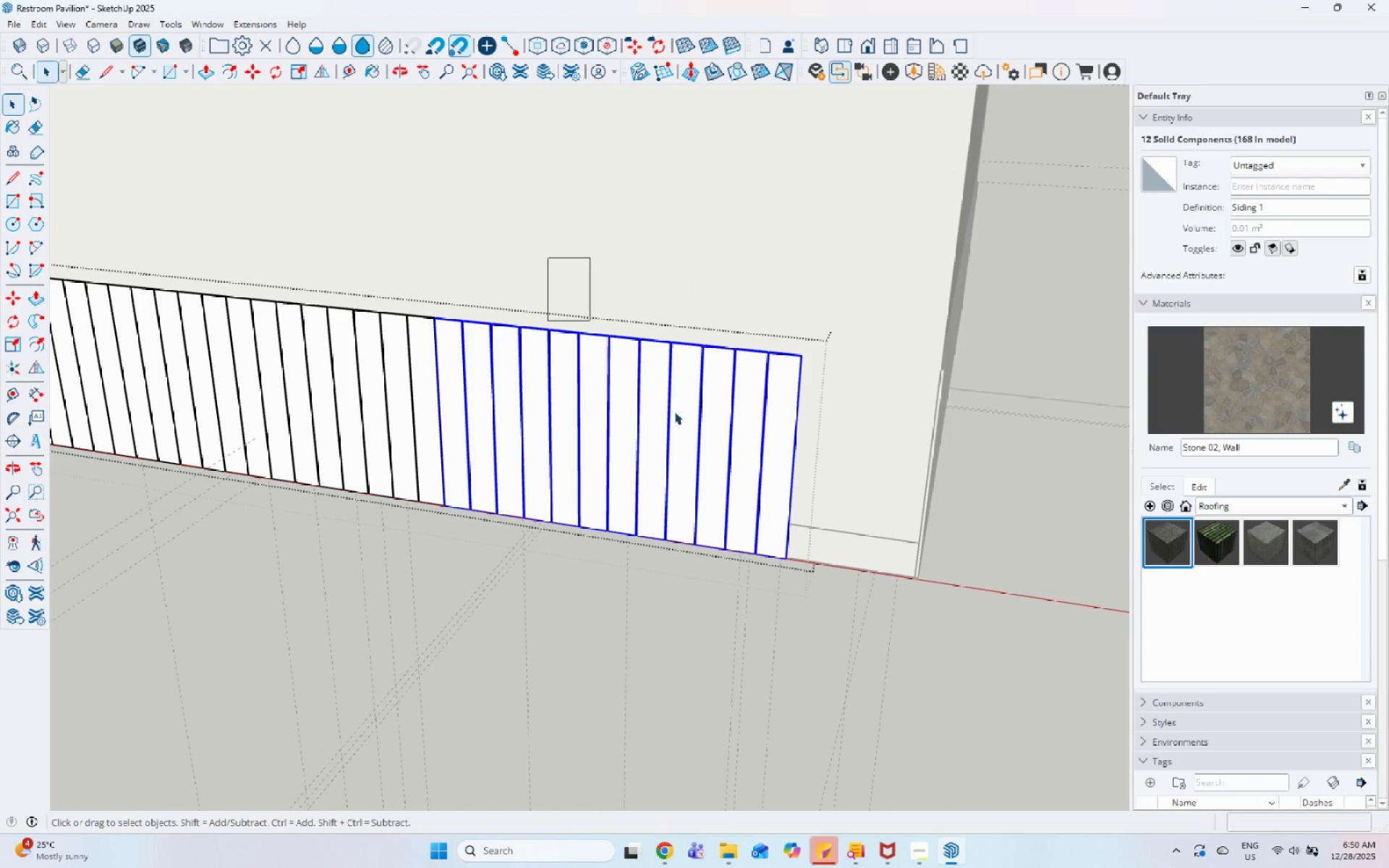 
key(M)
 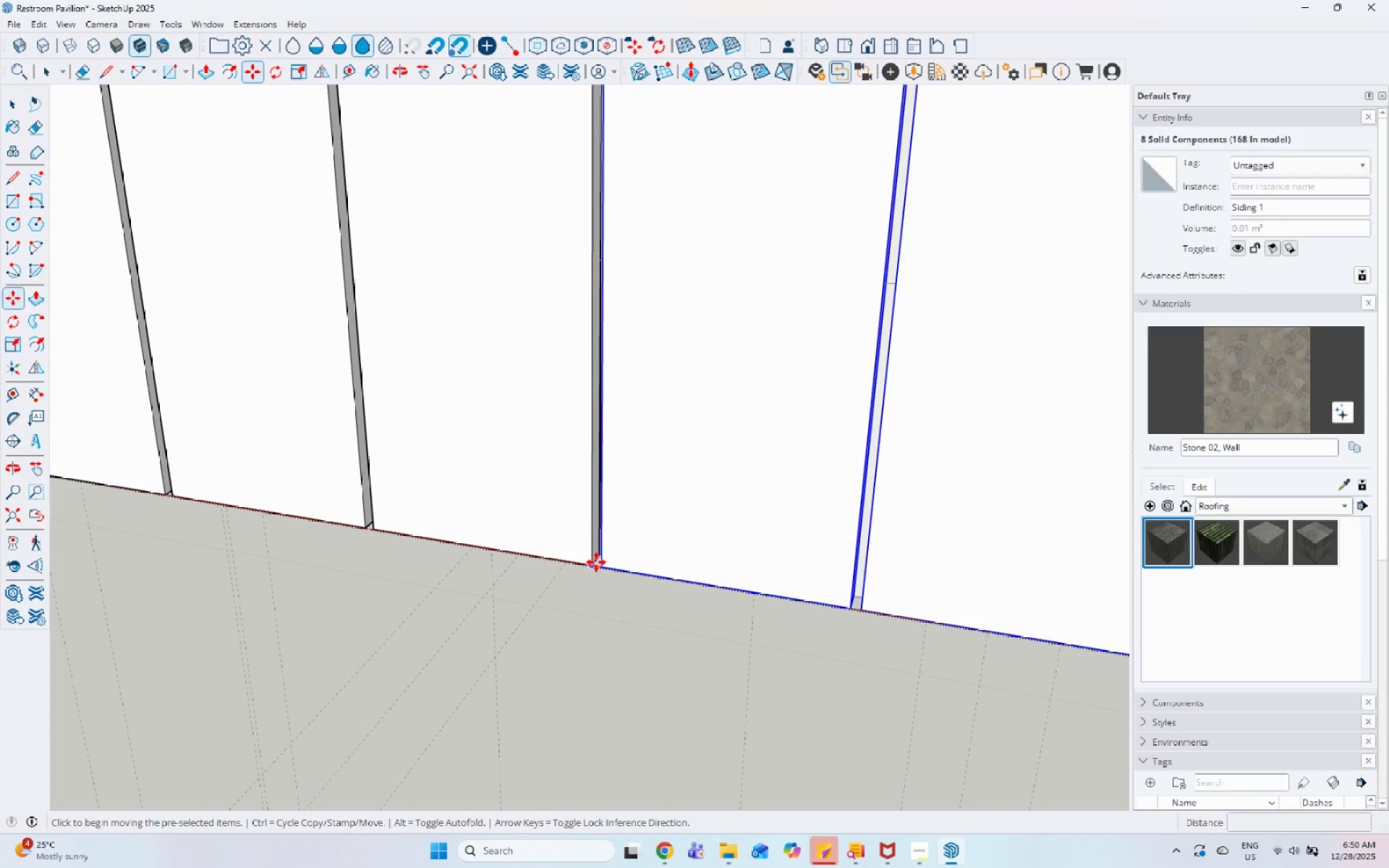 
scroll: coordinate [581, 519], scroll_direction: up, amount: 21.0
 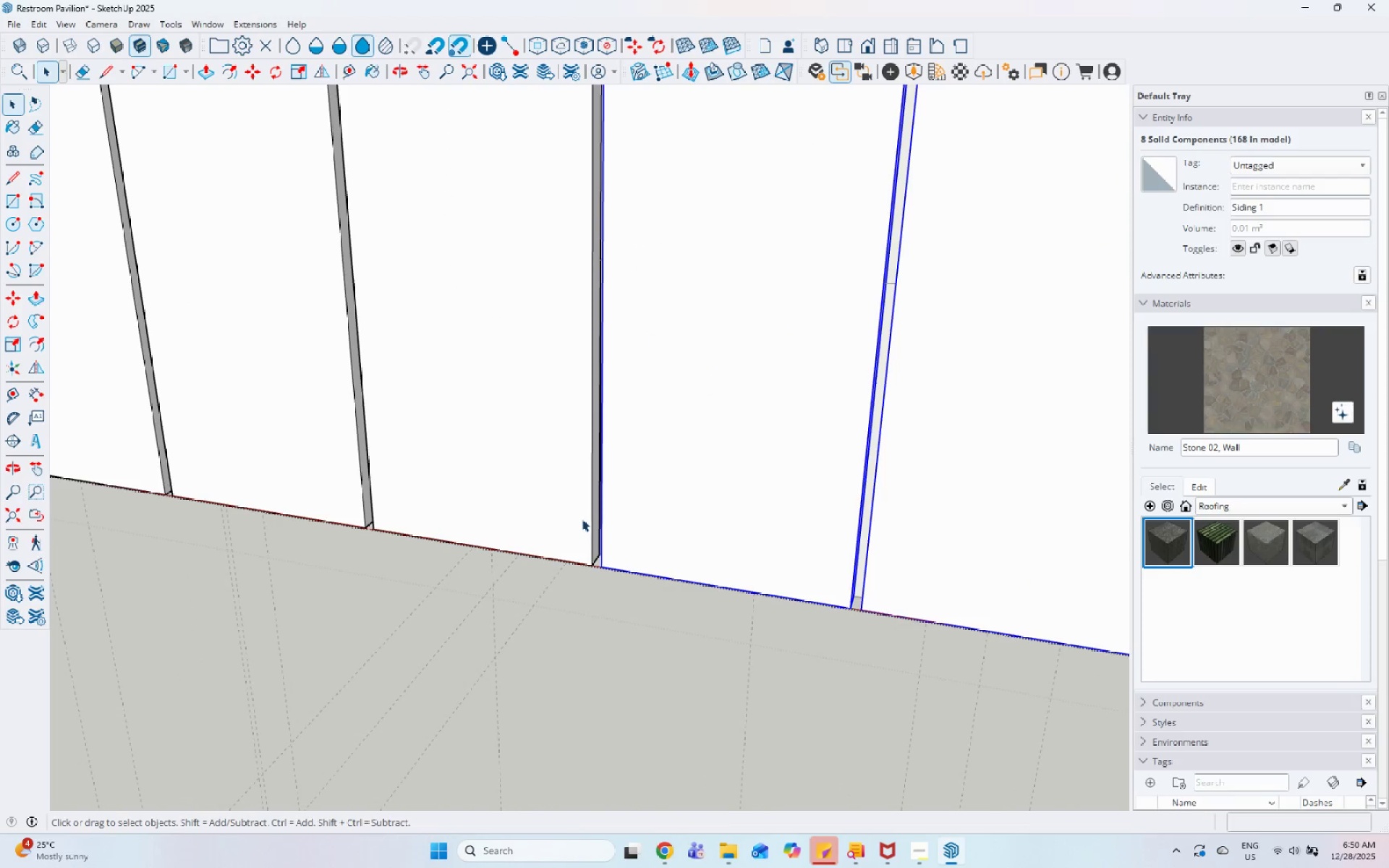 
key(Control+ControlLeft)
 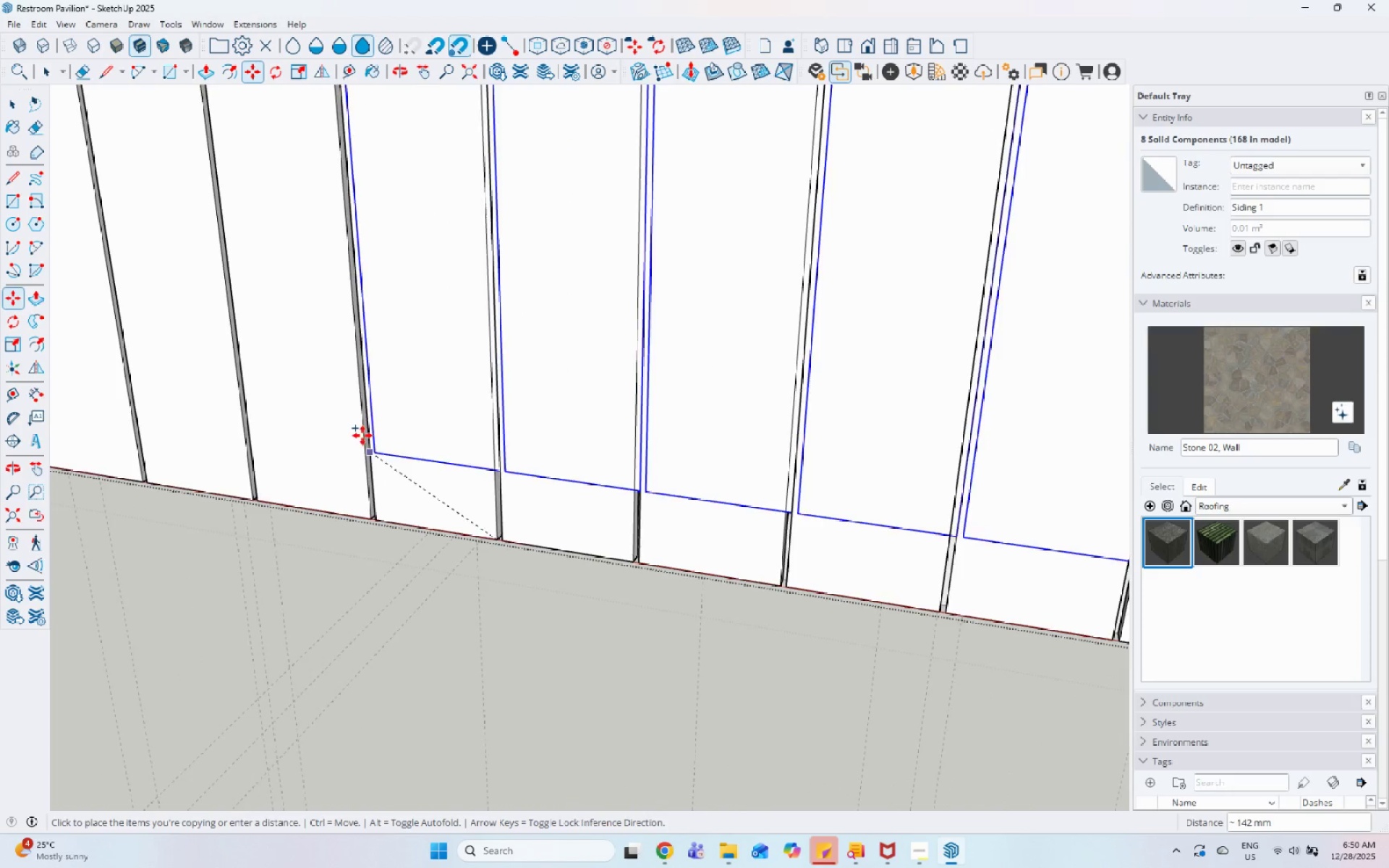 
left_click([594, 563])
 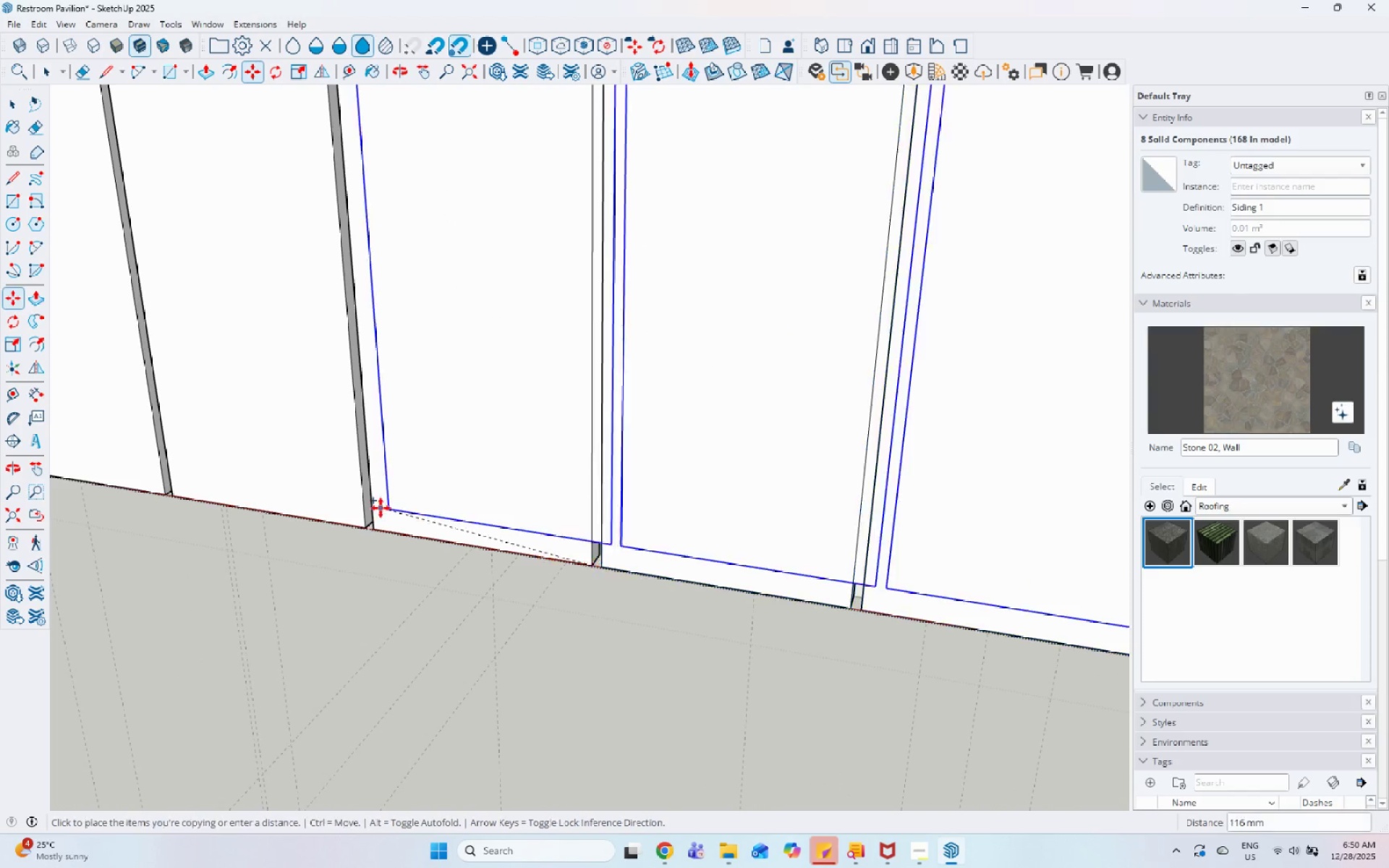 
scroll: coordinate [669, 492], scroll_direction: none, amount: 0.0
 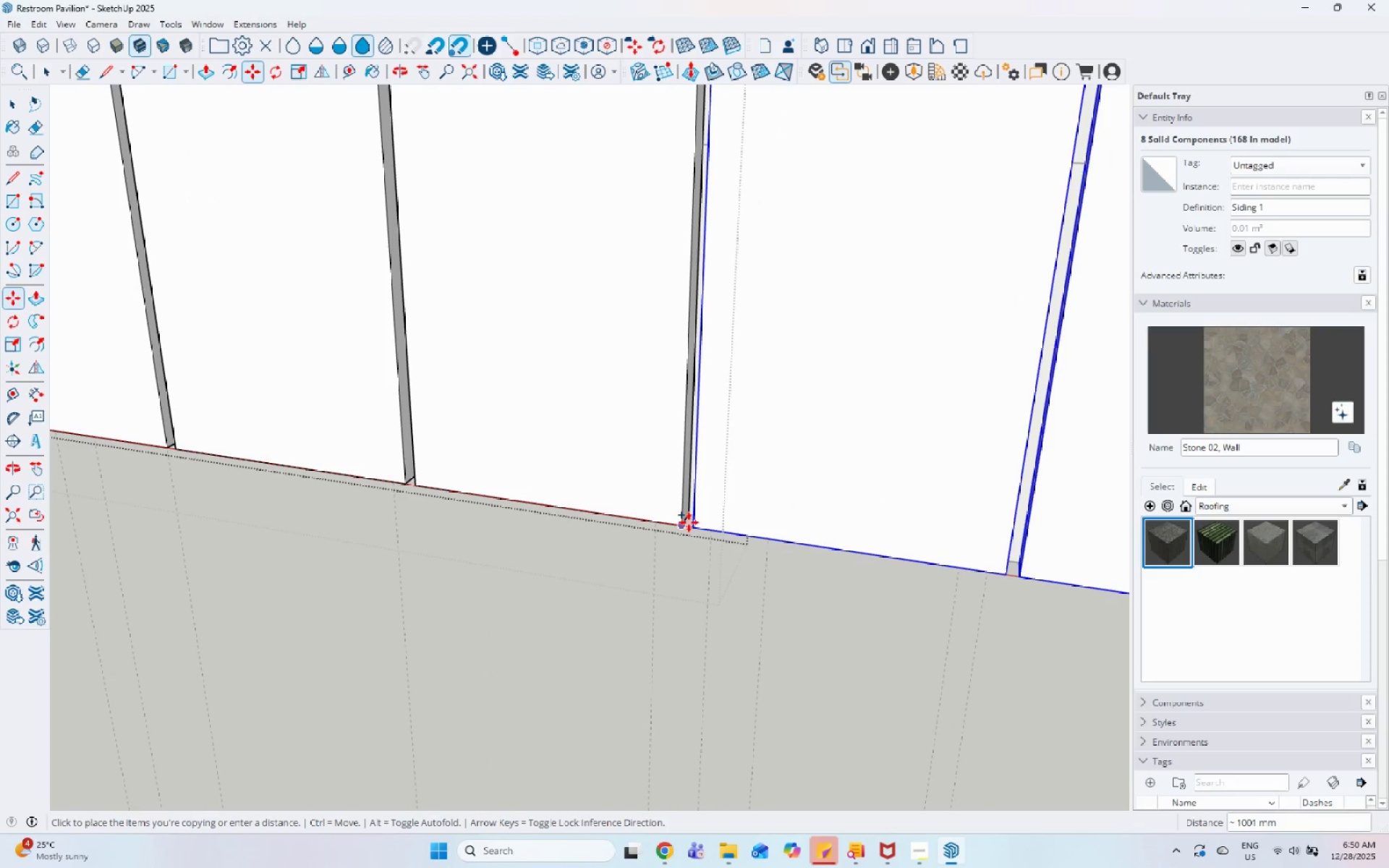 
left_click([689, 522])
 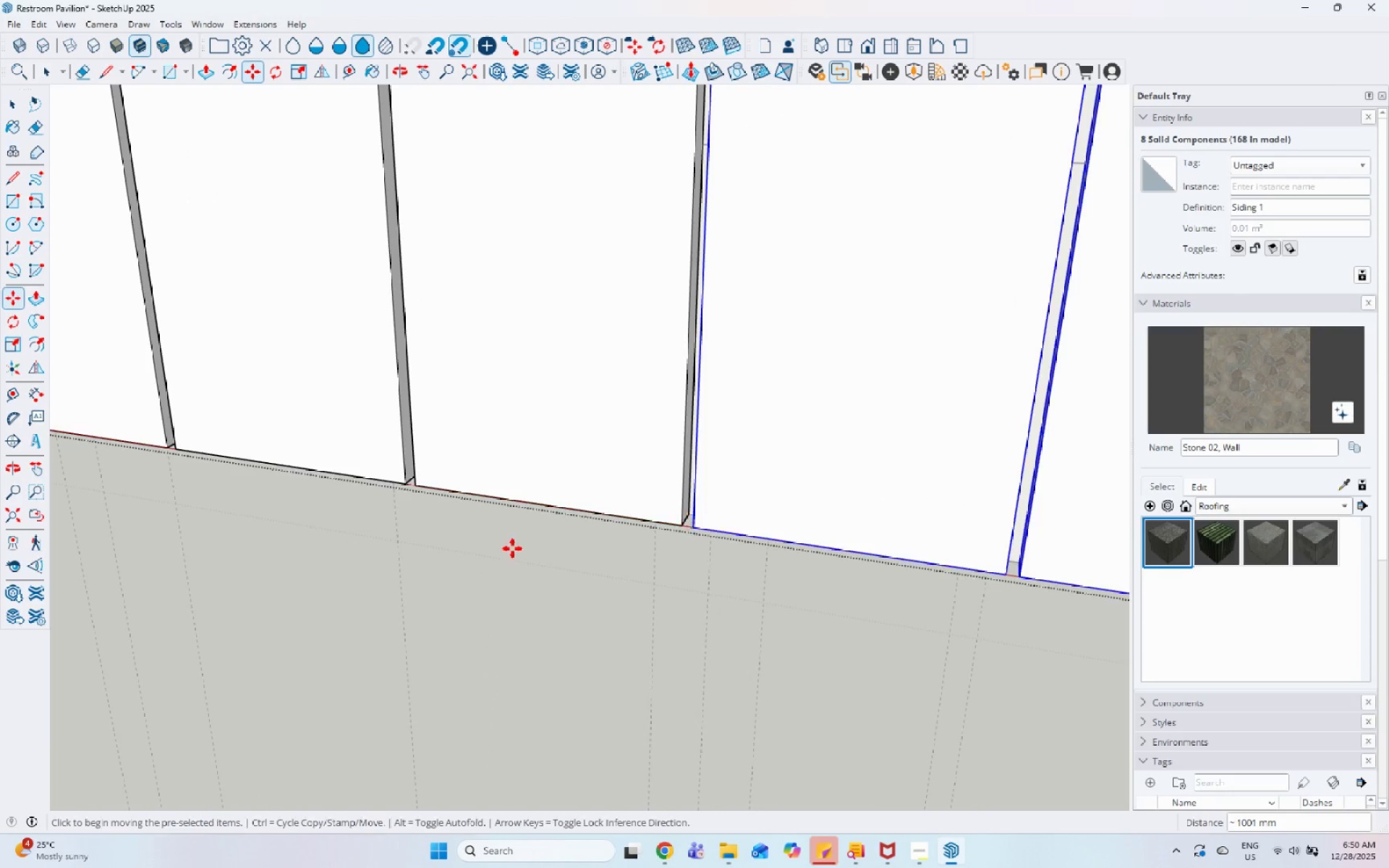 
key(Space)
 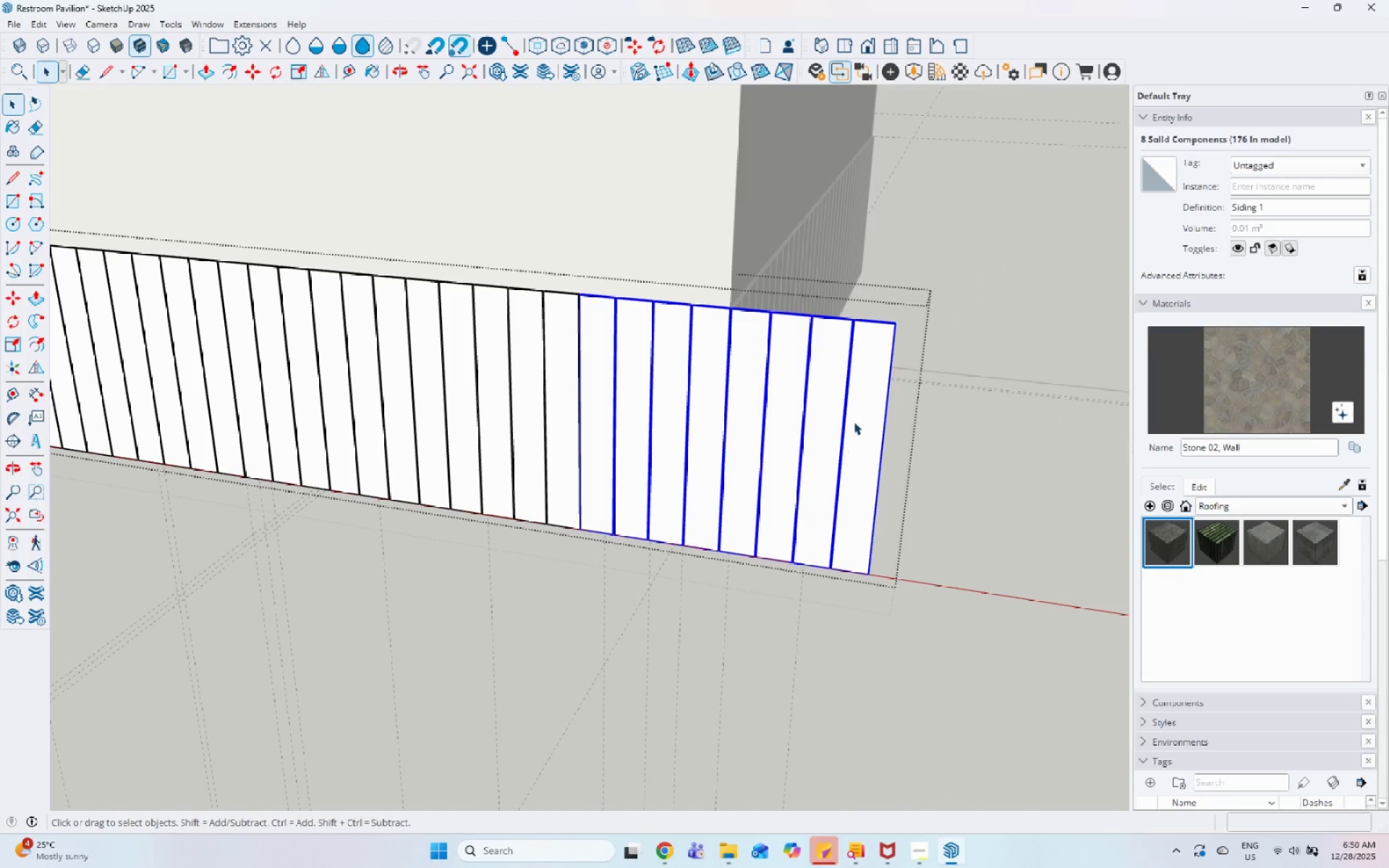 
scroll: coordinate [582, 525], scroll_direction: down, amount: 23.0
 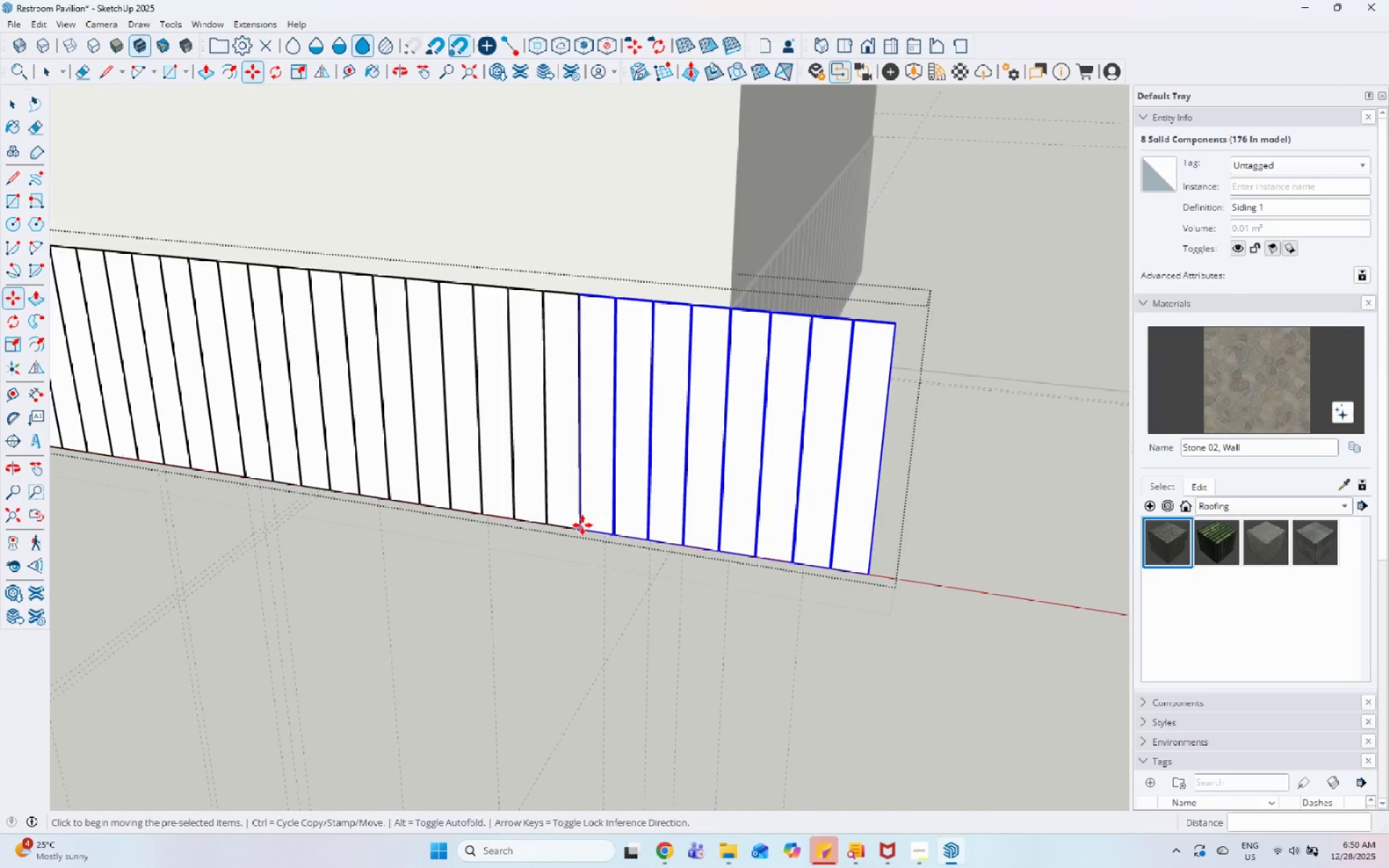 
left_click([856, 417])
 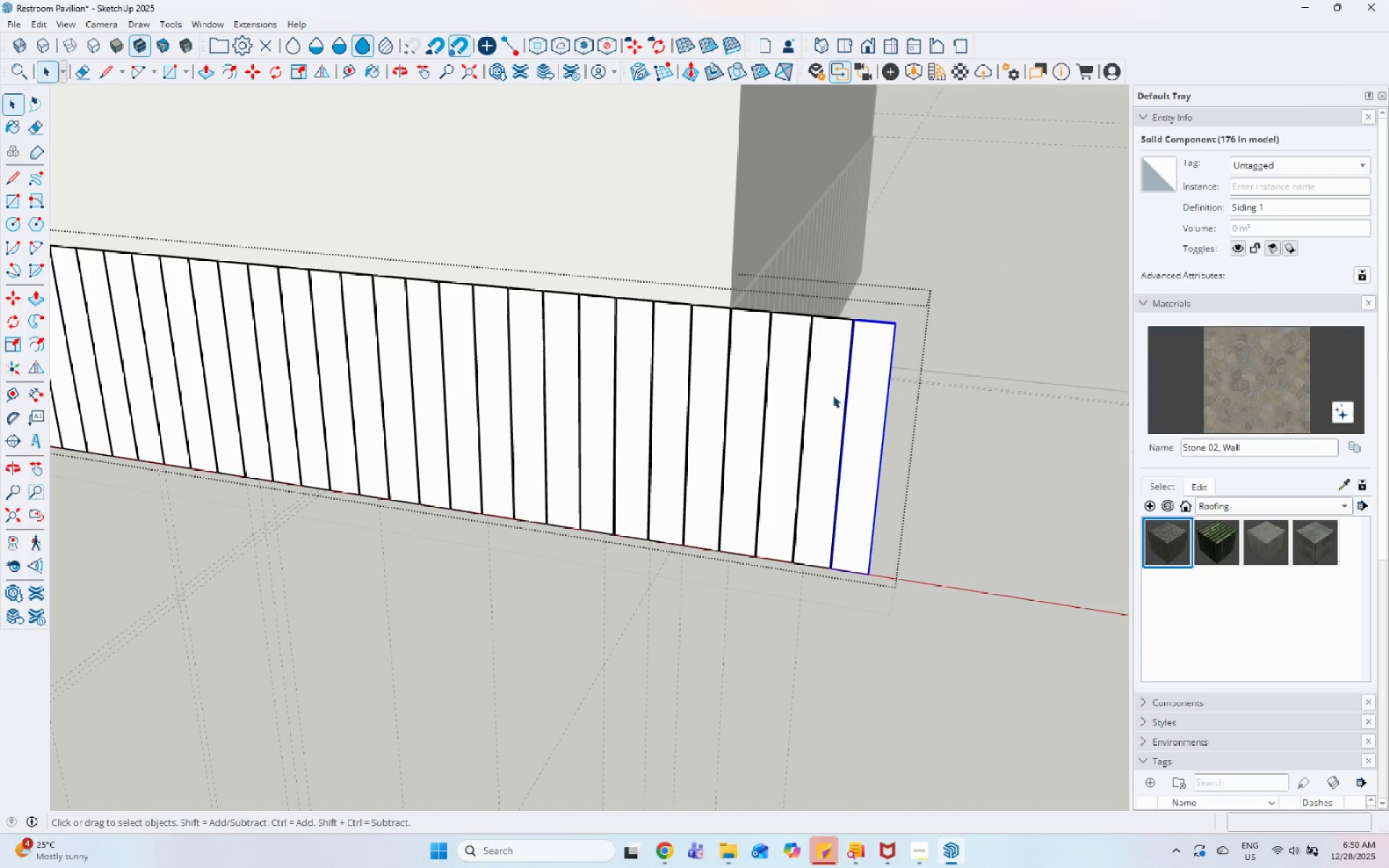 
hold_key(key=ControlLeft, duration=1.36)
left_click([831, 377])
 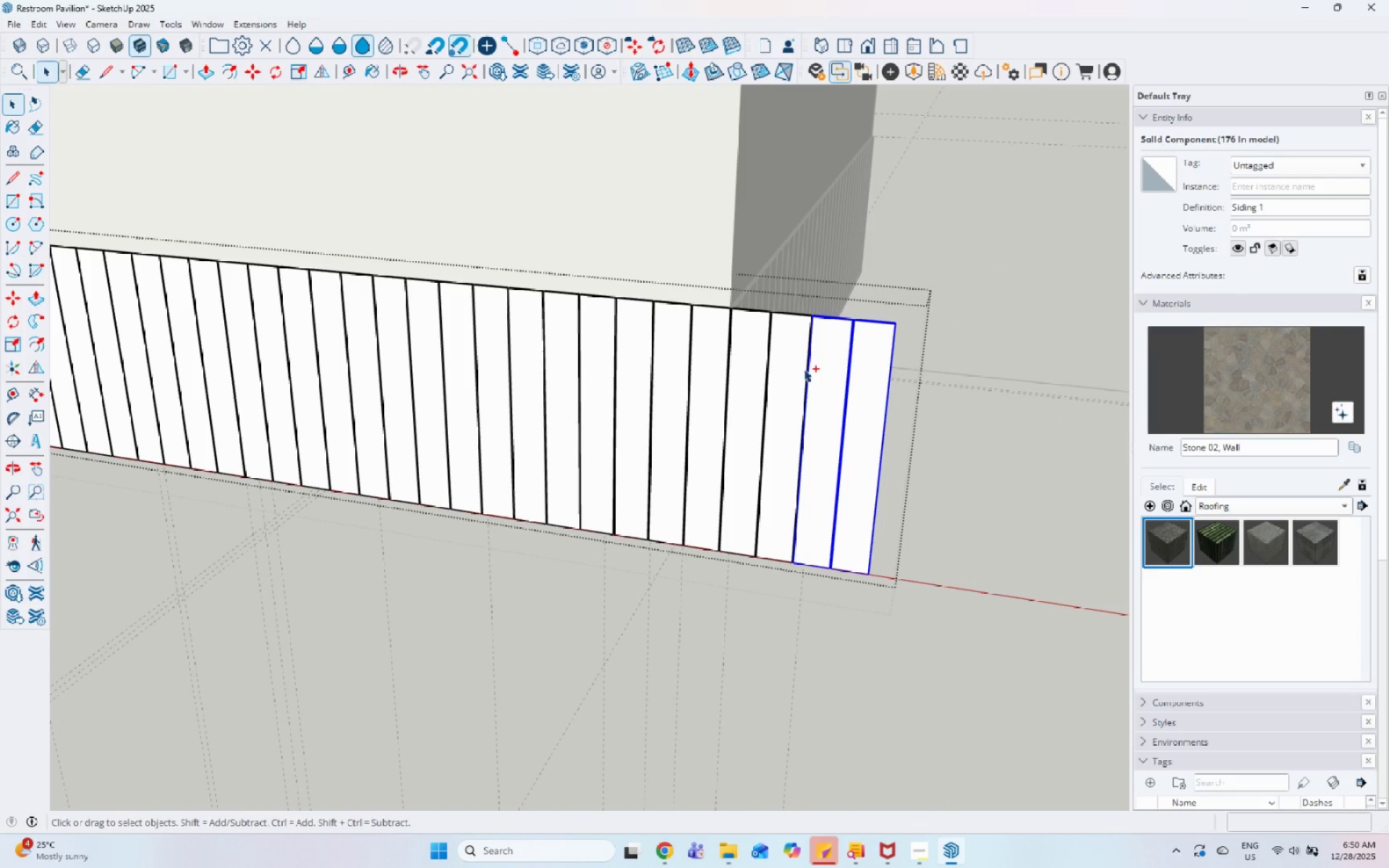 
double_click([796, 365])
 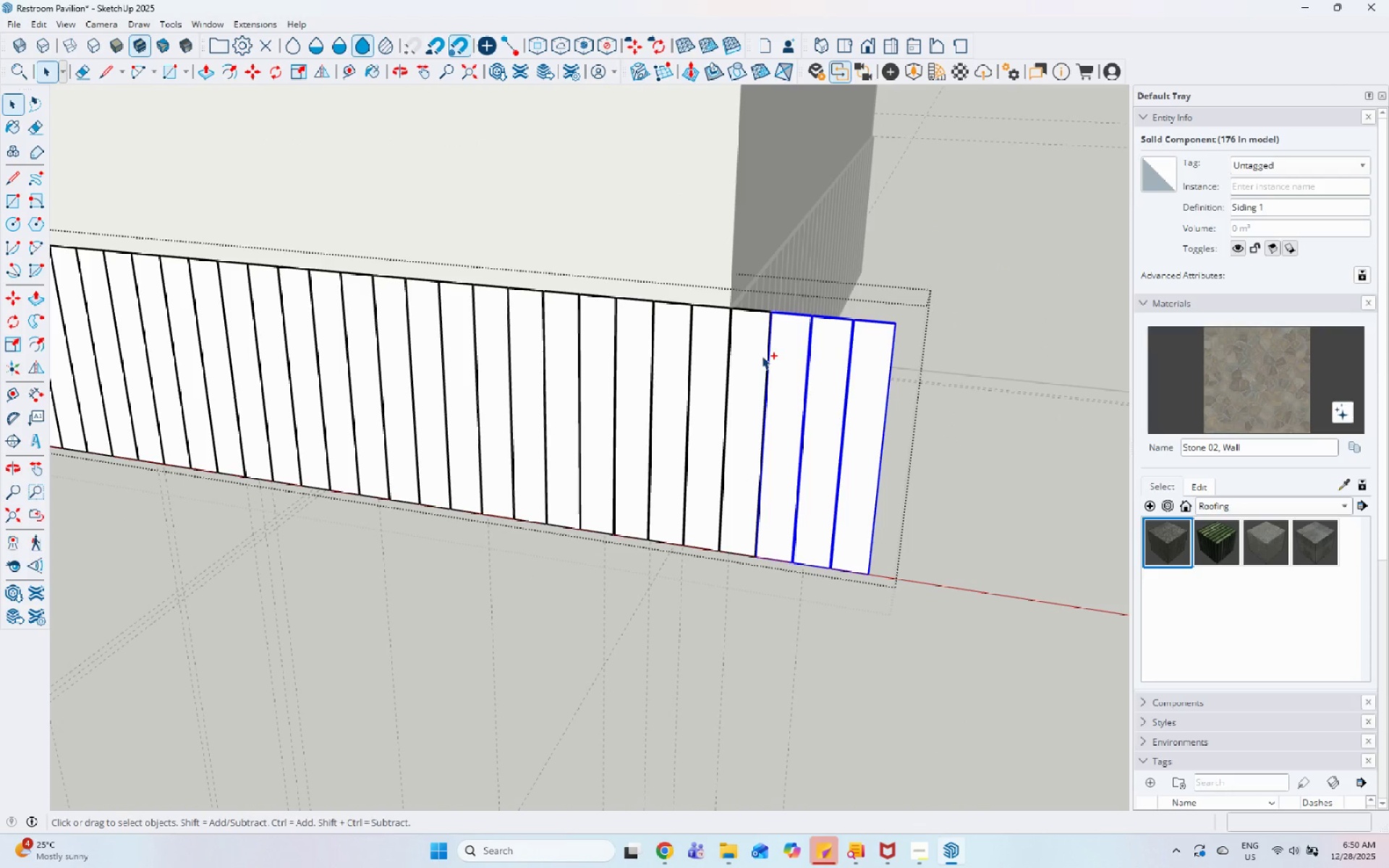 
left_click([748, 351])
 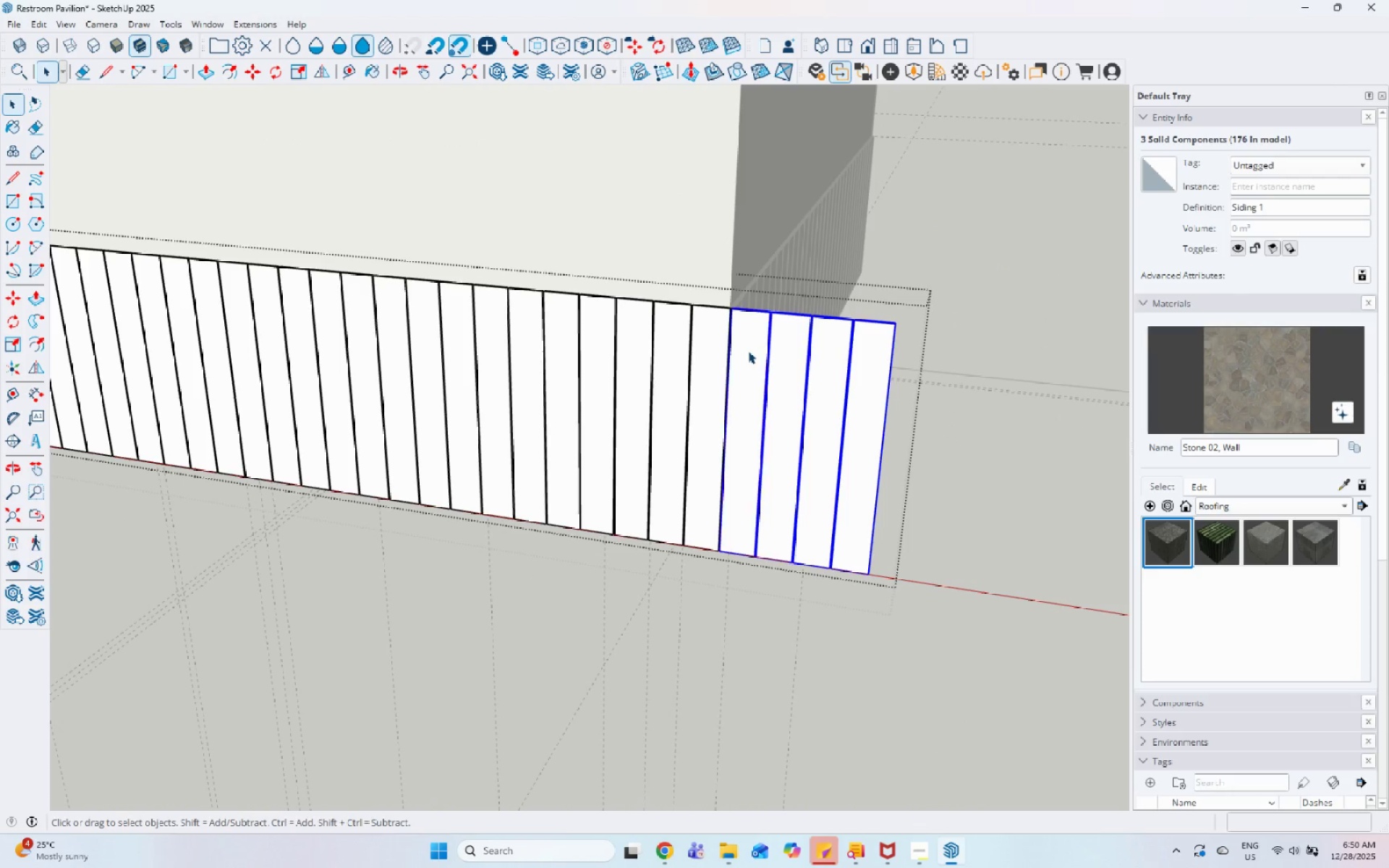 
right_click([748, 351])
 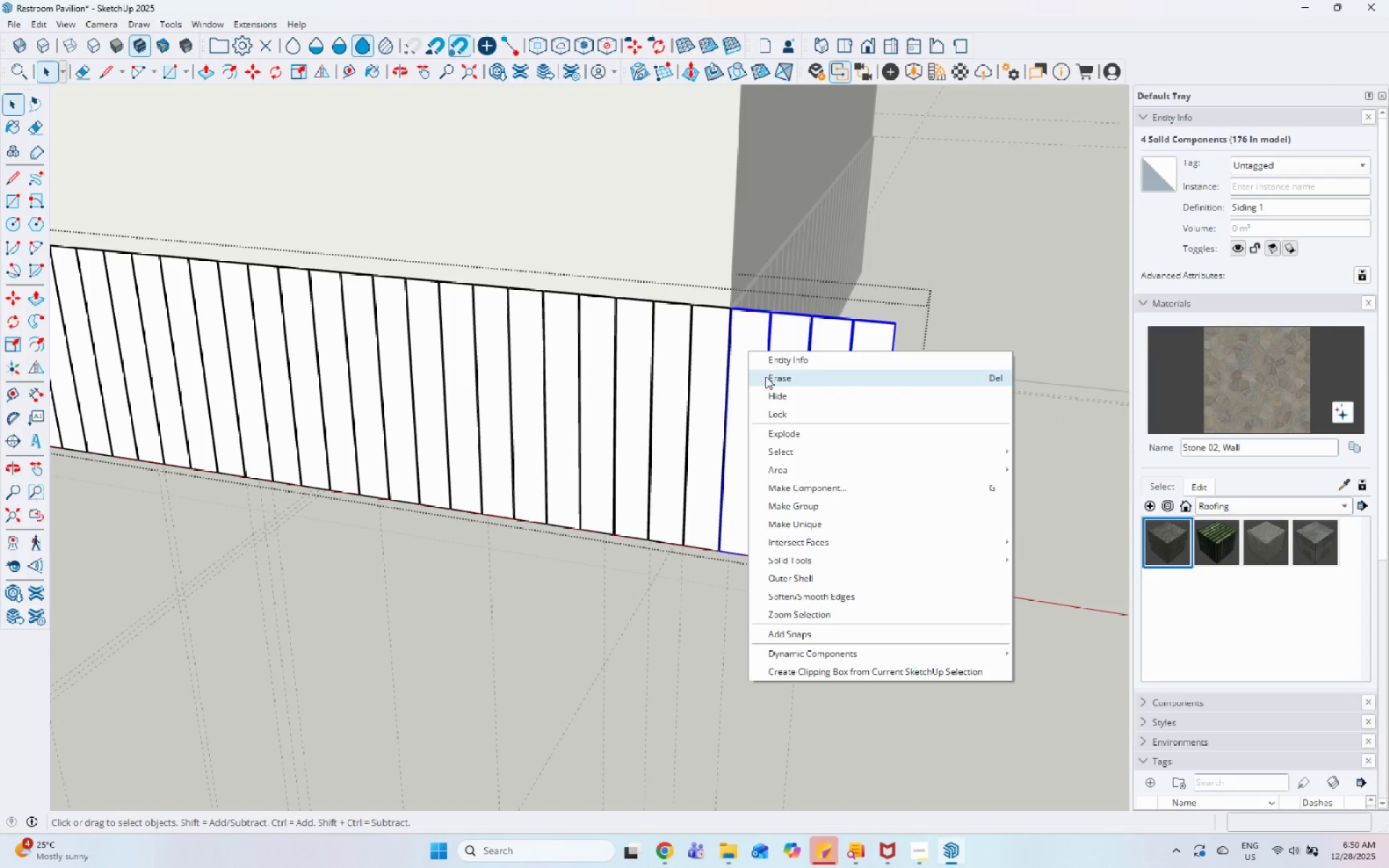 
left_click([765, 376])
 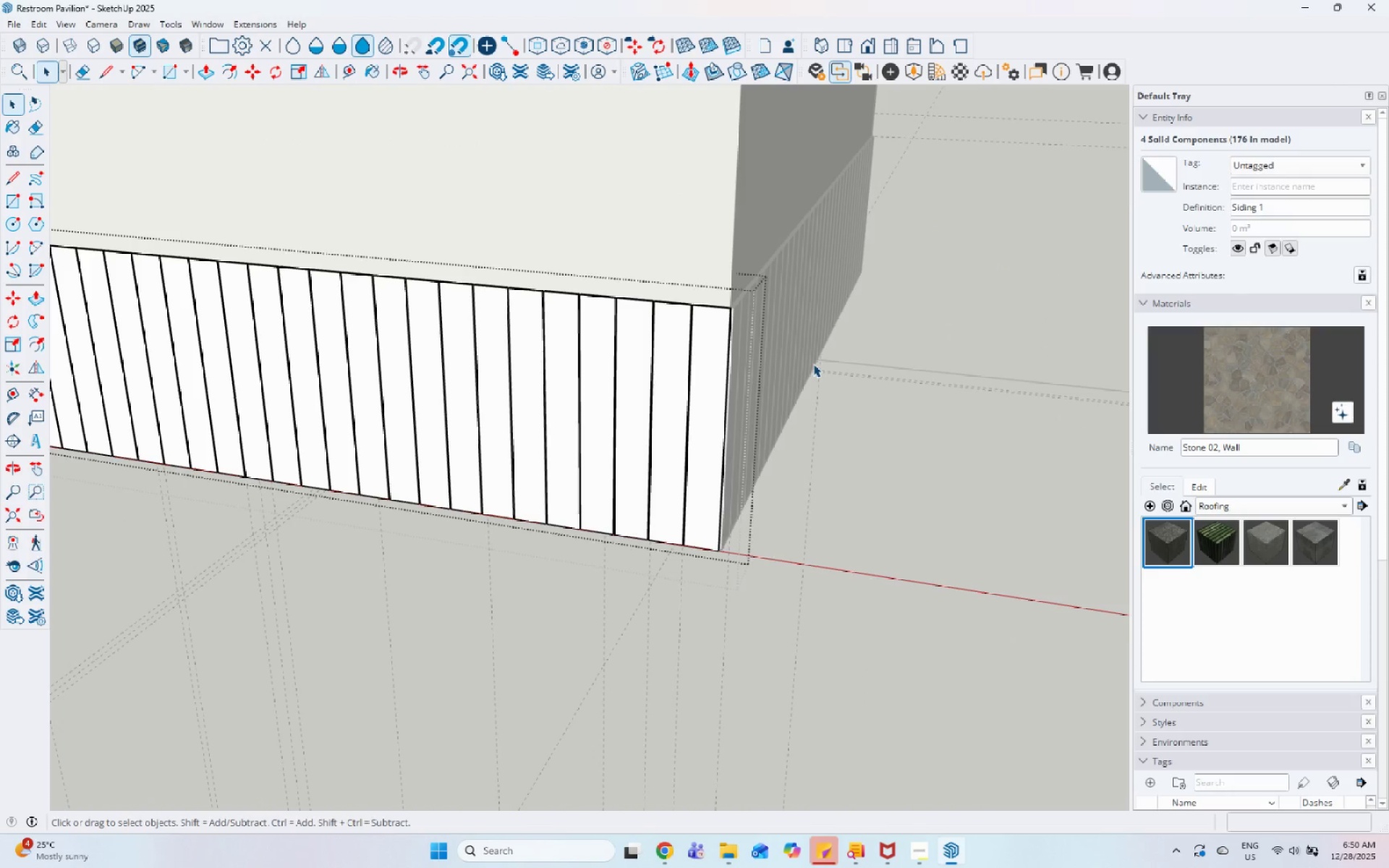 
key(Escape)
 